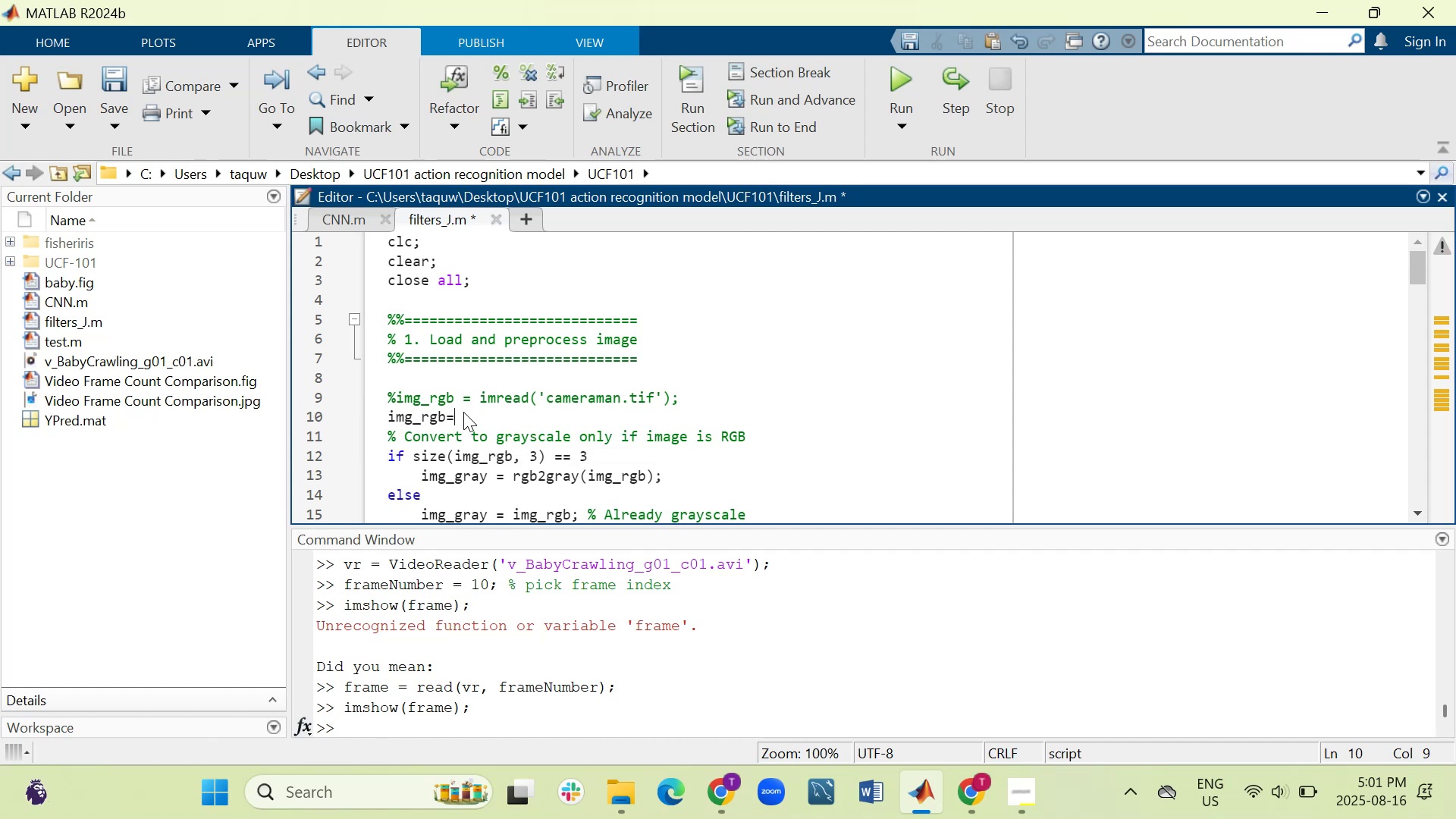 
key(Control+V)
 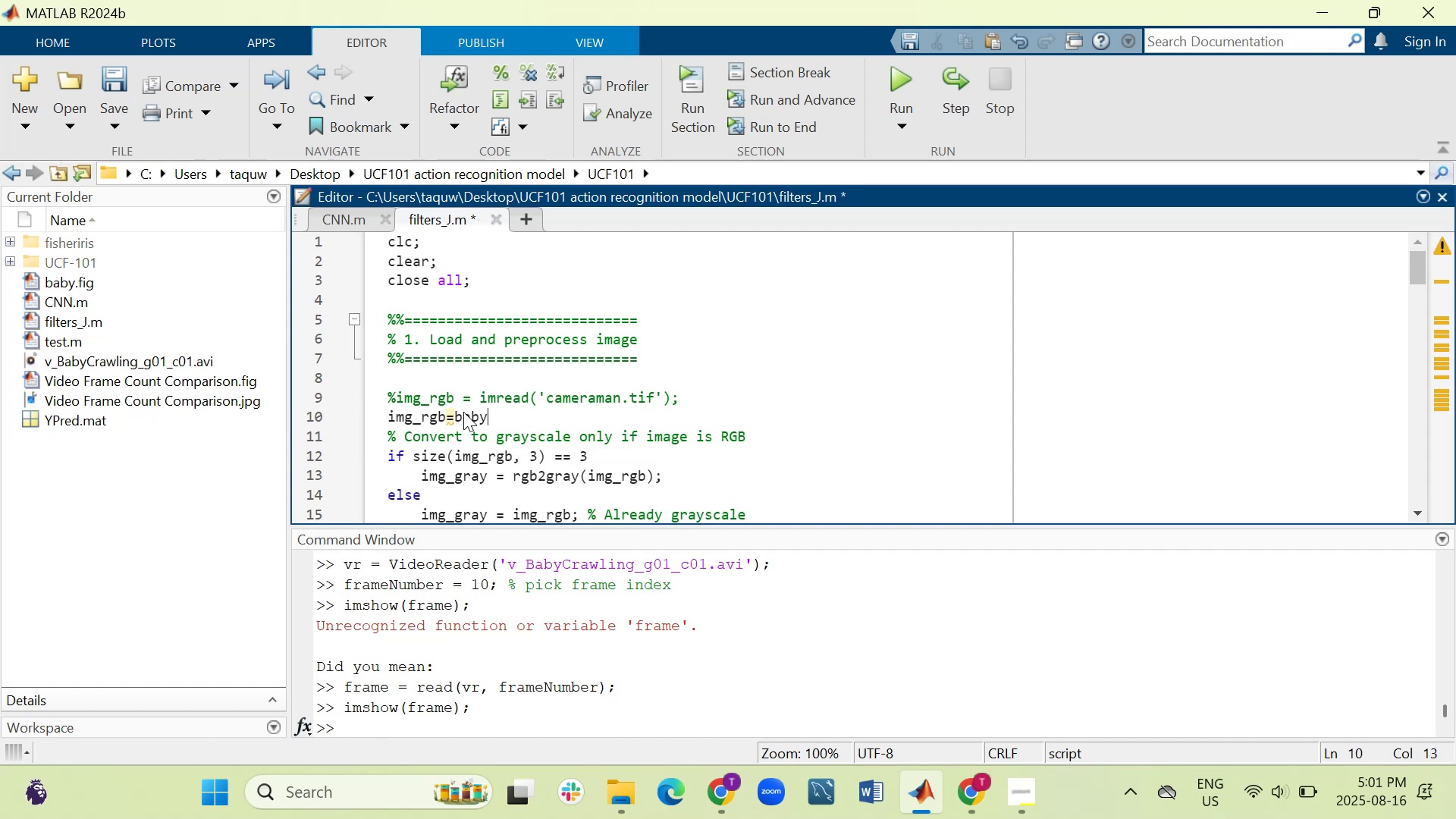 
key(ArrowLeft)
 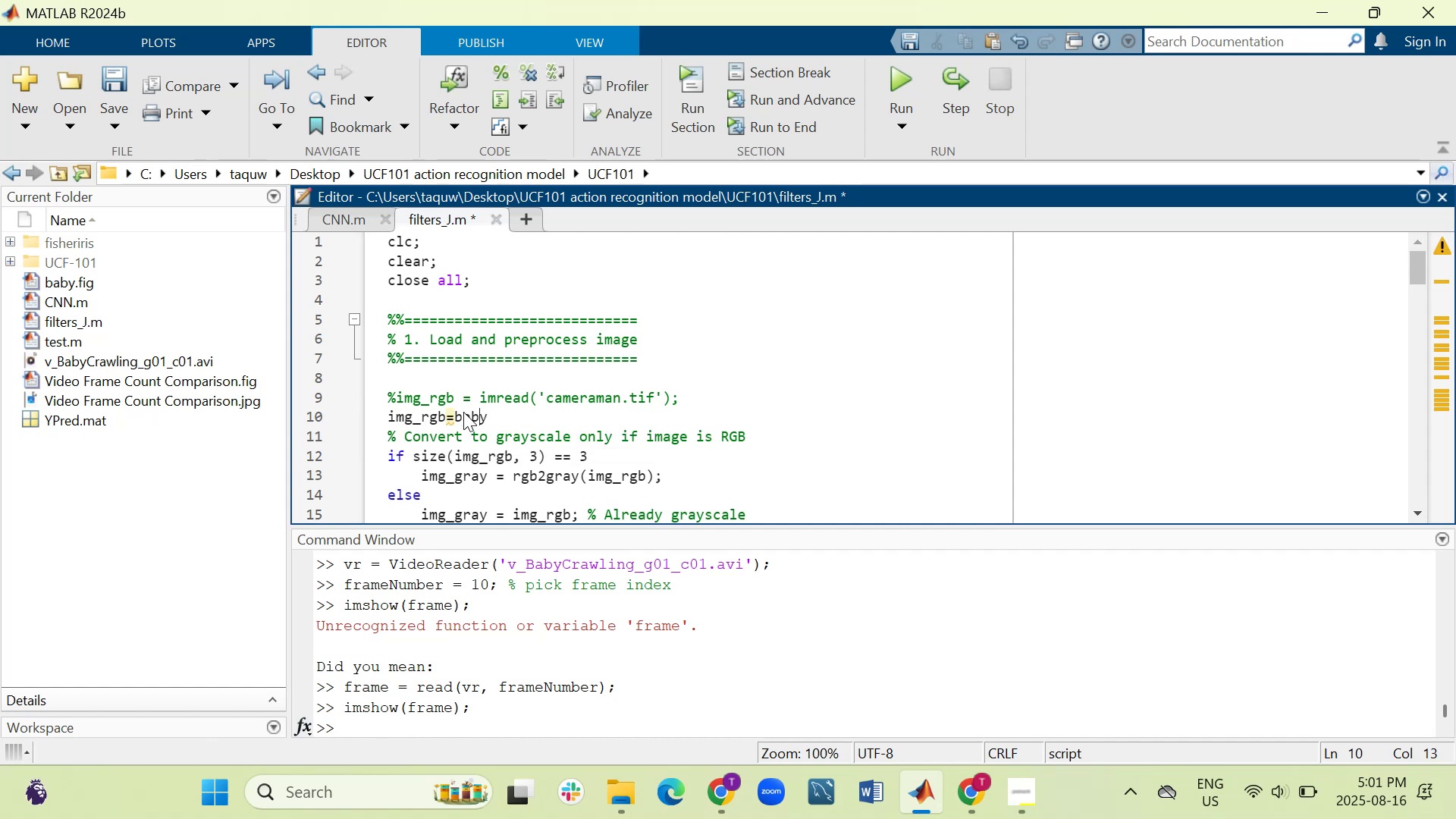 
key(ArrowLeft)
 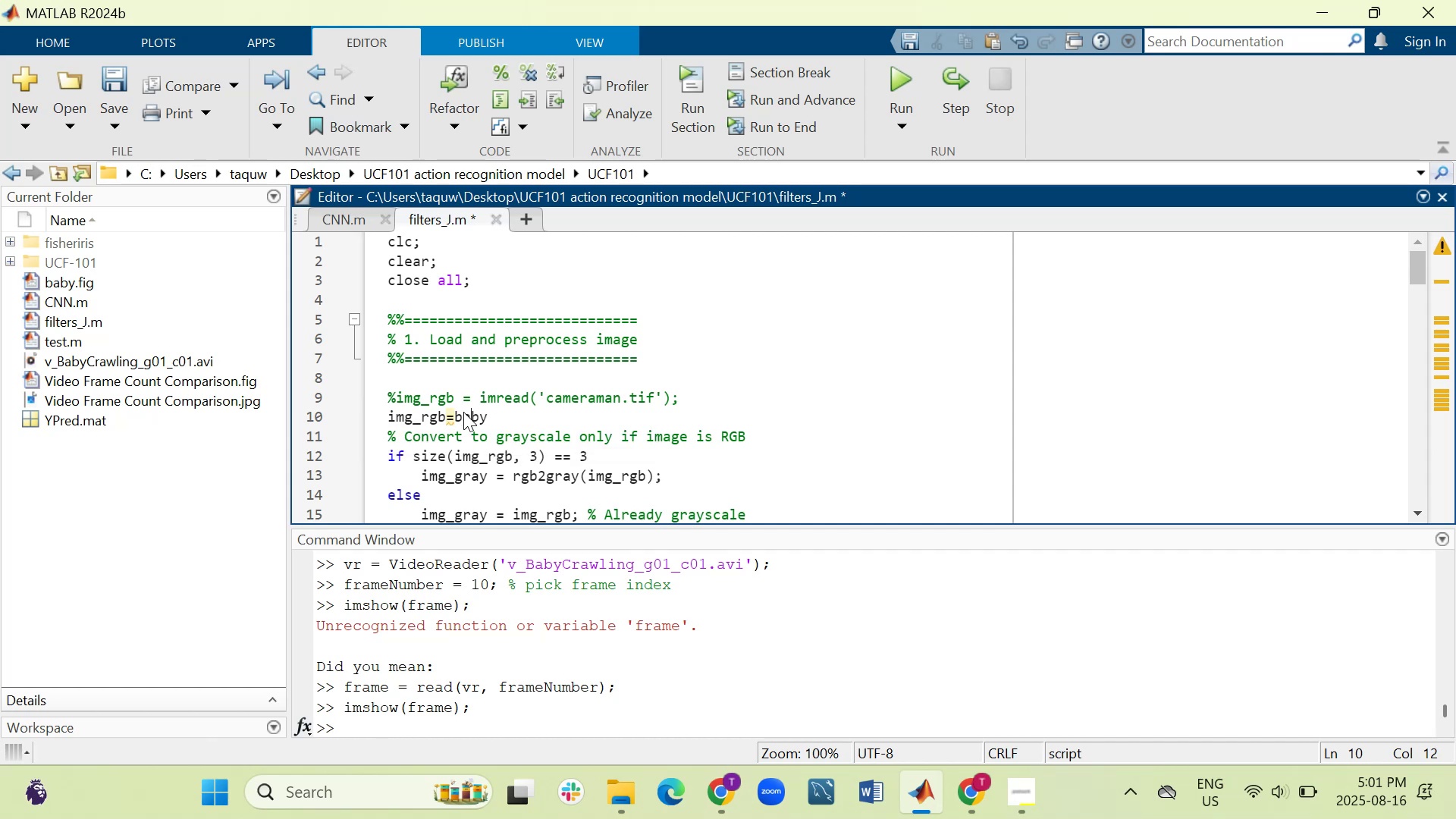 
key(ArrowLeft)
 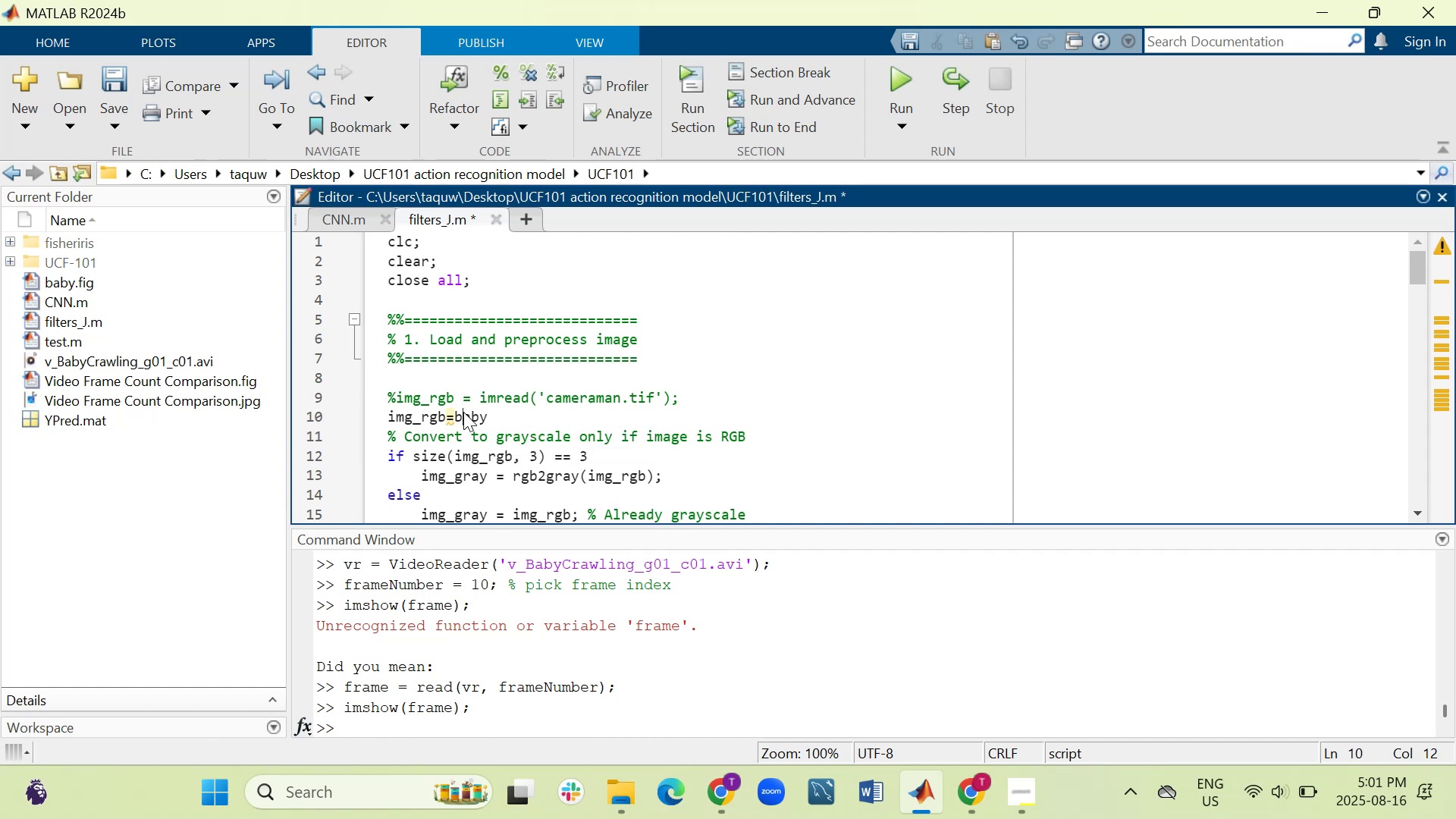 
key(ArrowLeft)
 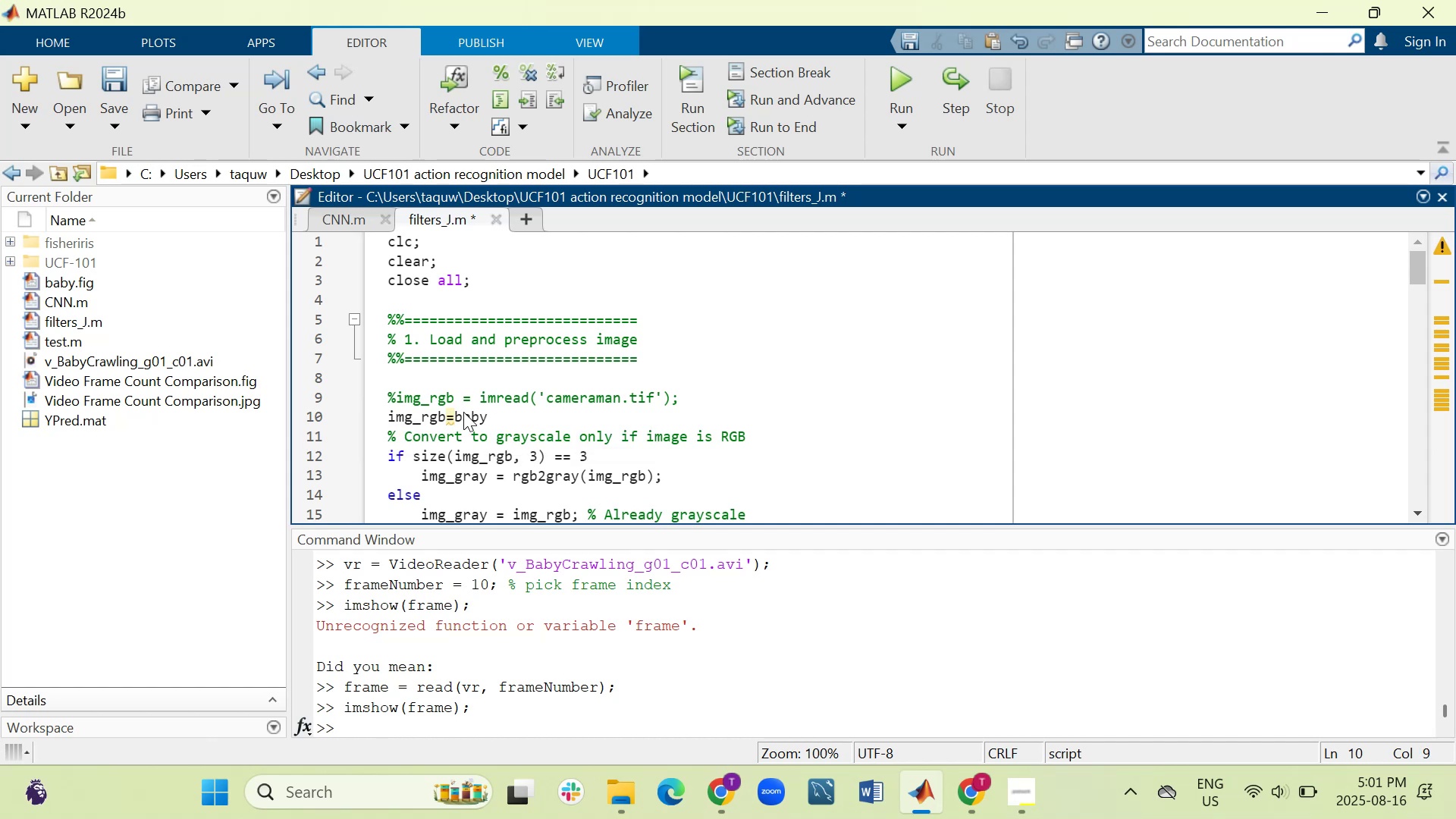 
type(imread(')
 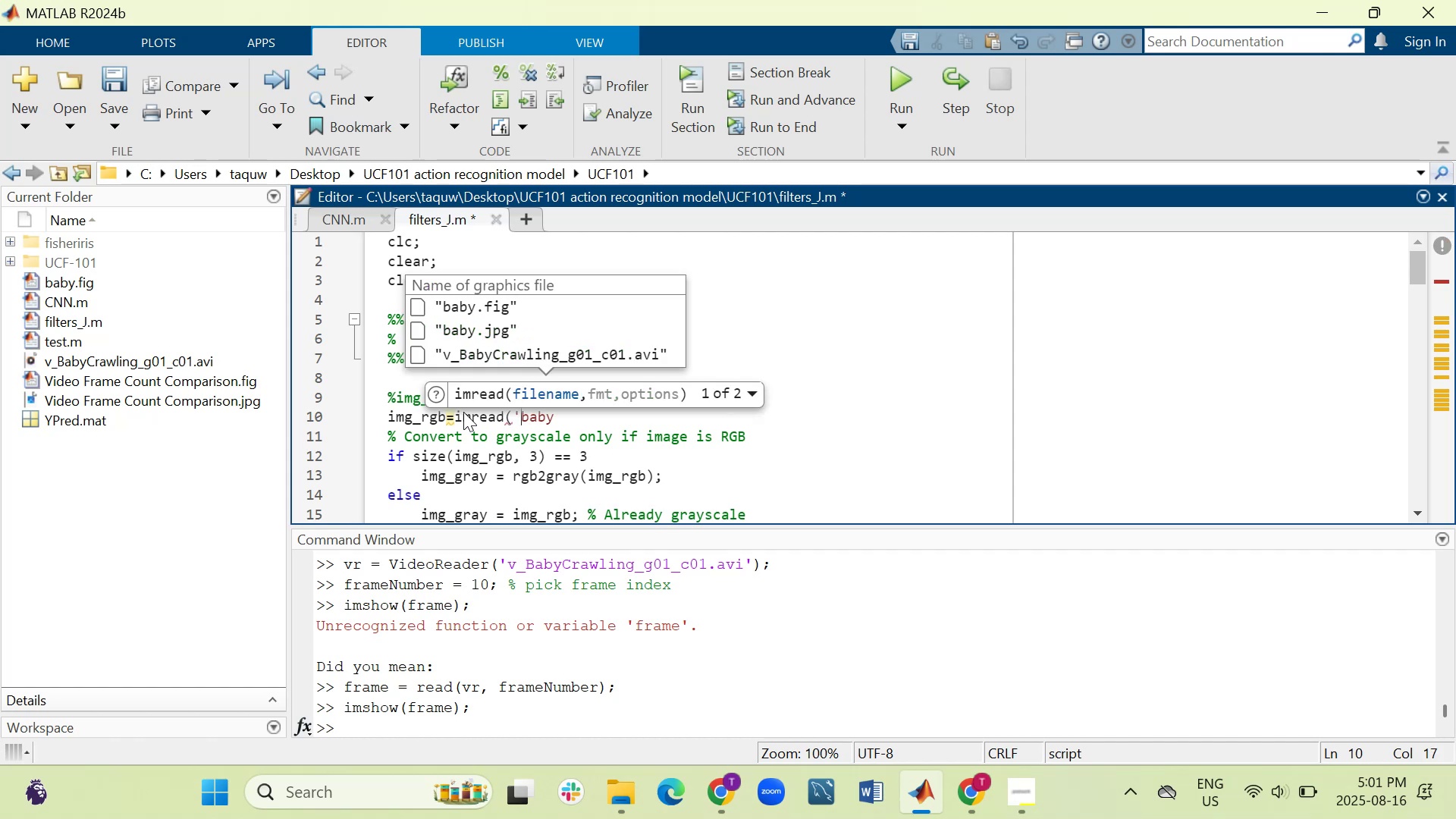 
key(ArrowRight)
 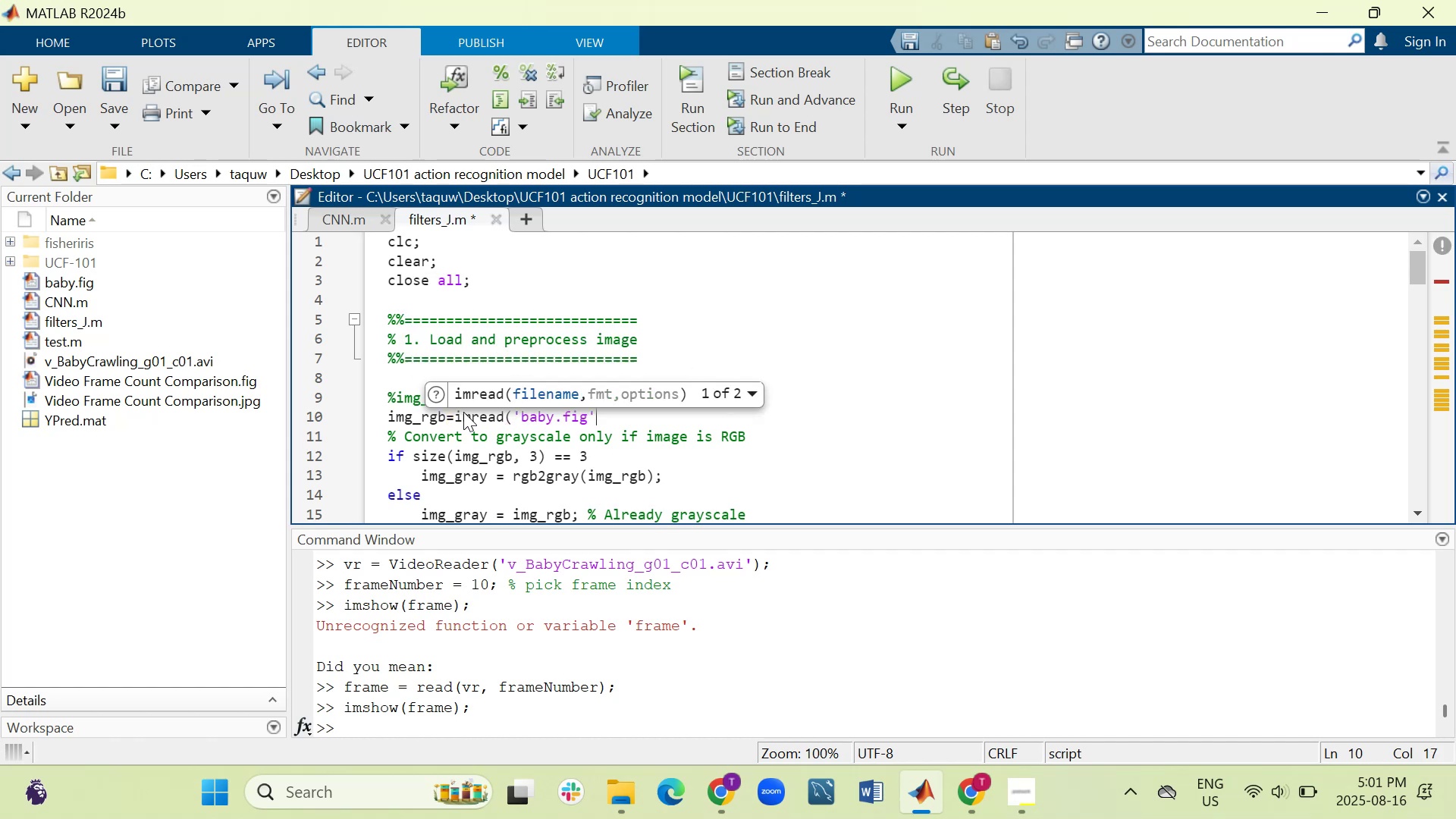 
key(ArrowRight)
 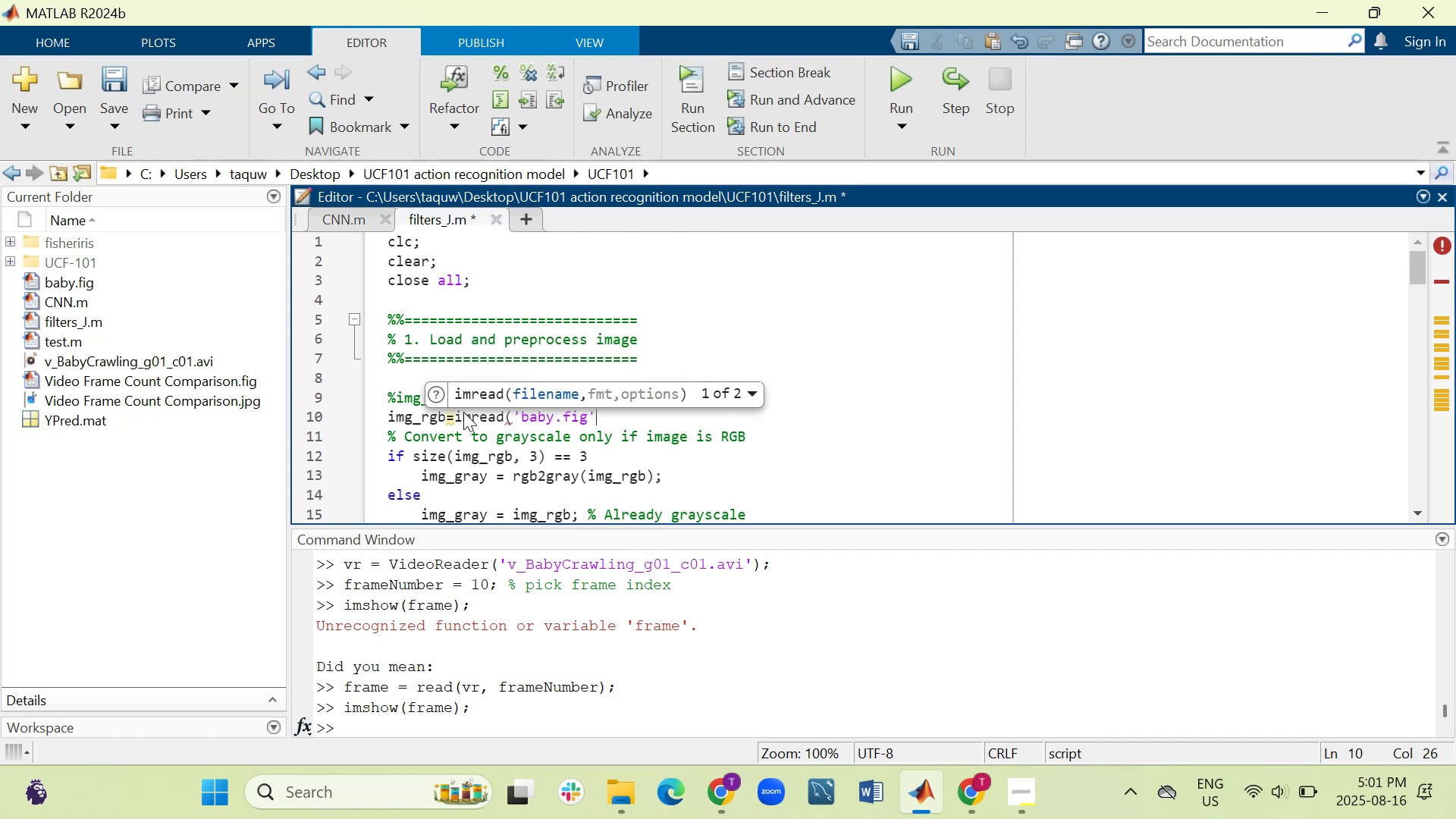 
key(Shift+0)
 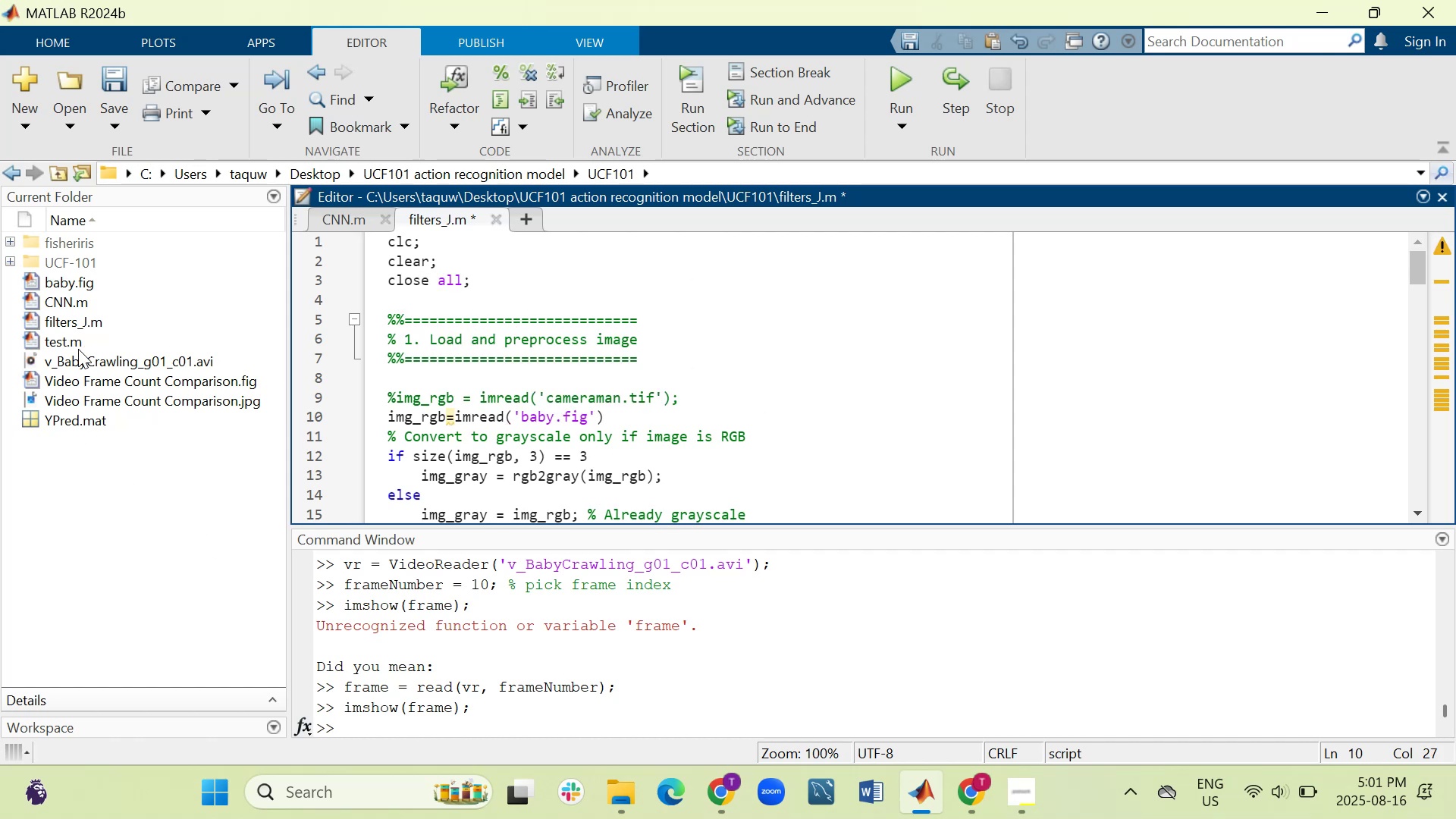 
key(Semicolon)
 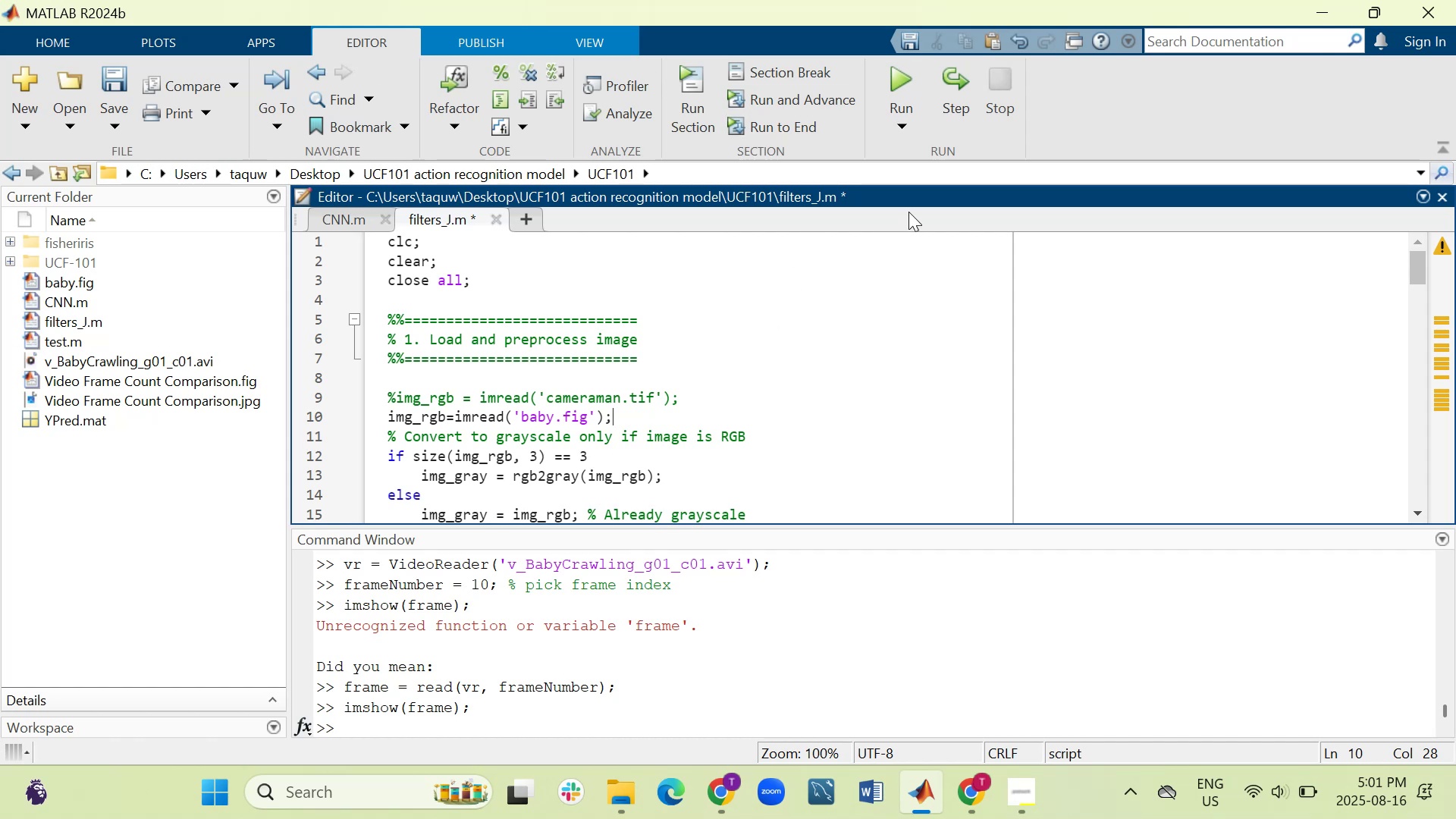 
left_click([905, 71])
 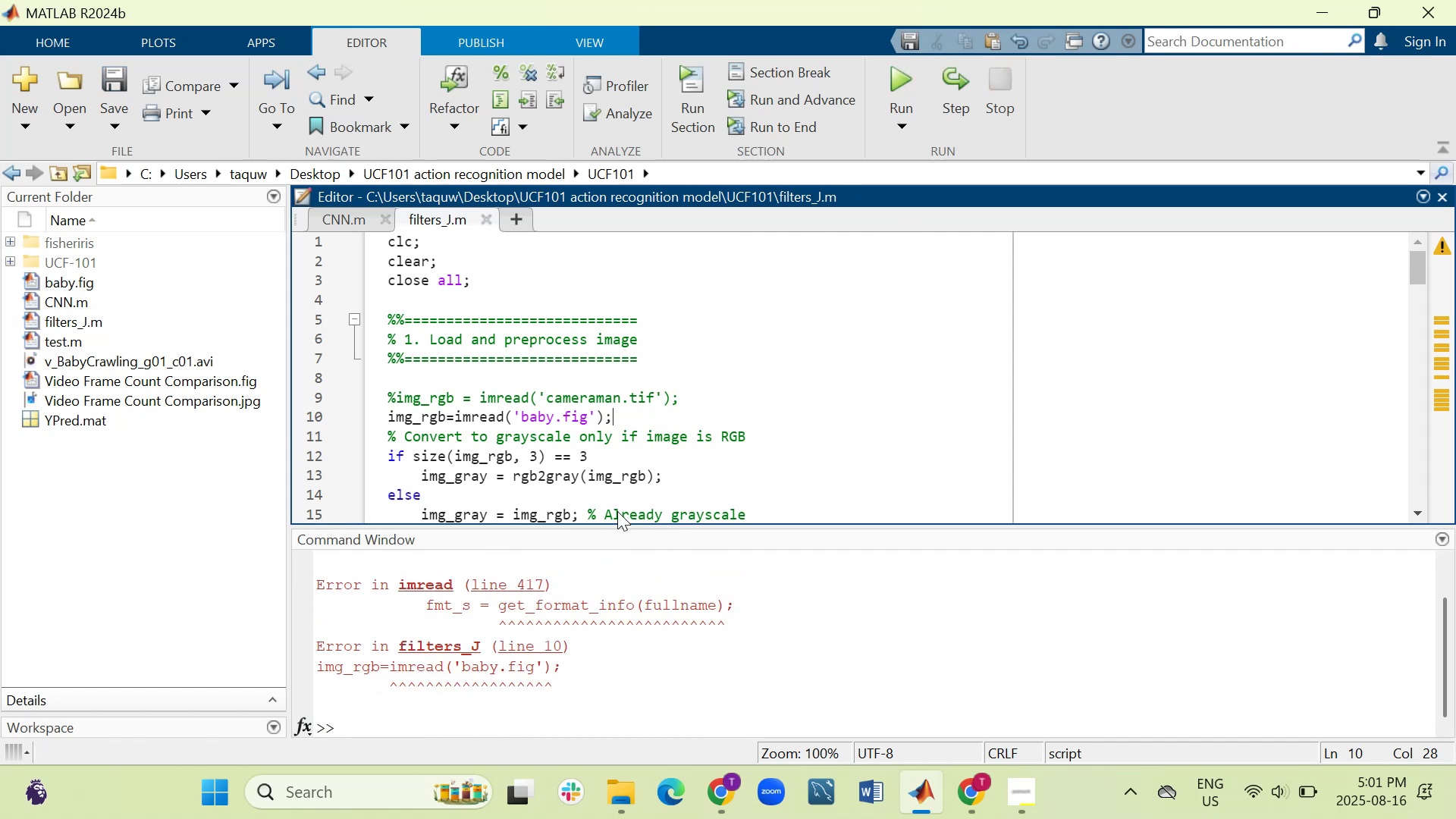 
left_click_drag(start_coordinate=[652, 526], to_coordinate=[684, 493])
 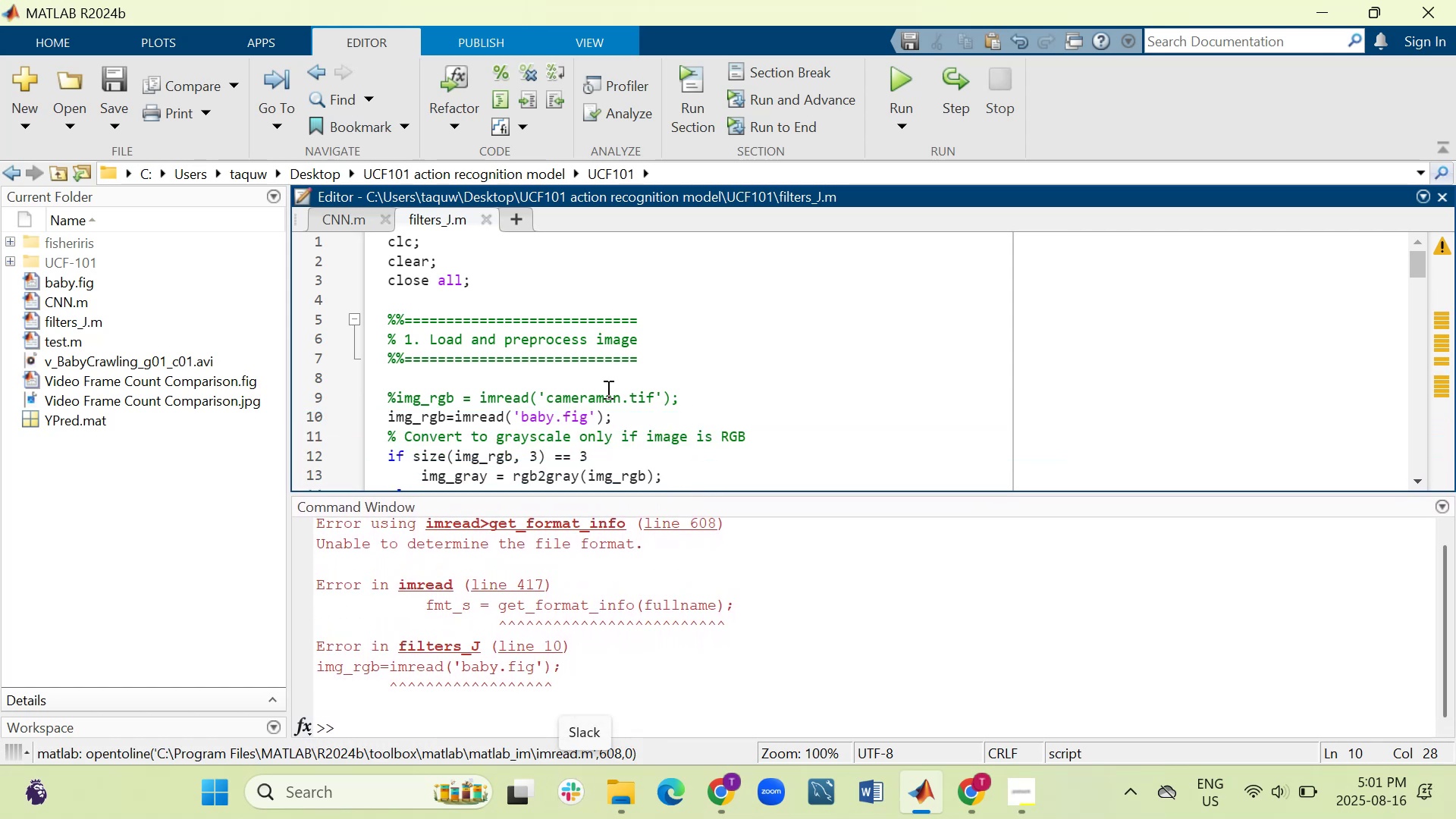 
left_click([588, 416])
 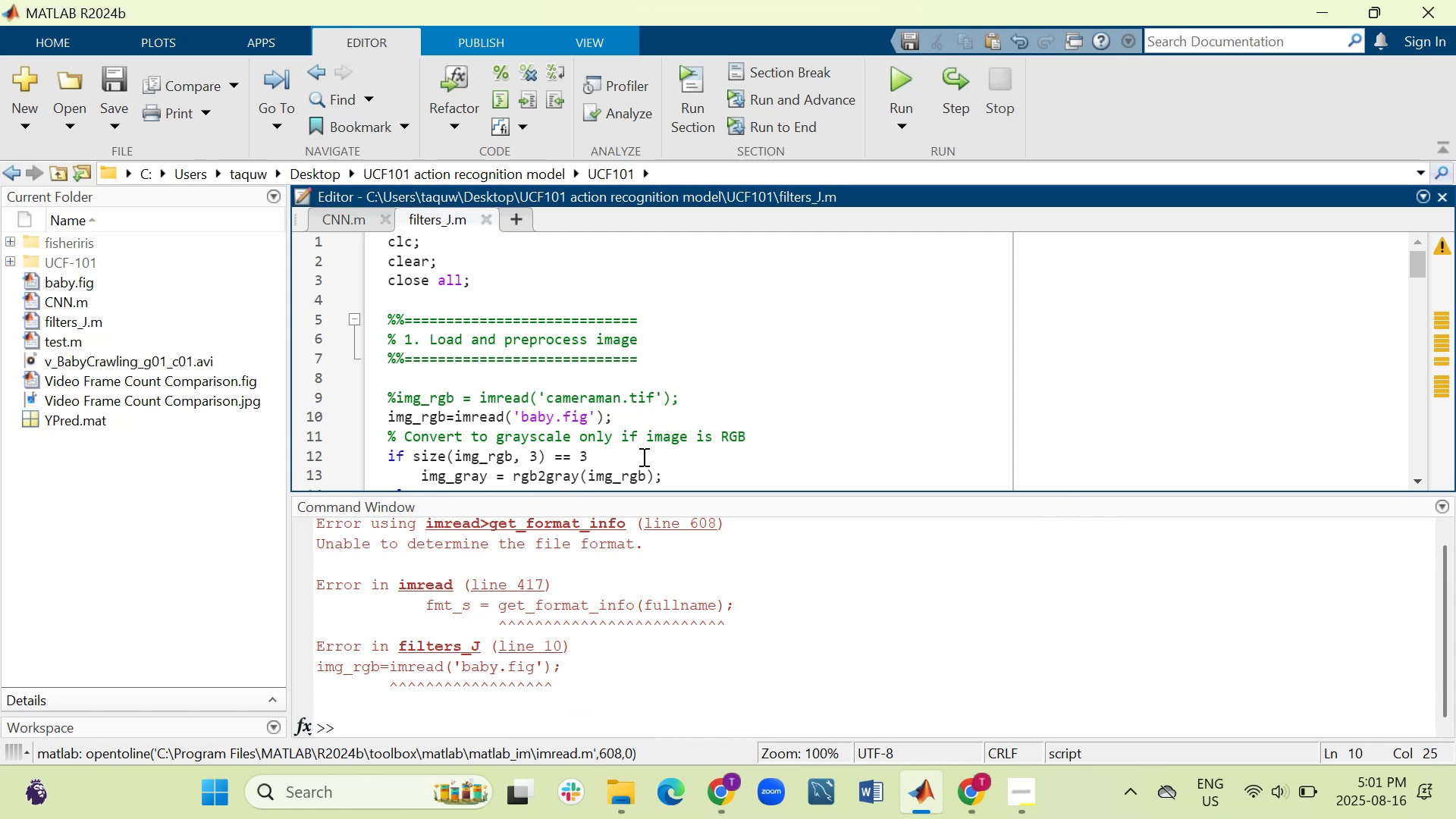 
key(Backspace)
 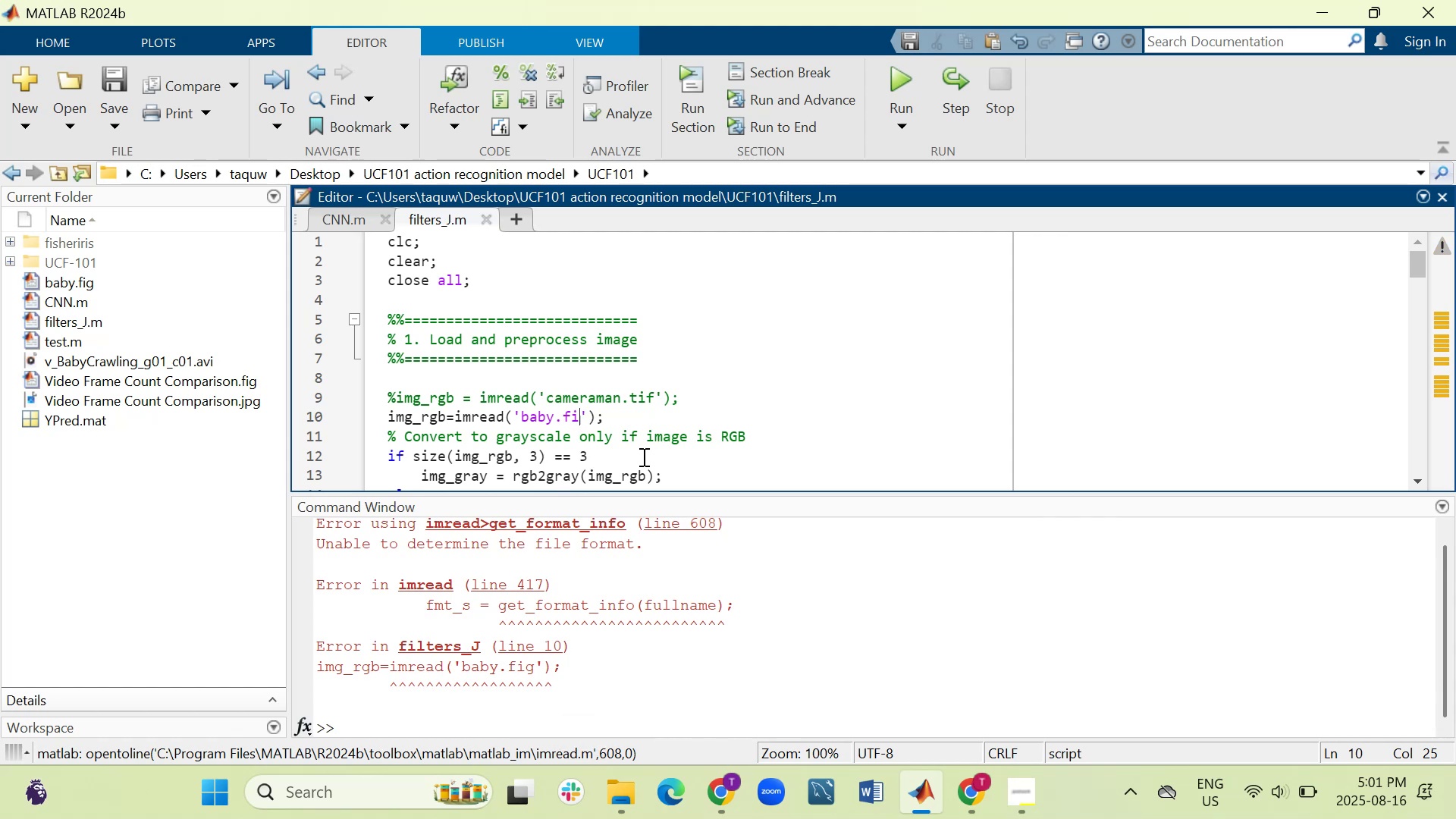 
key(Backspace)
 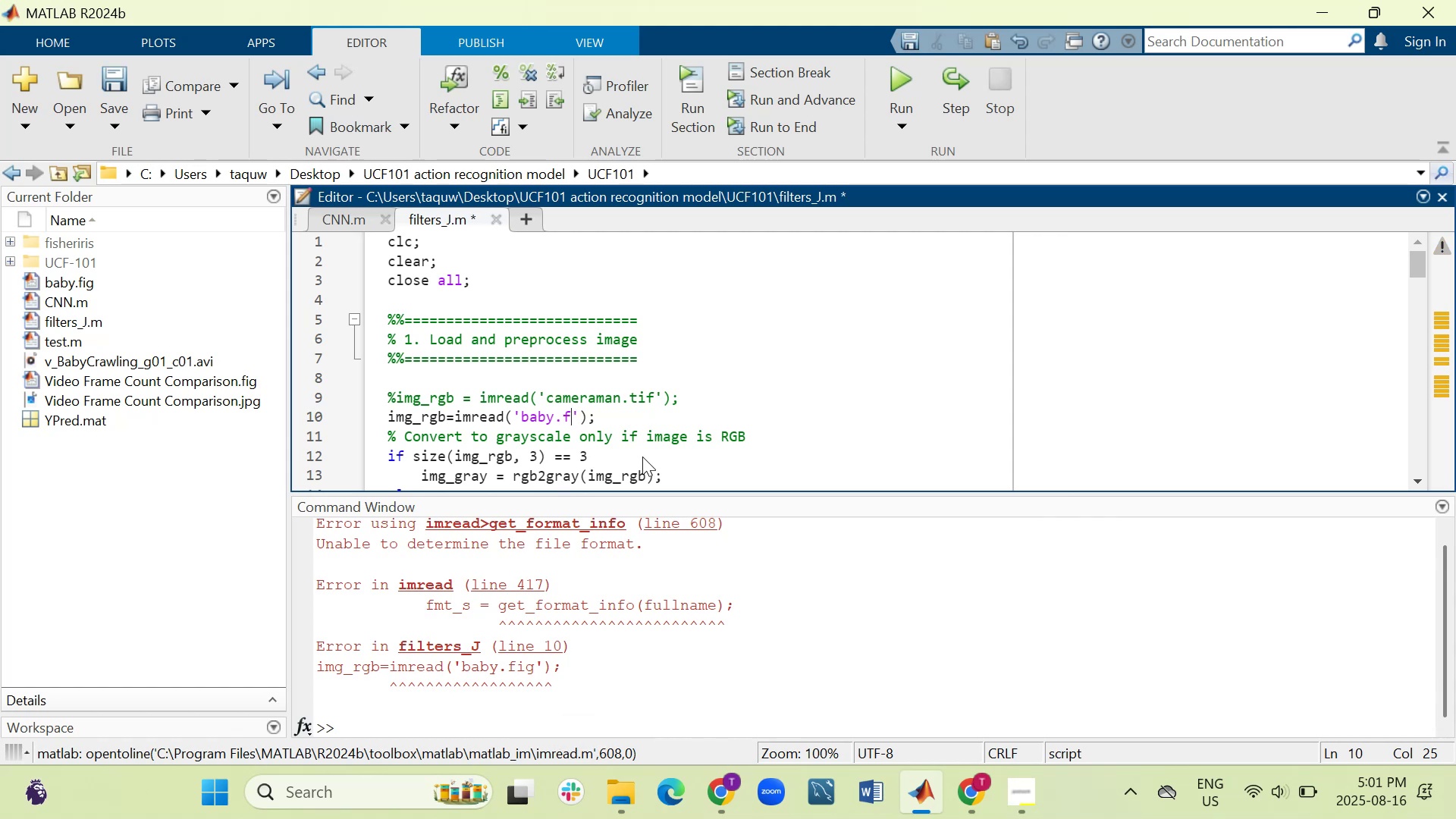 
key(Backspace)
 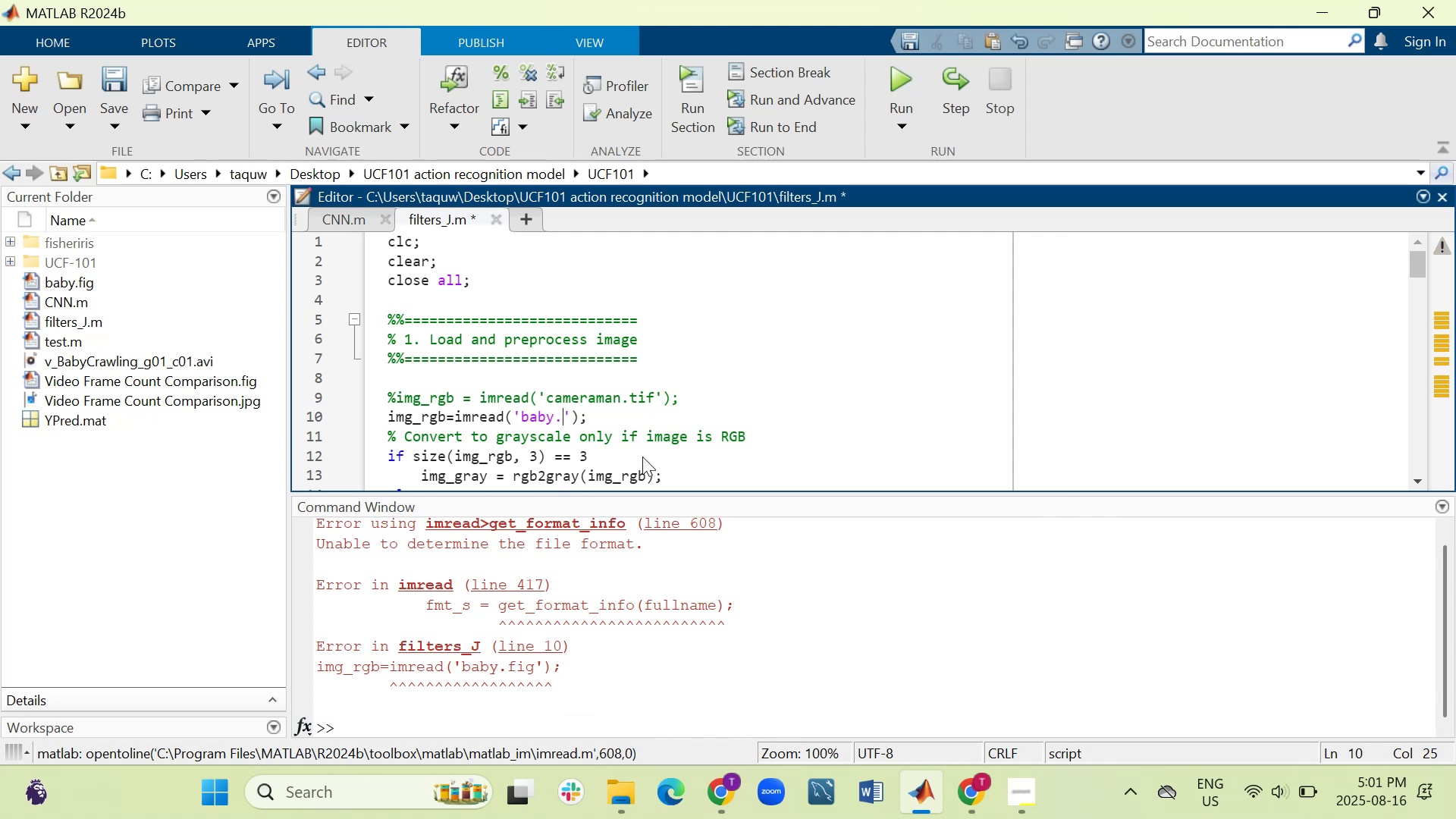 
key(Backspace)
 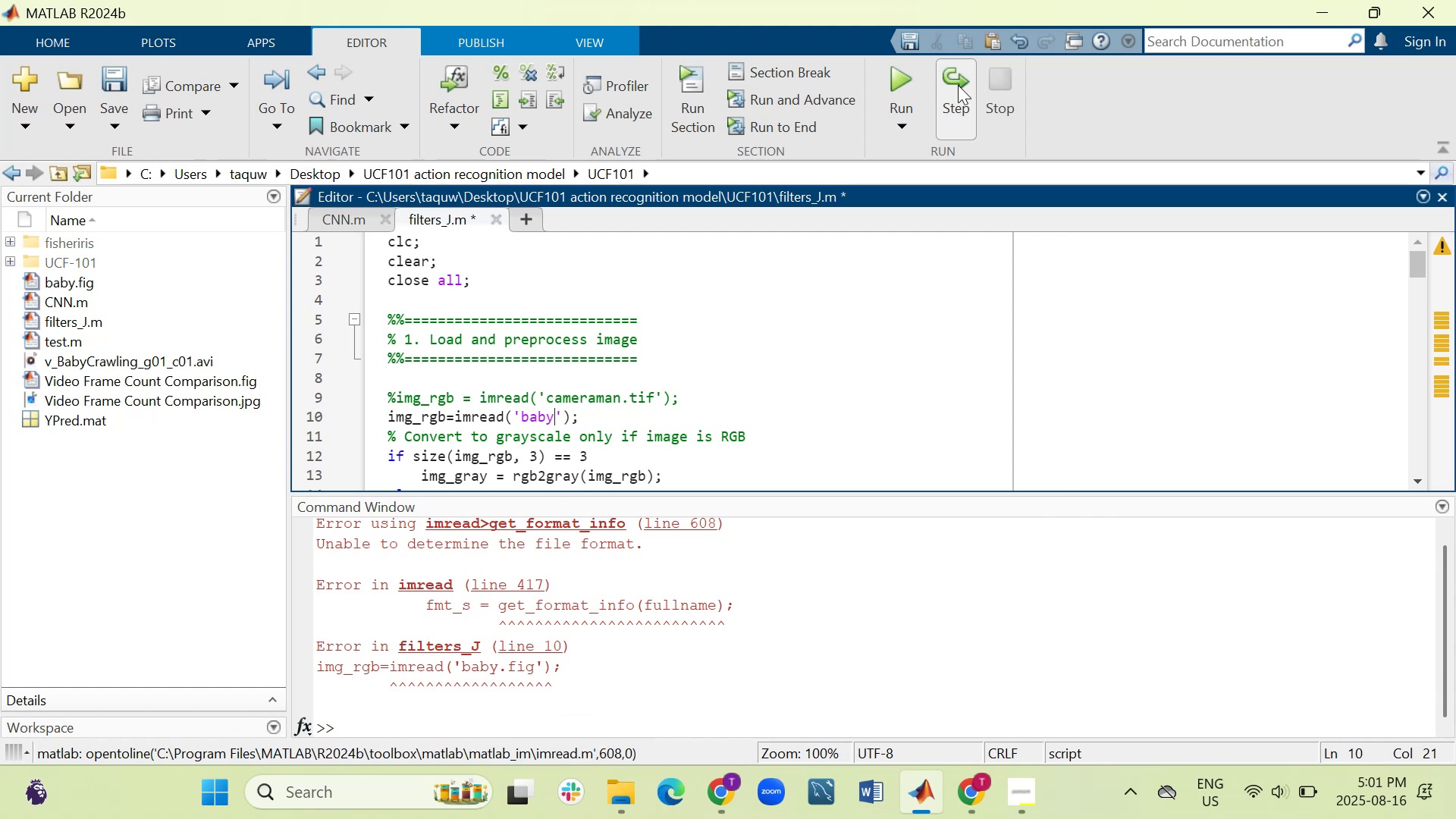 
left_click([902, 74])
 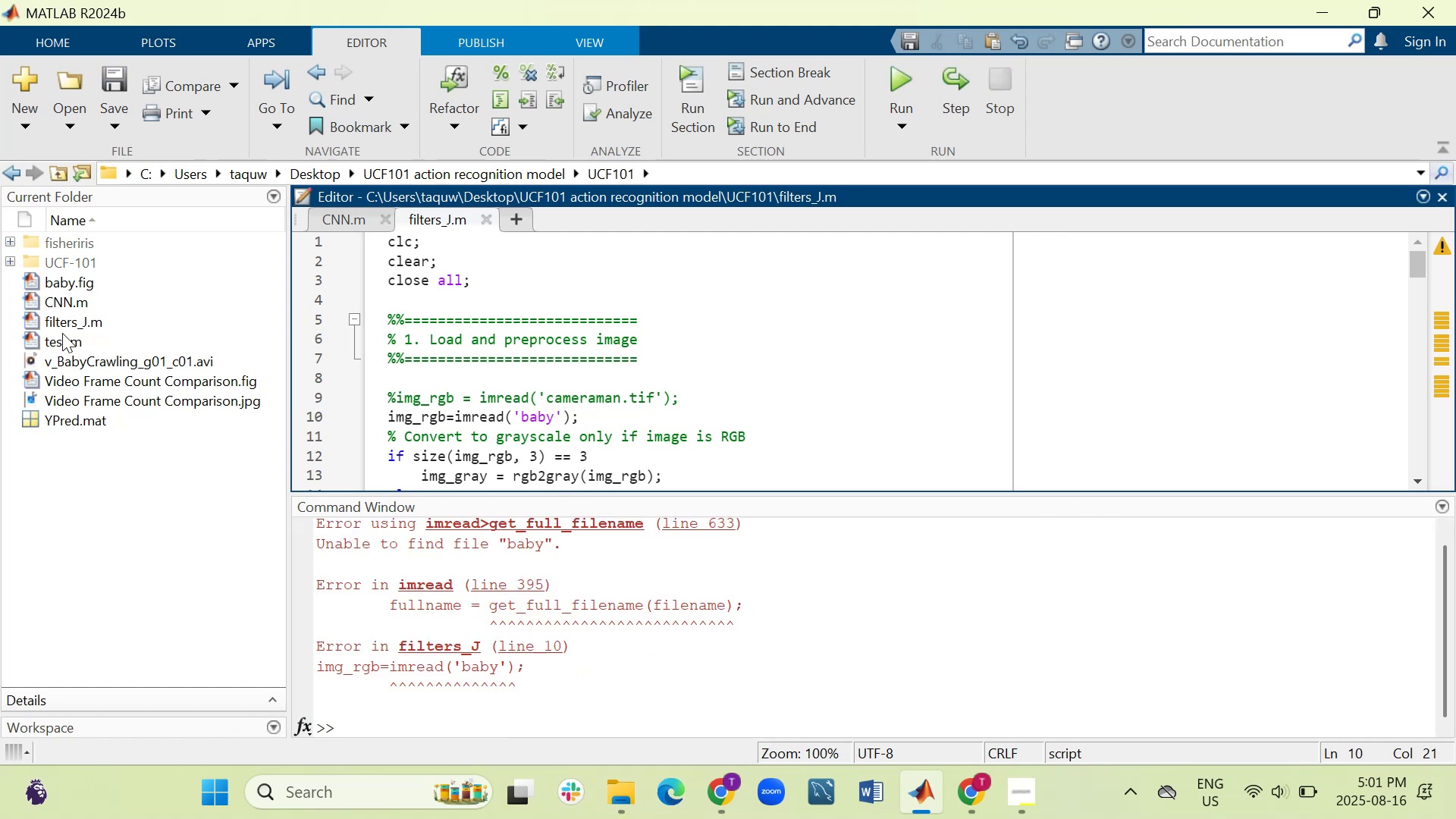 
wait(6.17)
 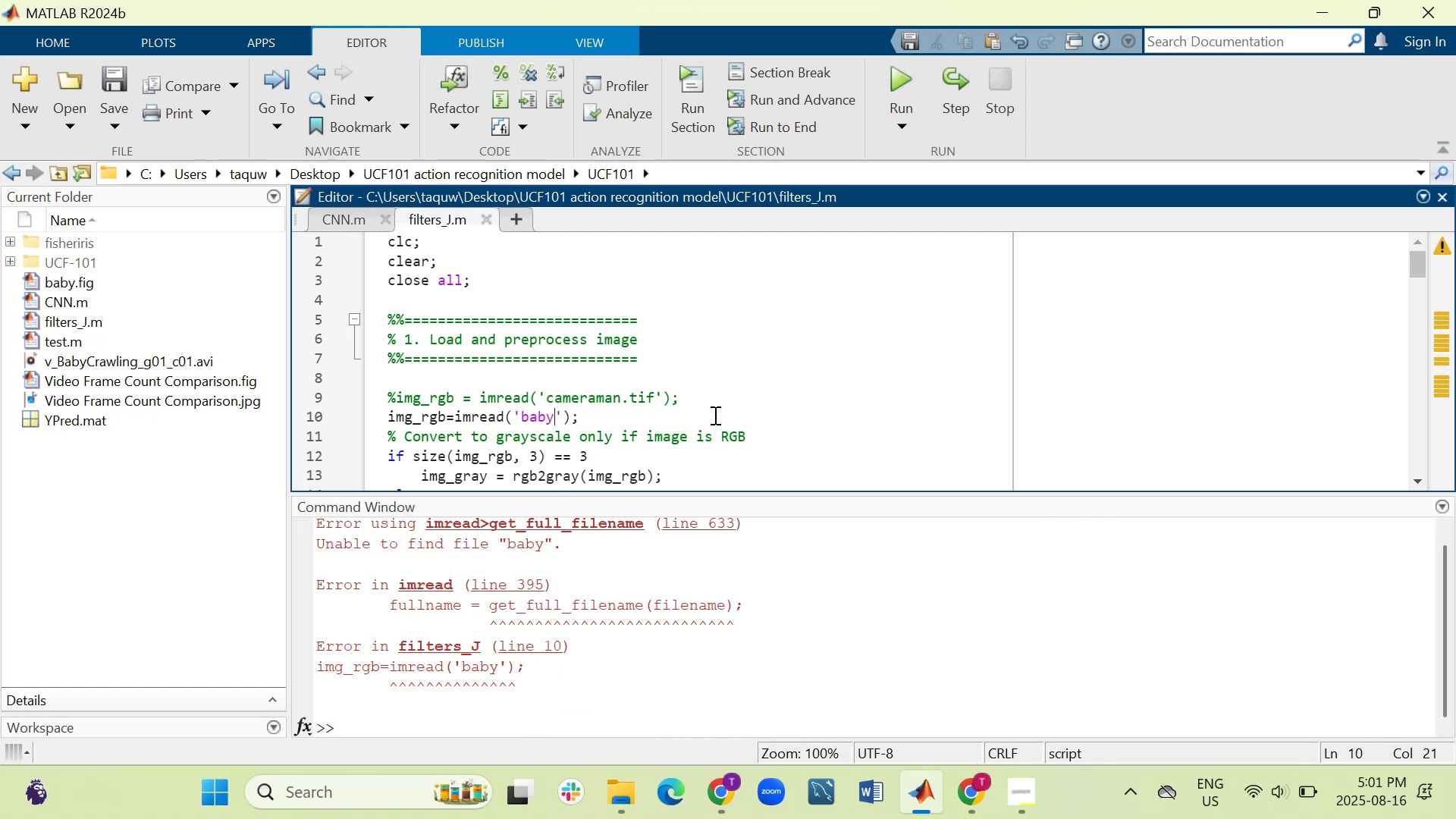 
left_click([627, 788])
 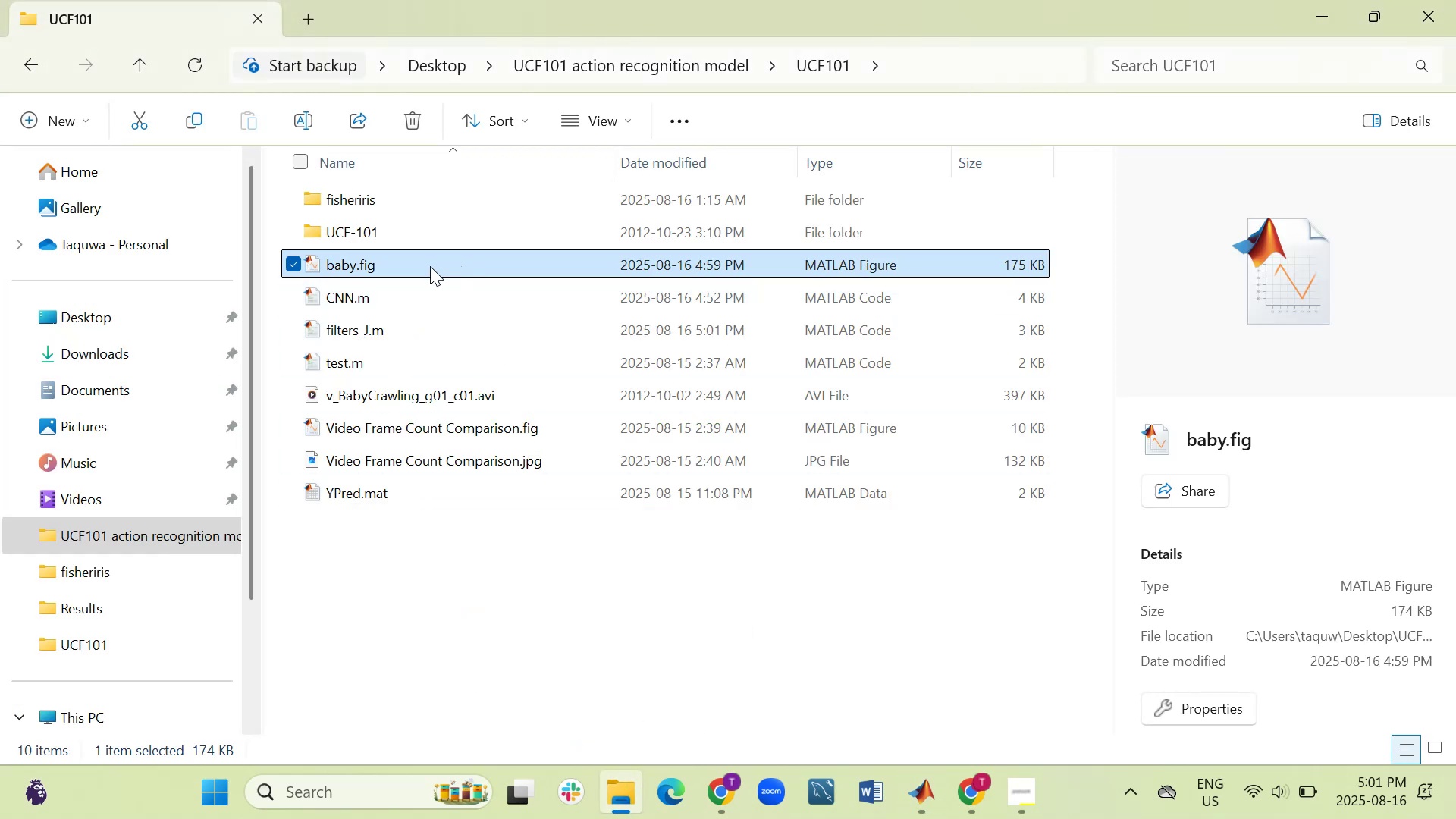 
double_click([430, 266])
 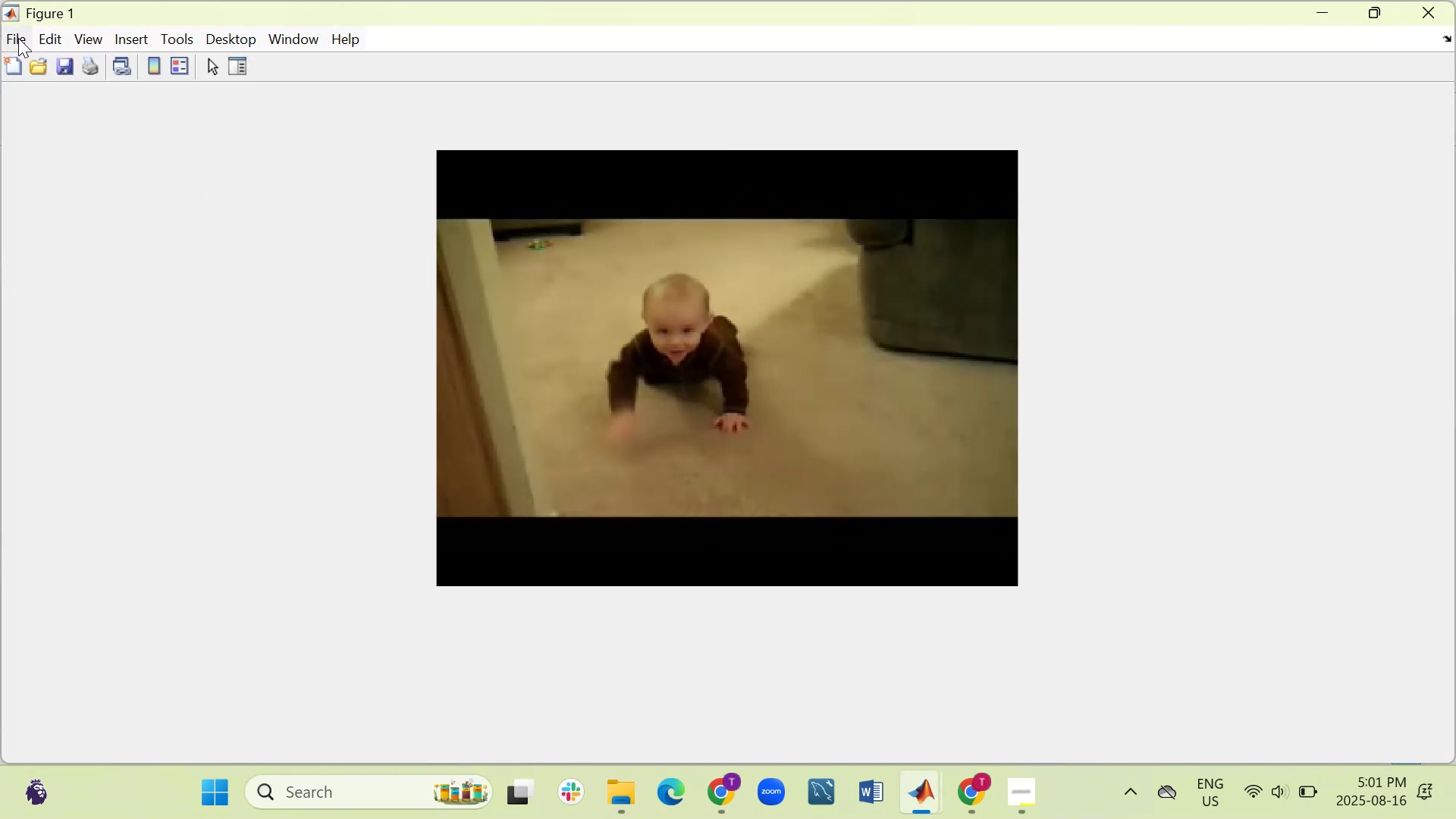 
left_click([23, 165])
 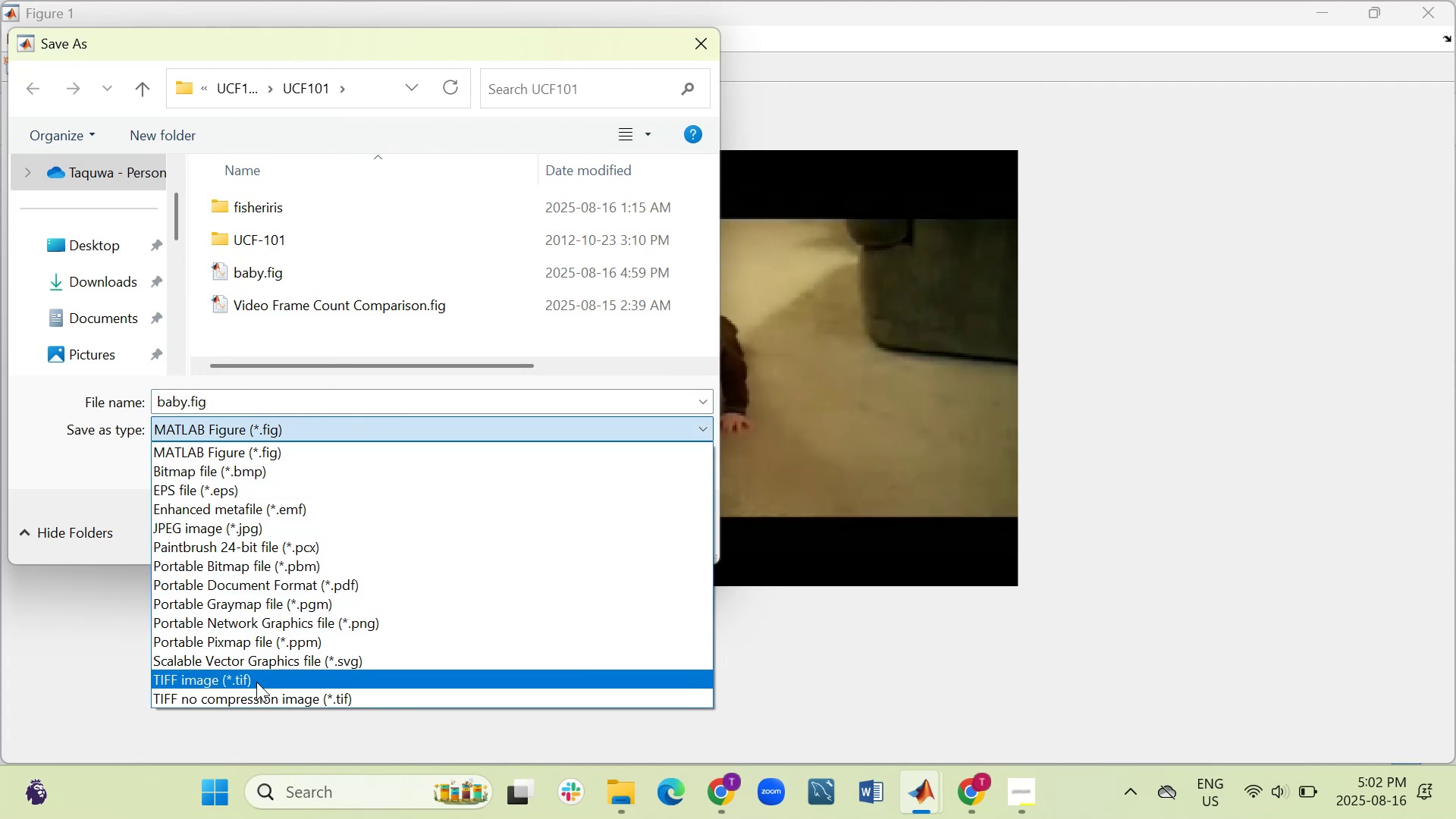 
wait(12.96)
 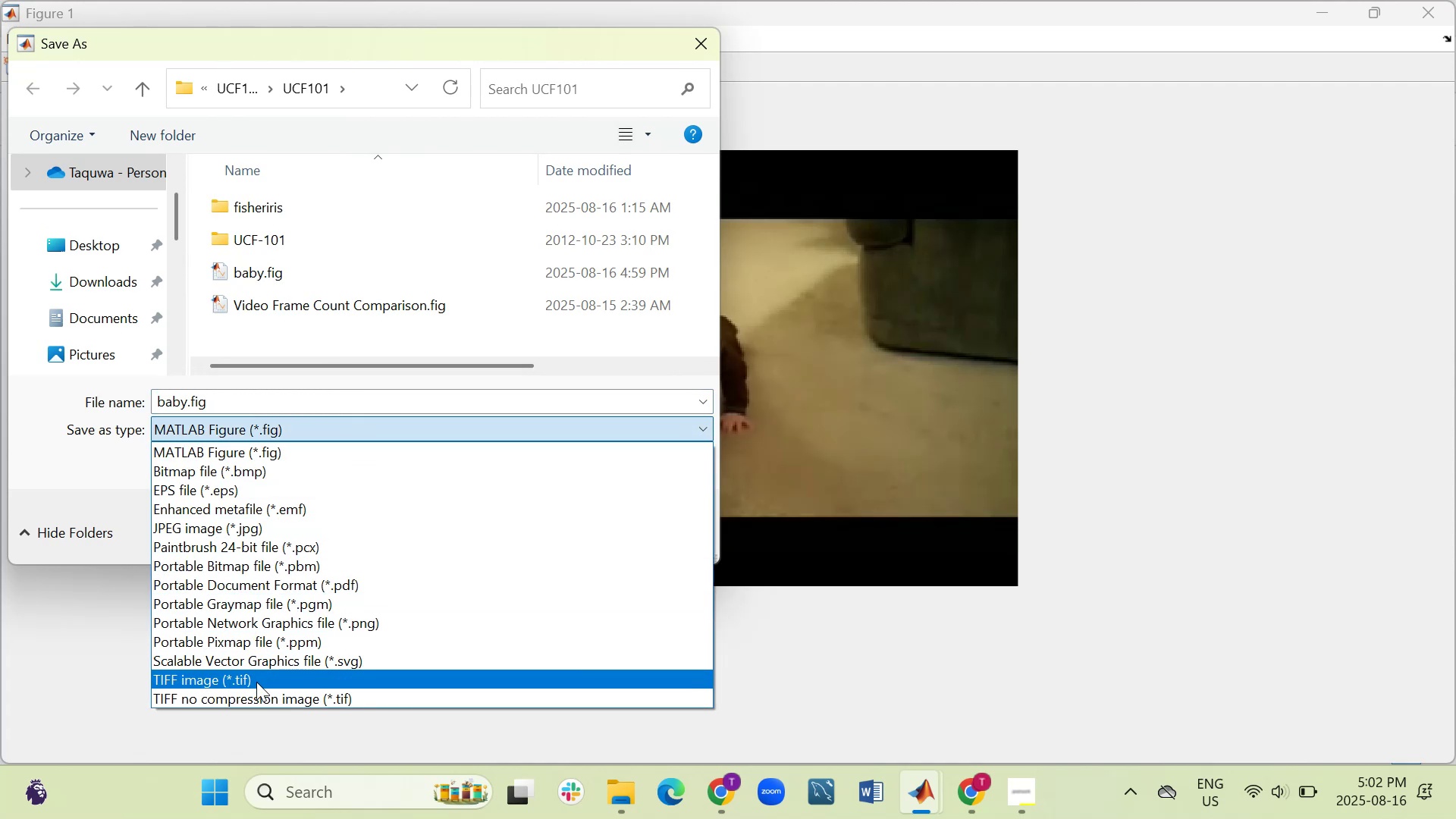 
left_click([235, 532])
 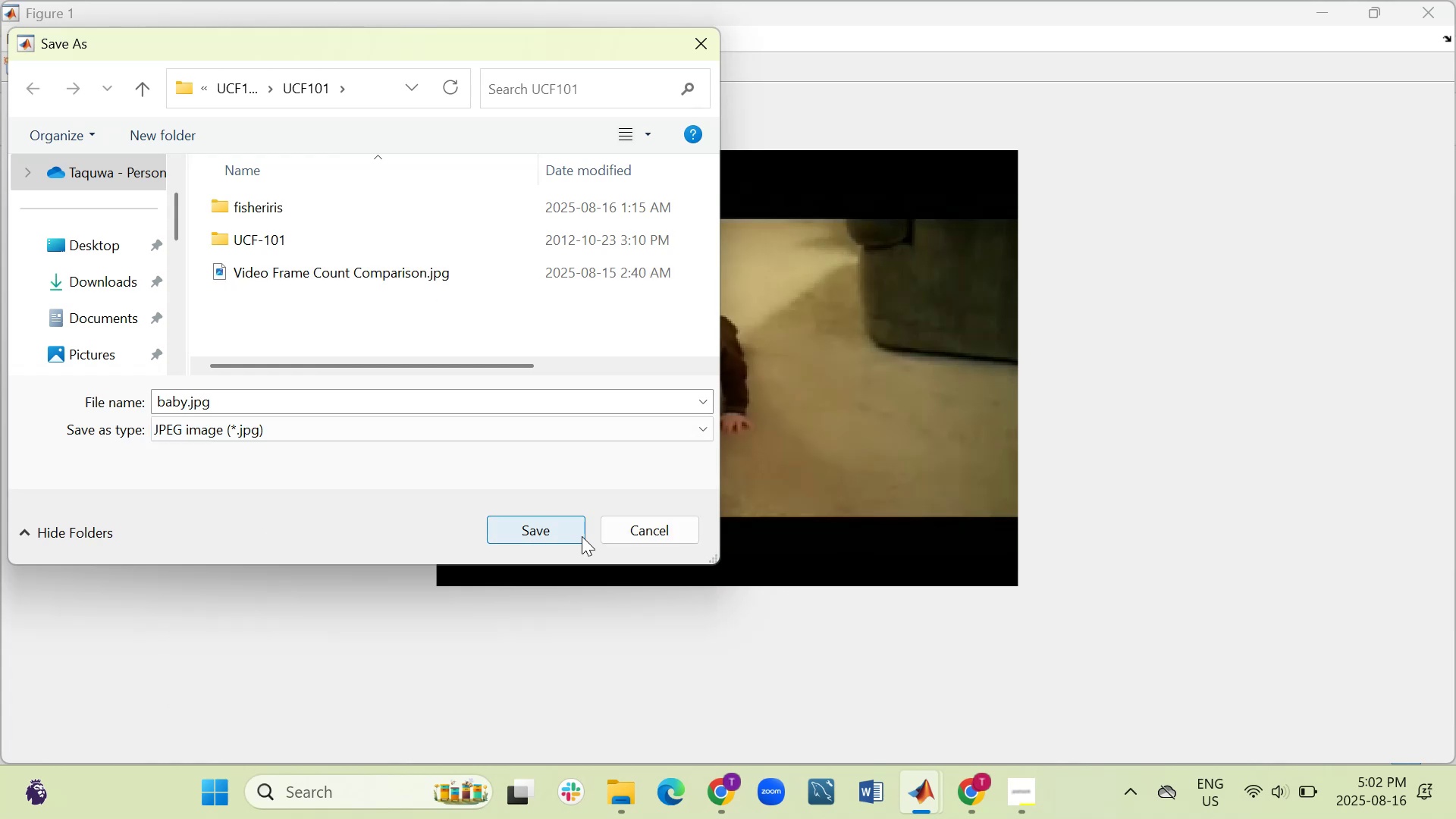 
left_click([582, 536])
 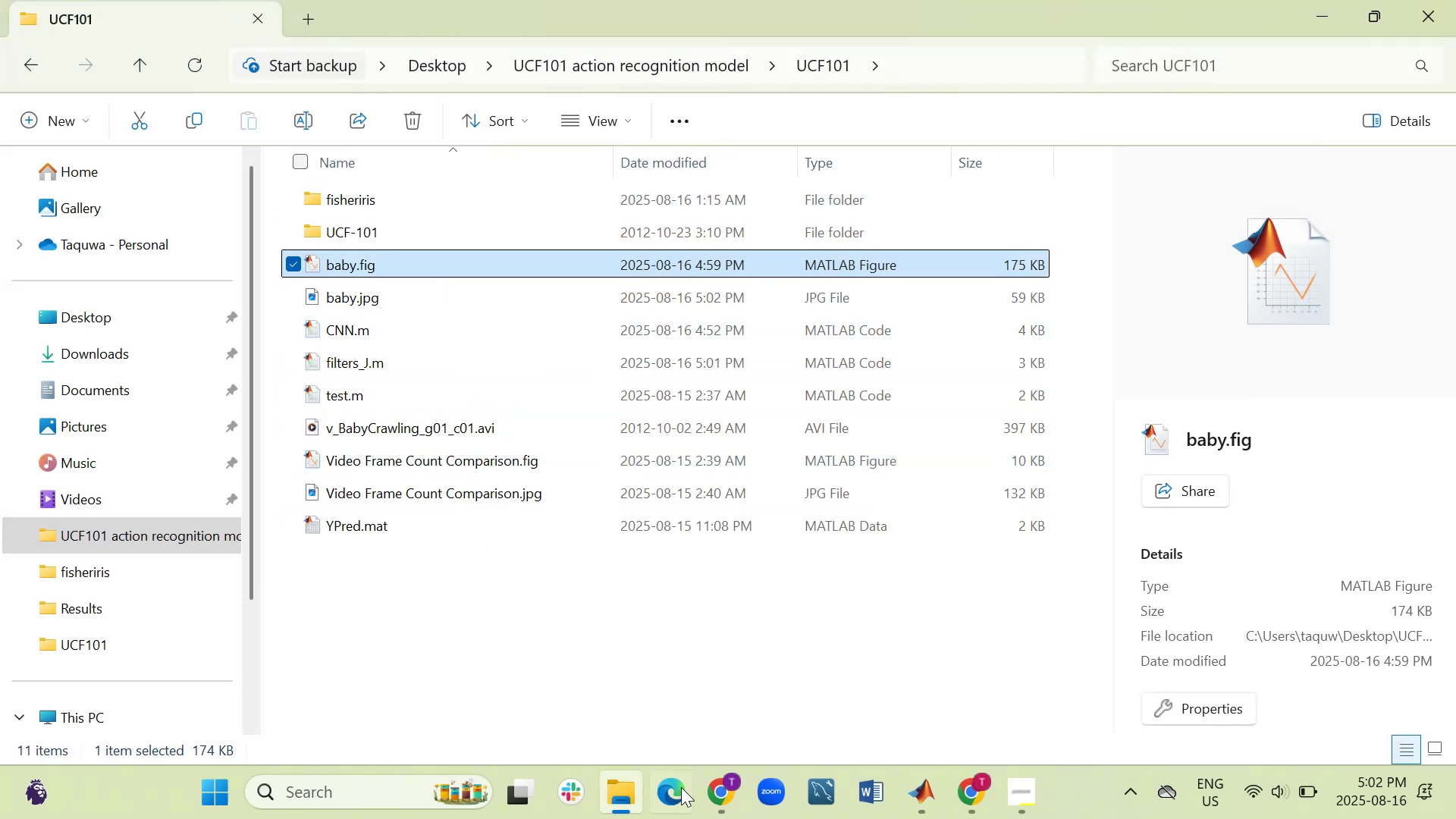 
wait(5.97)
 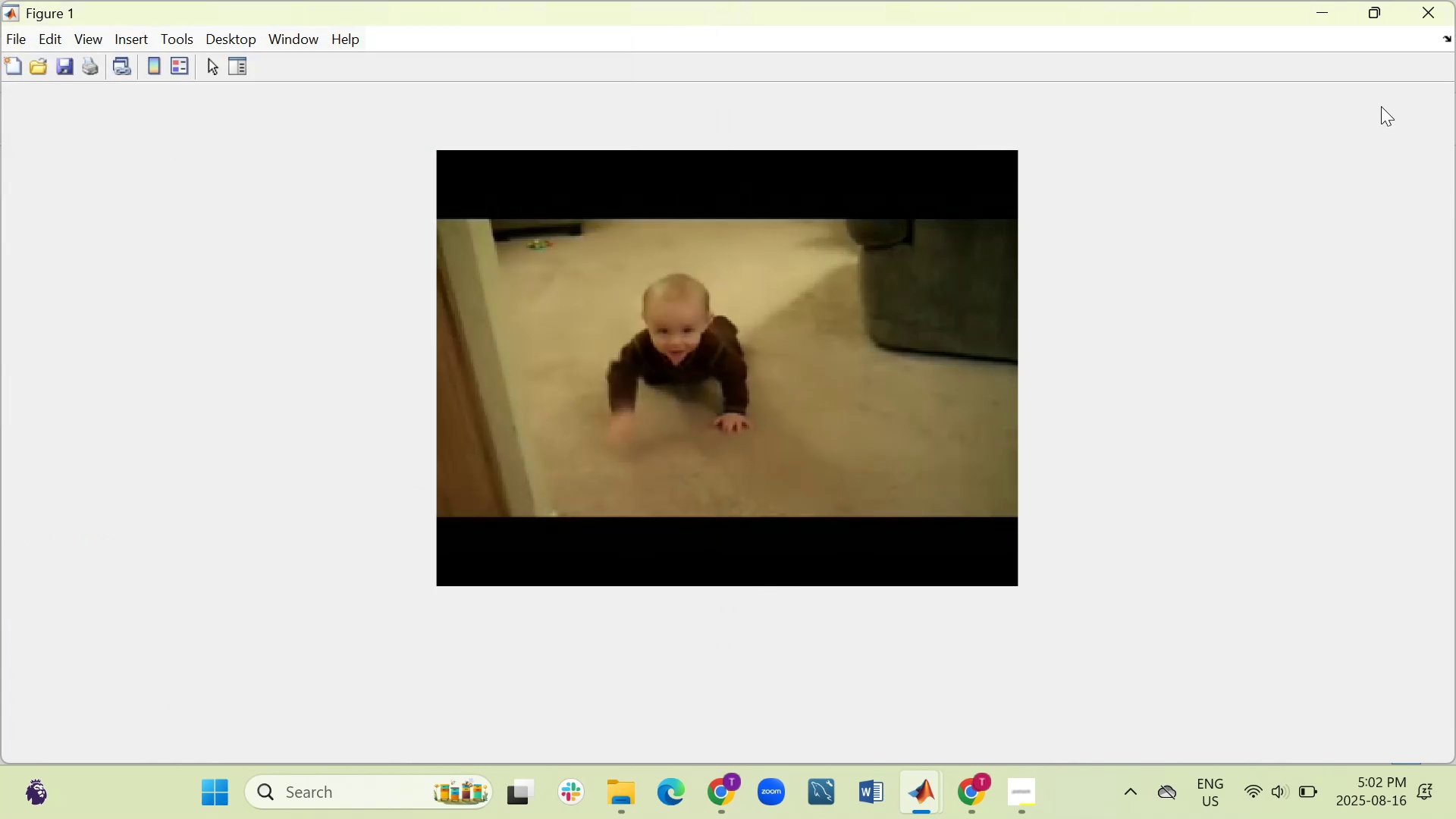 
left_click([896, 676])
 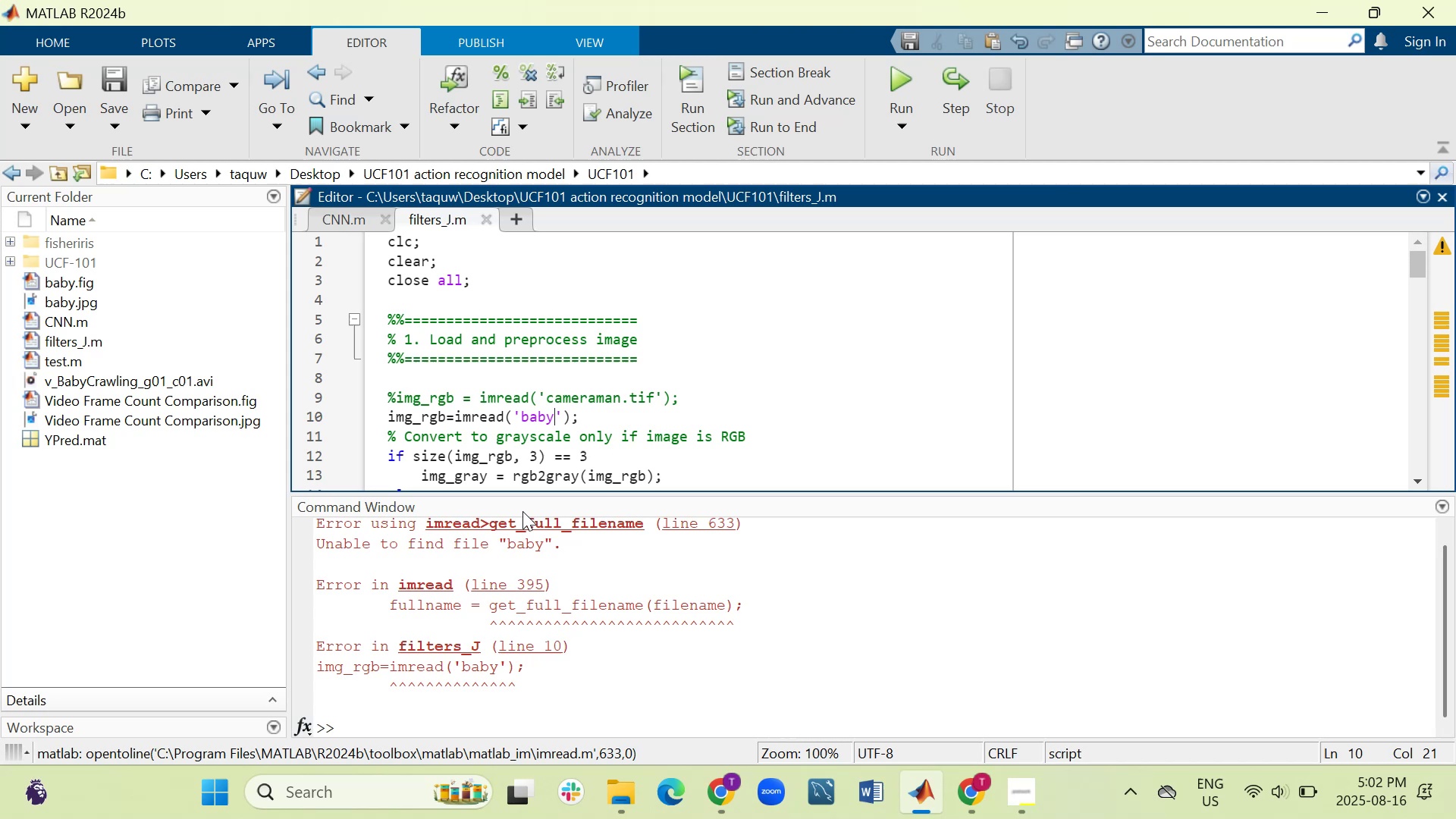 
type(.jpg)
 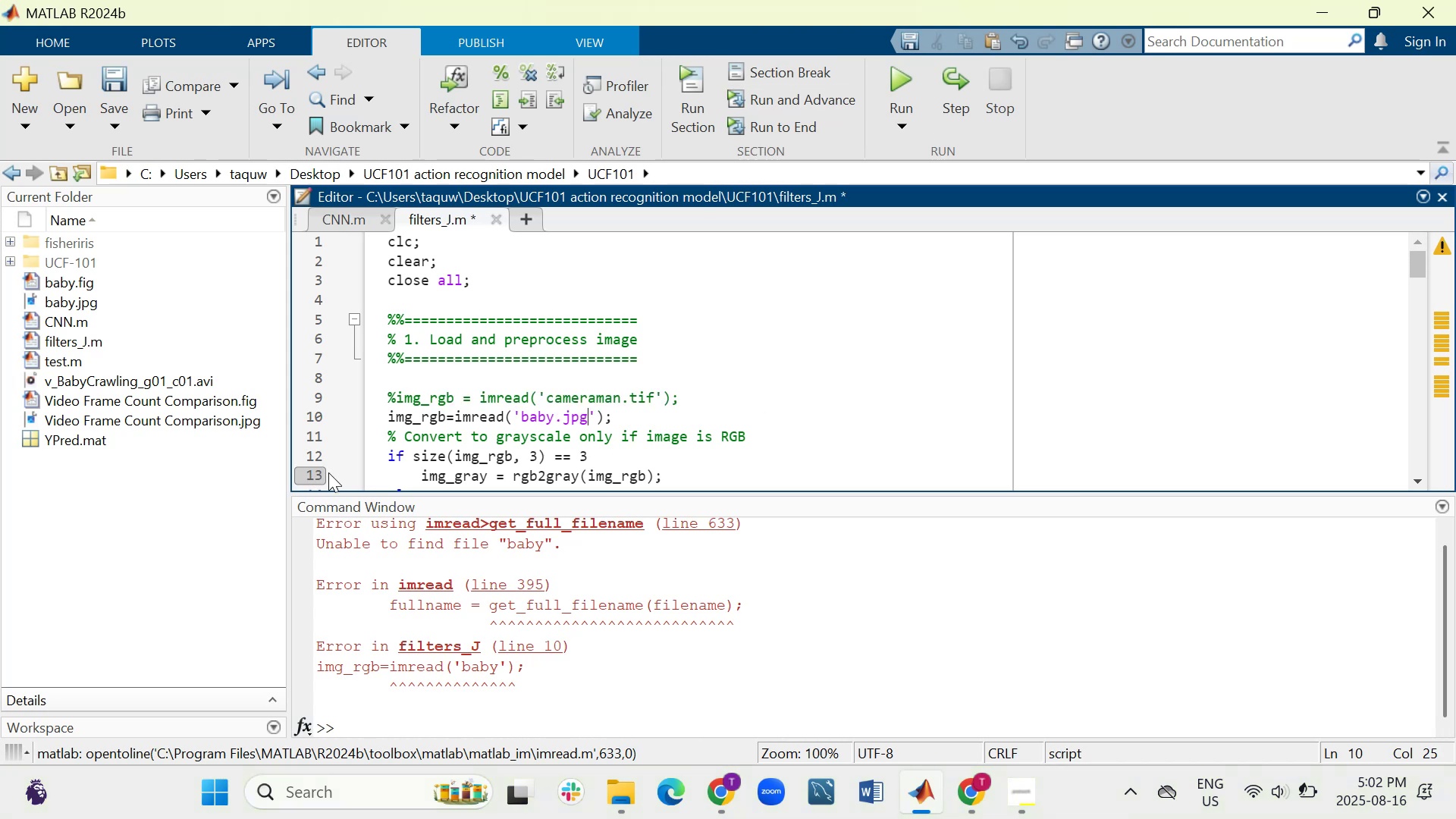 
wait(6.86)
 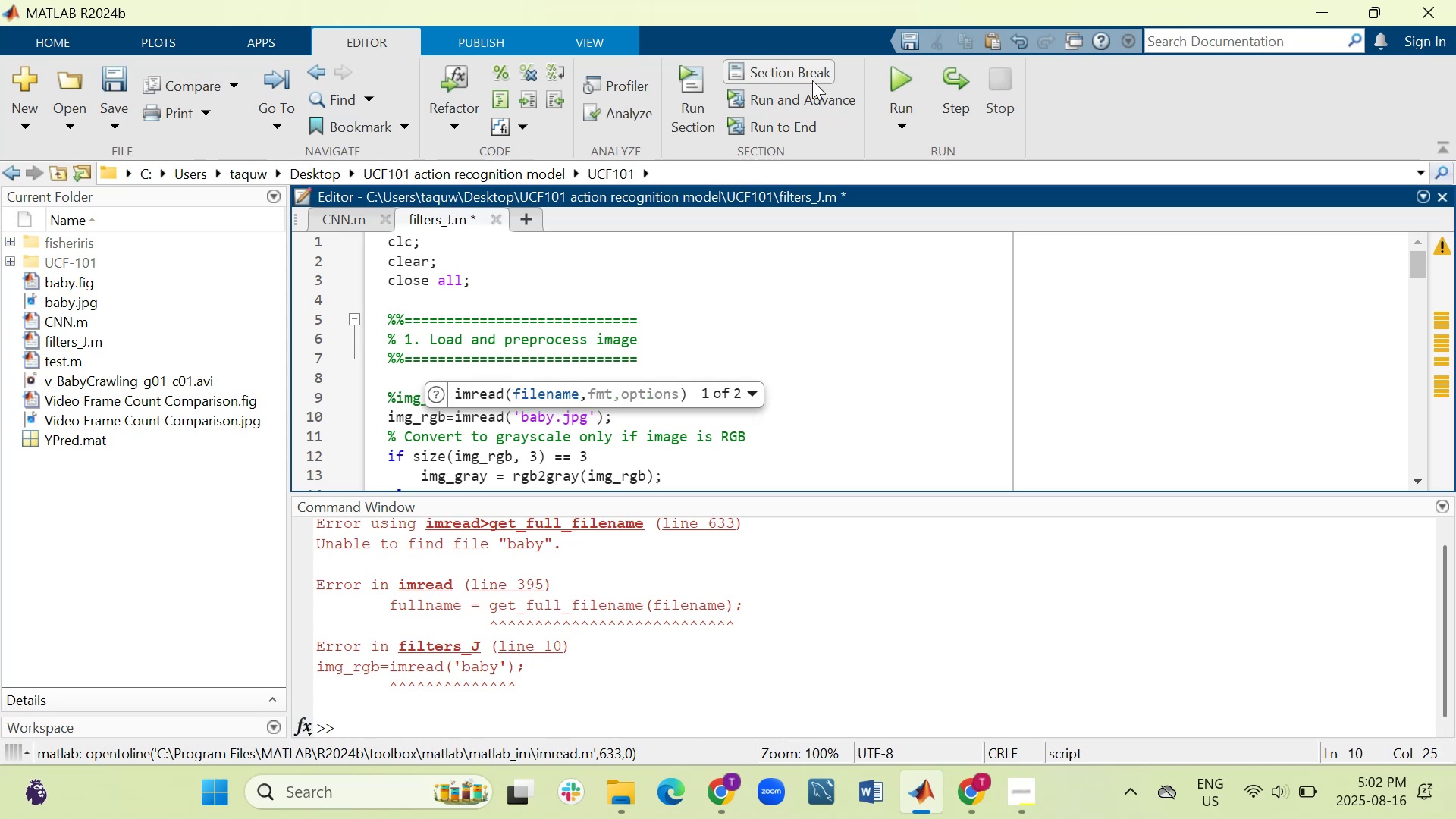 
left_click([895, 84])
 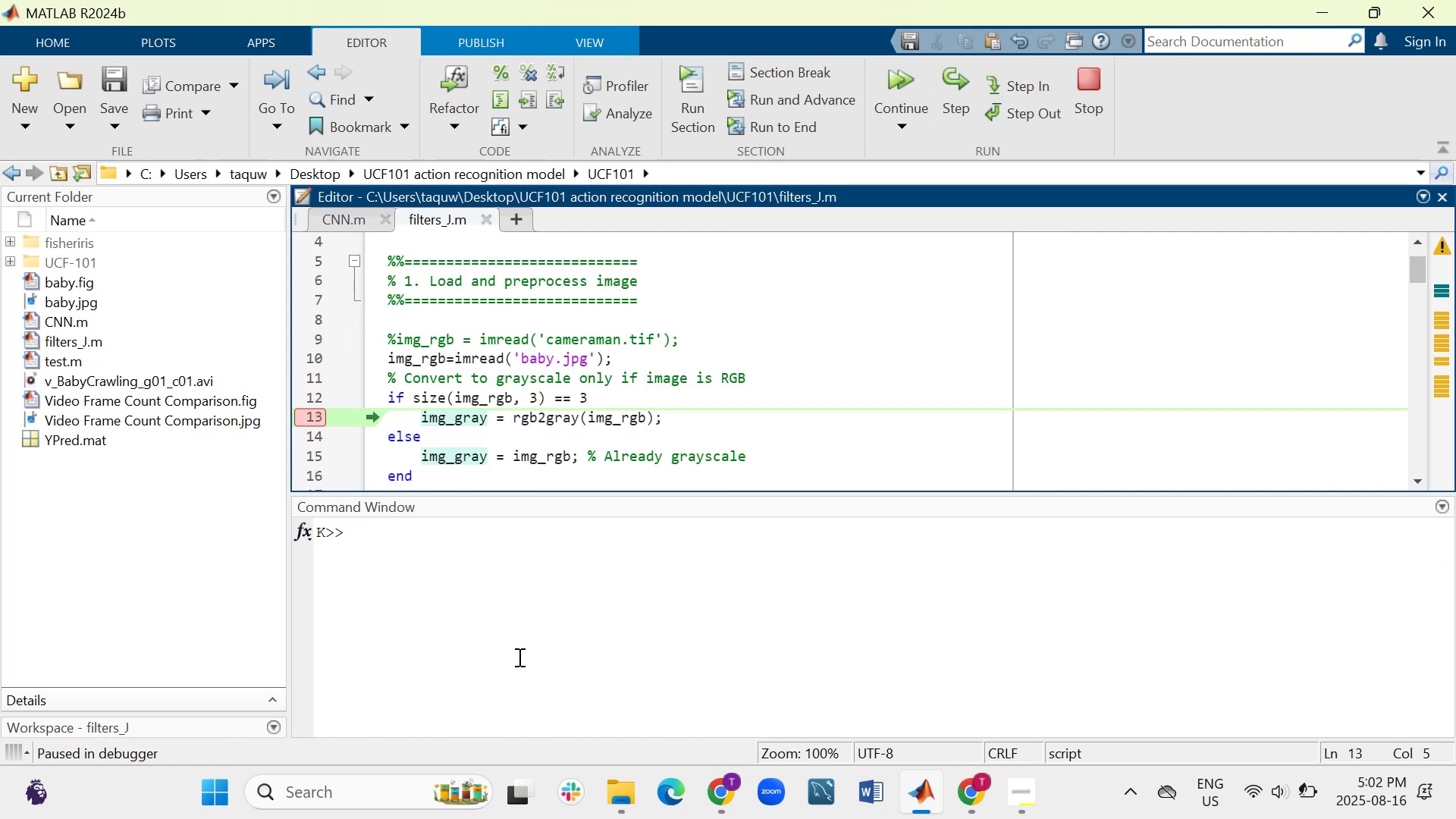 
left_click([493, 659])
 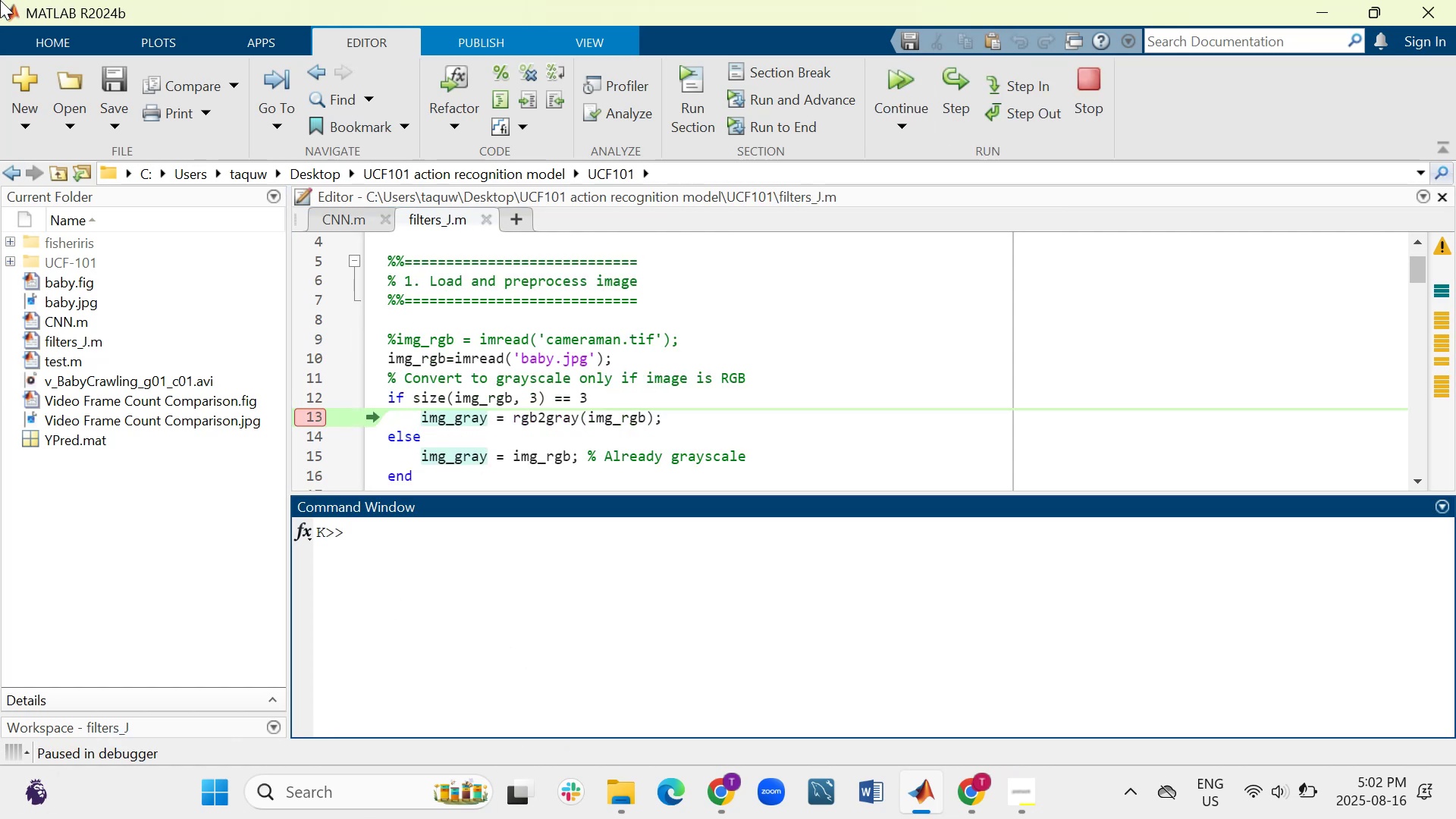 
type(imshow()
 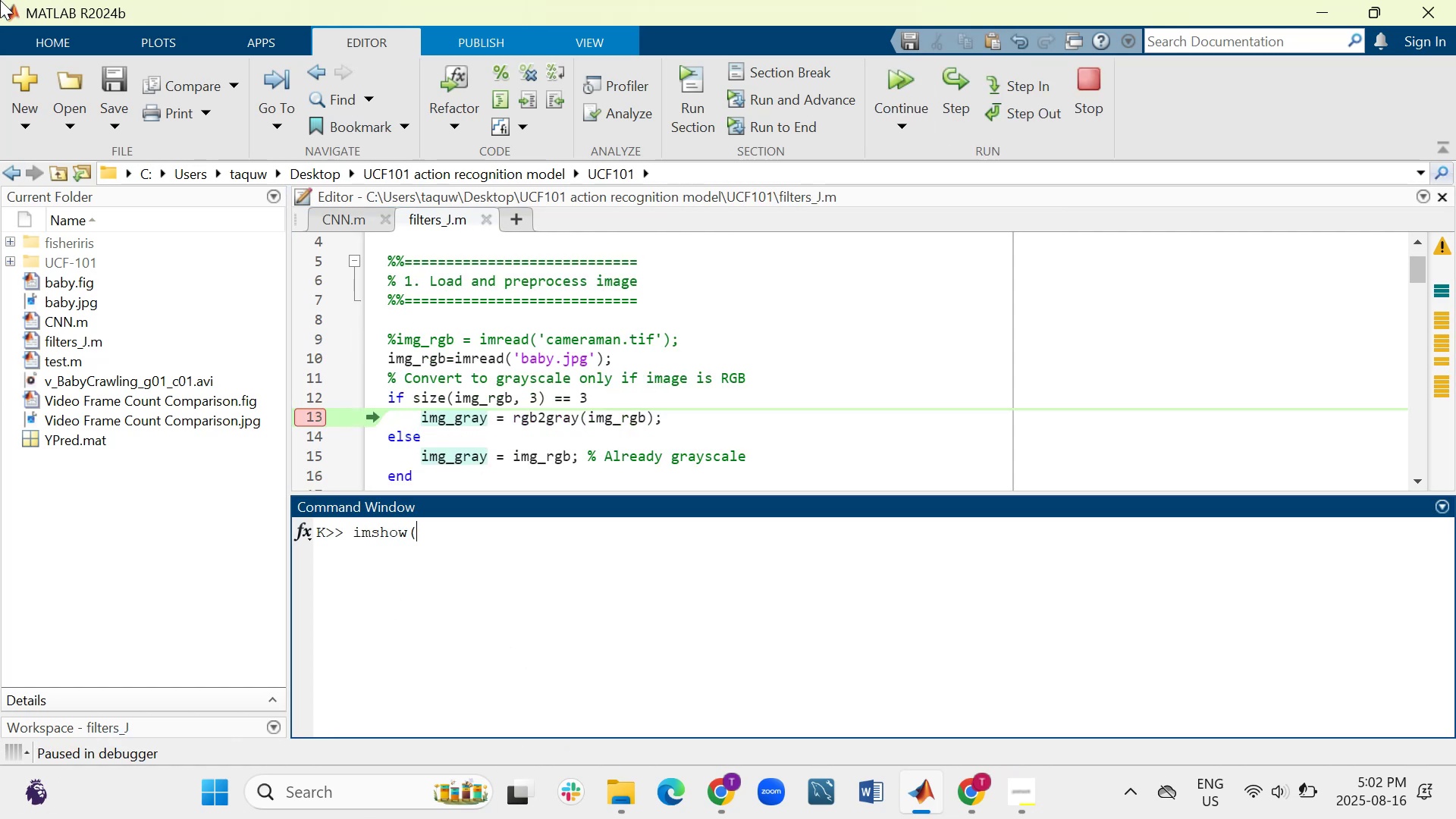 
wait(6.67)
 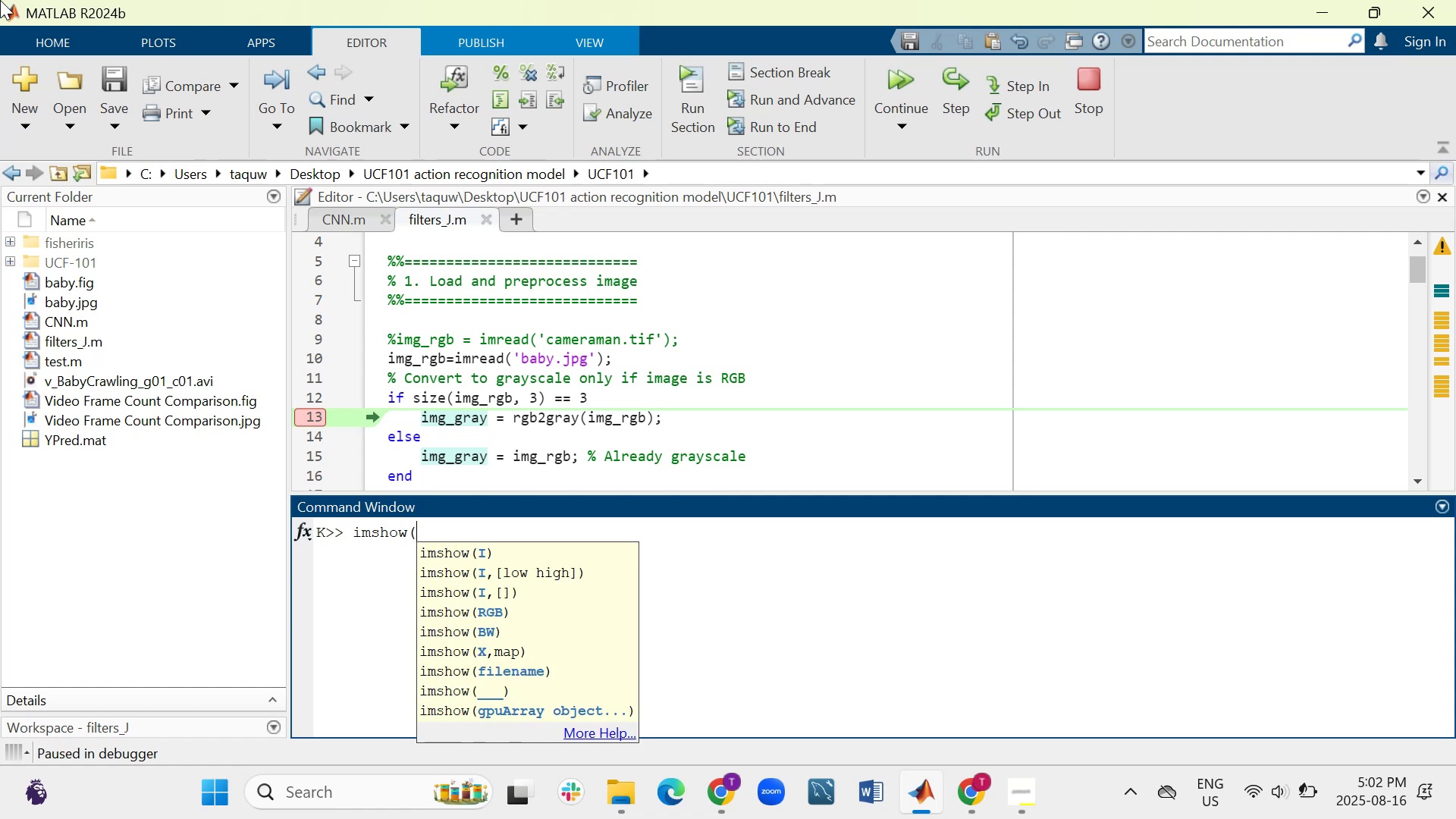 
type(img_rgb))
 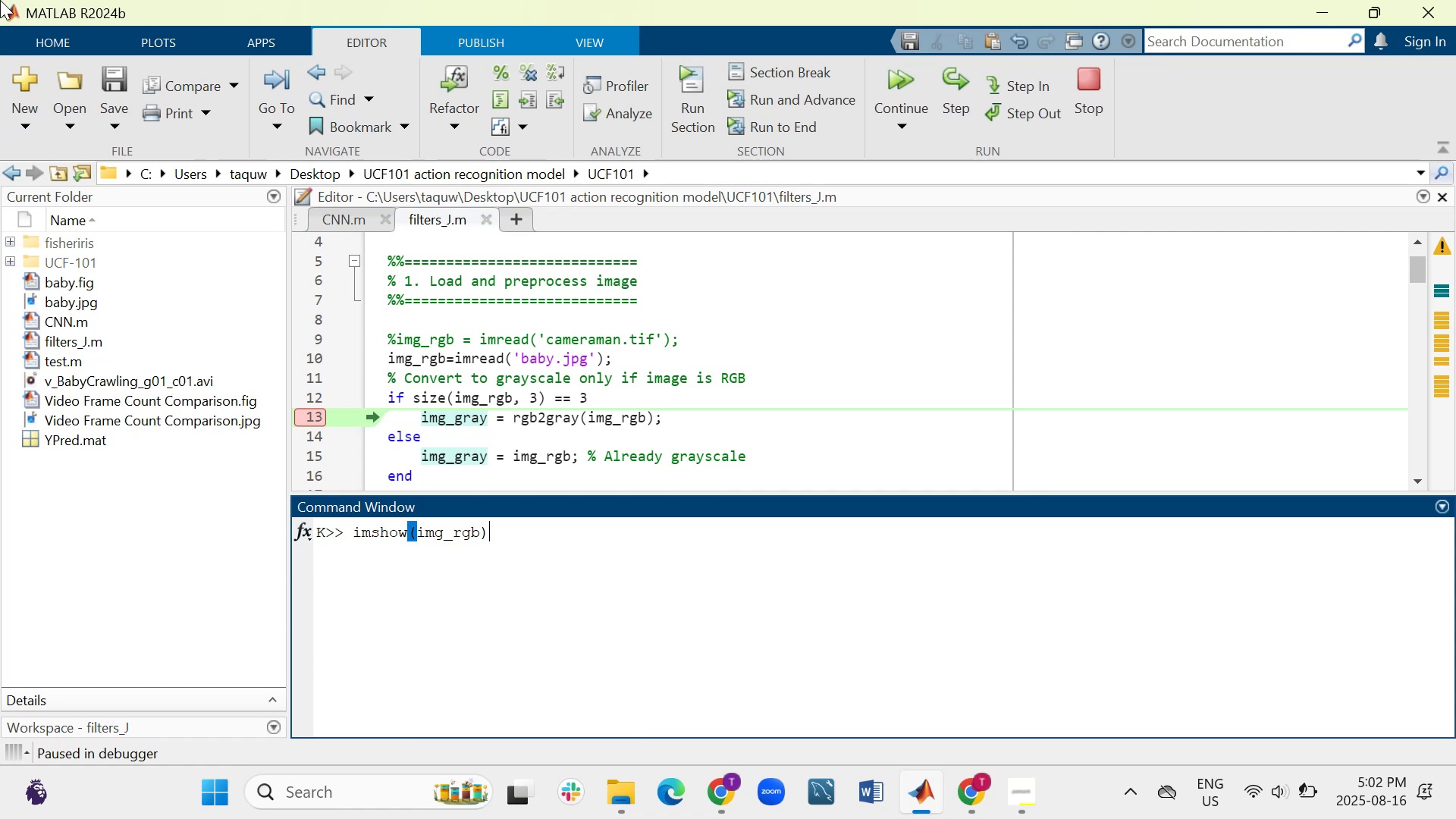 
key(Enter)
 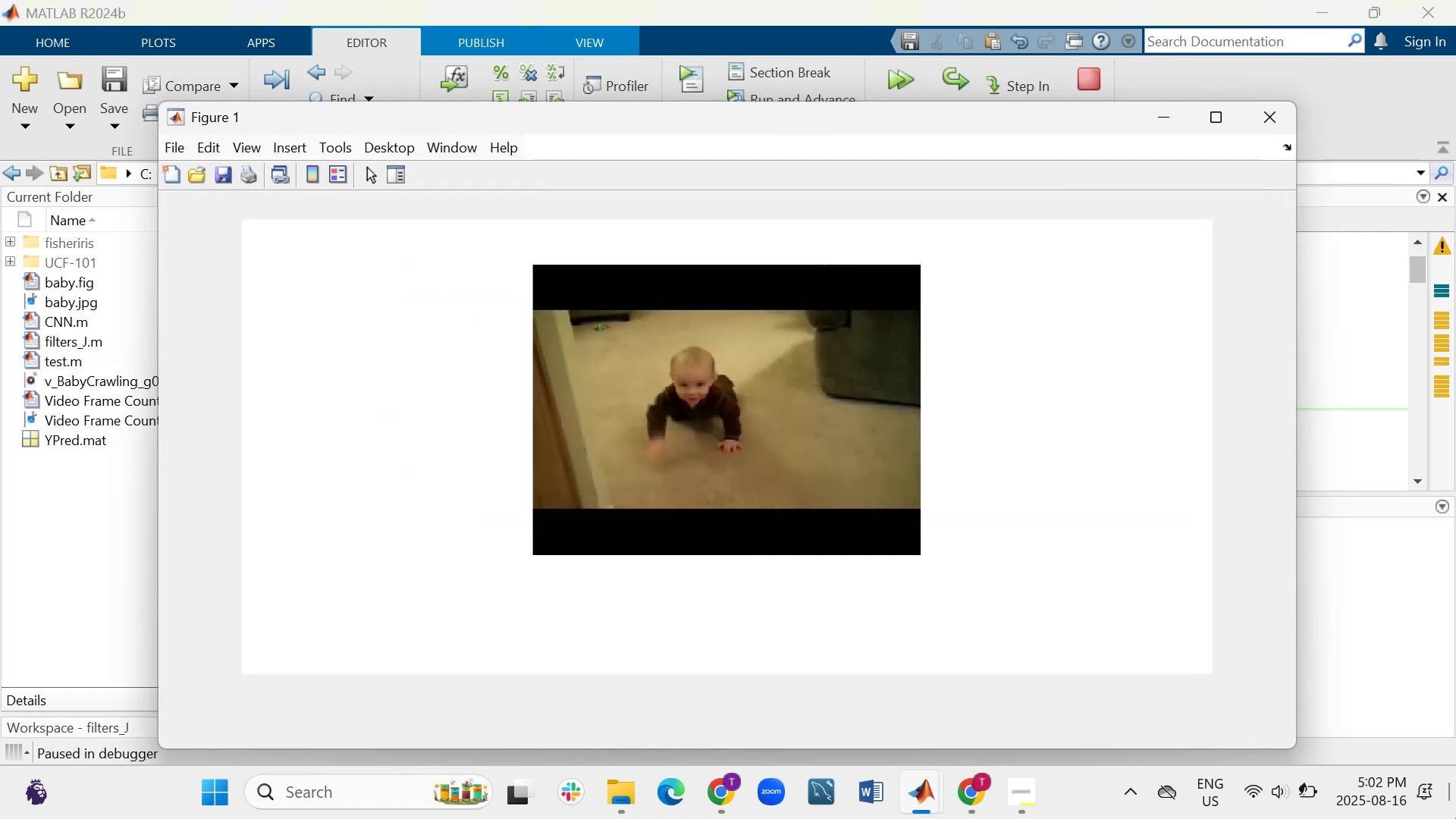 
wait(8.67)
 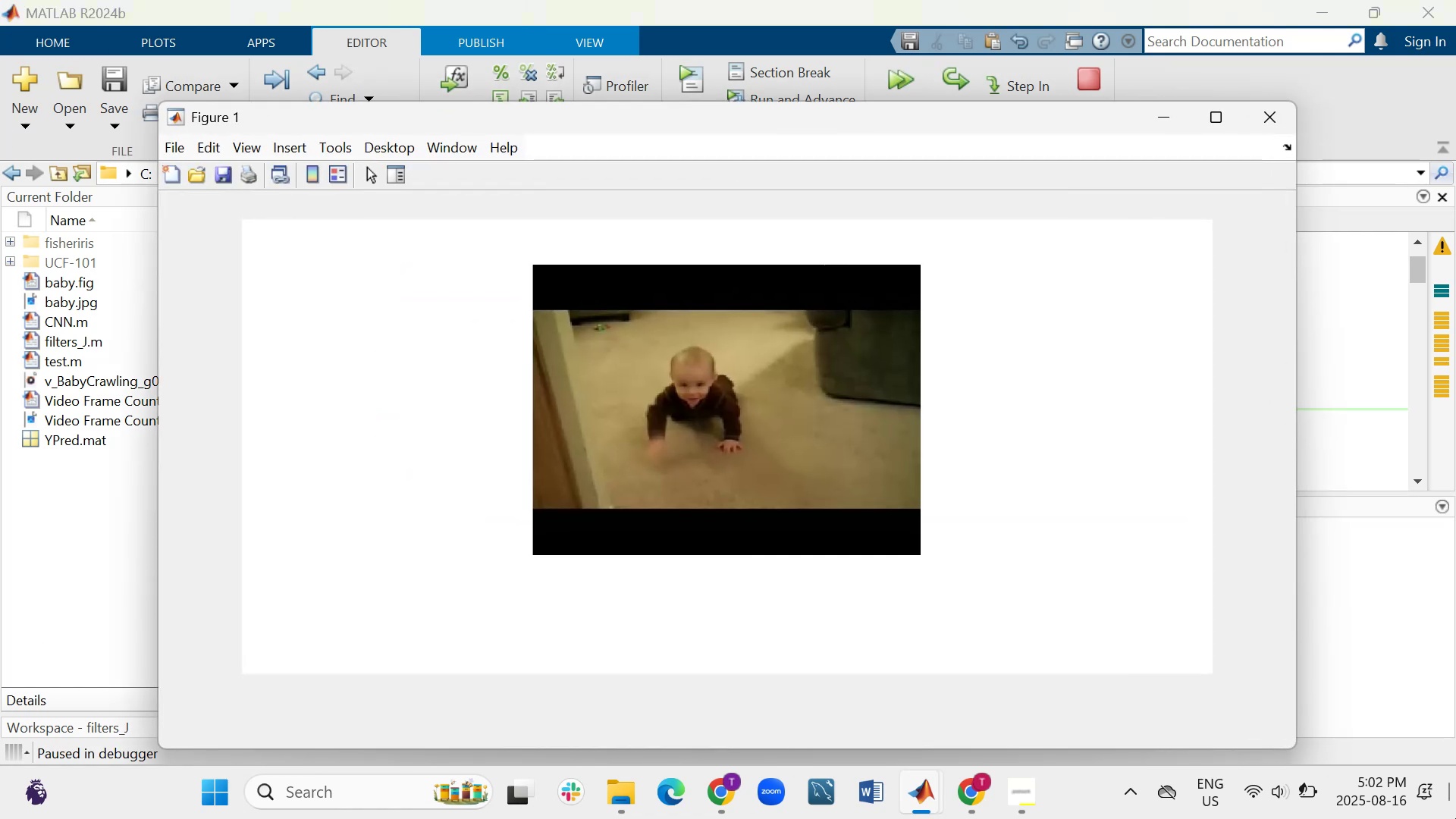 
left_click([1261, 111])
 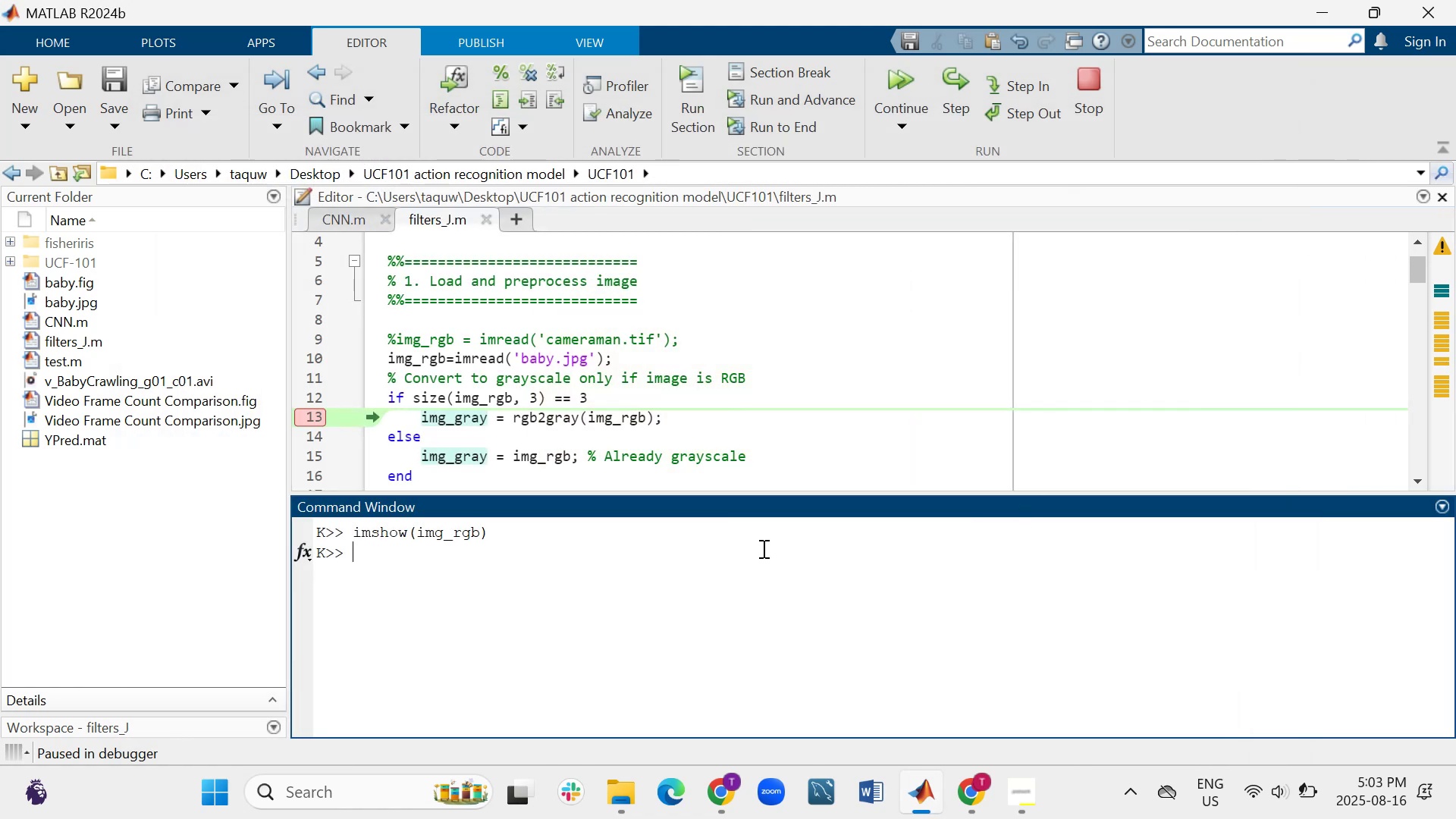 
wait(8.44)
 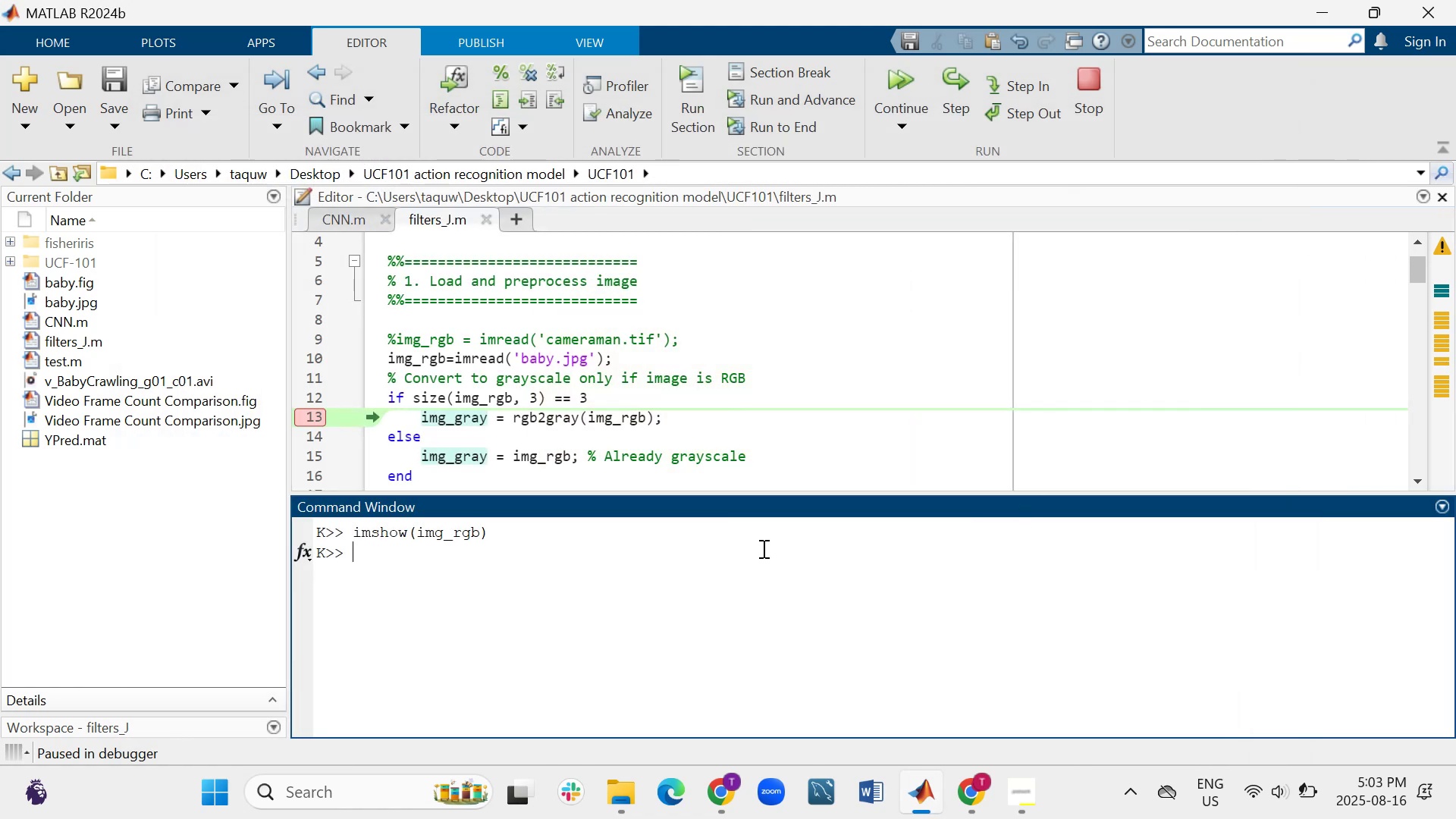 
scroll: coordinate [920, 356], scroll_direction: up, amount: 1.0
 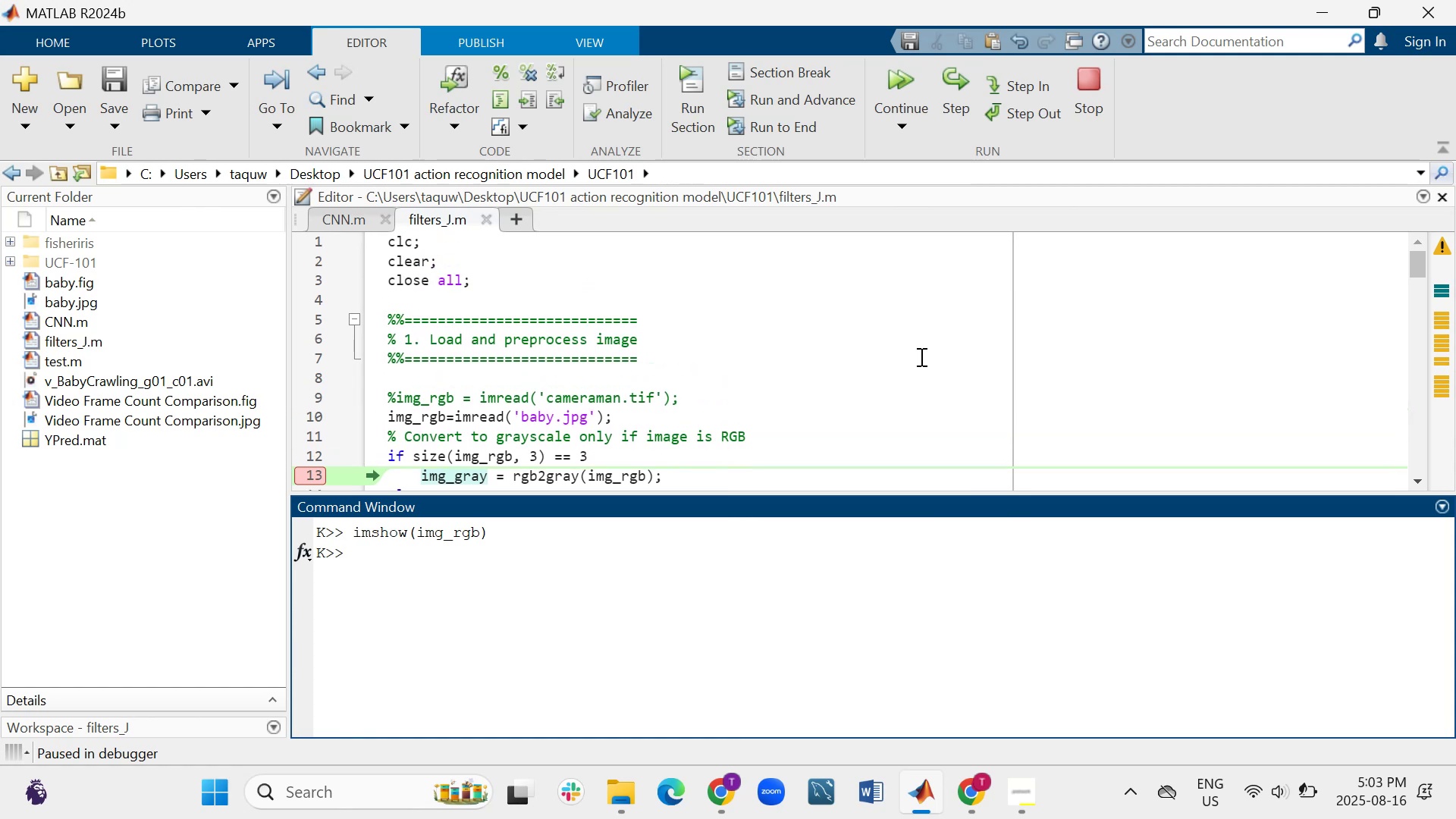 
scroll: coordinate [920, 356], scroll_direction: down, amount: 1.0
 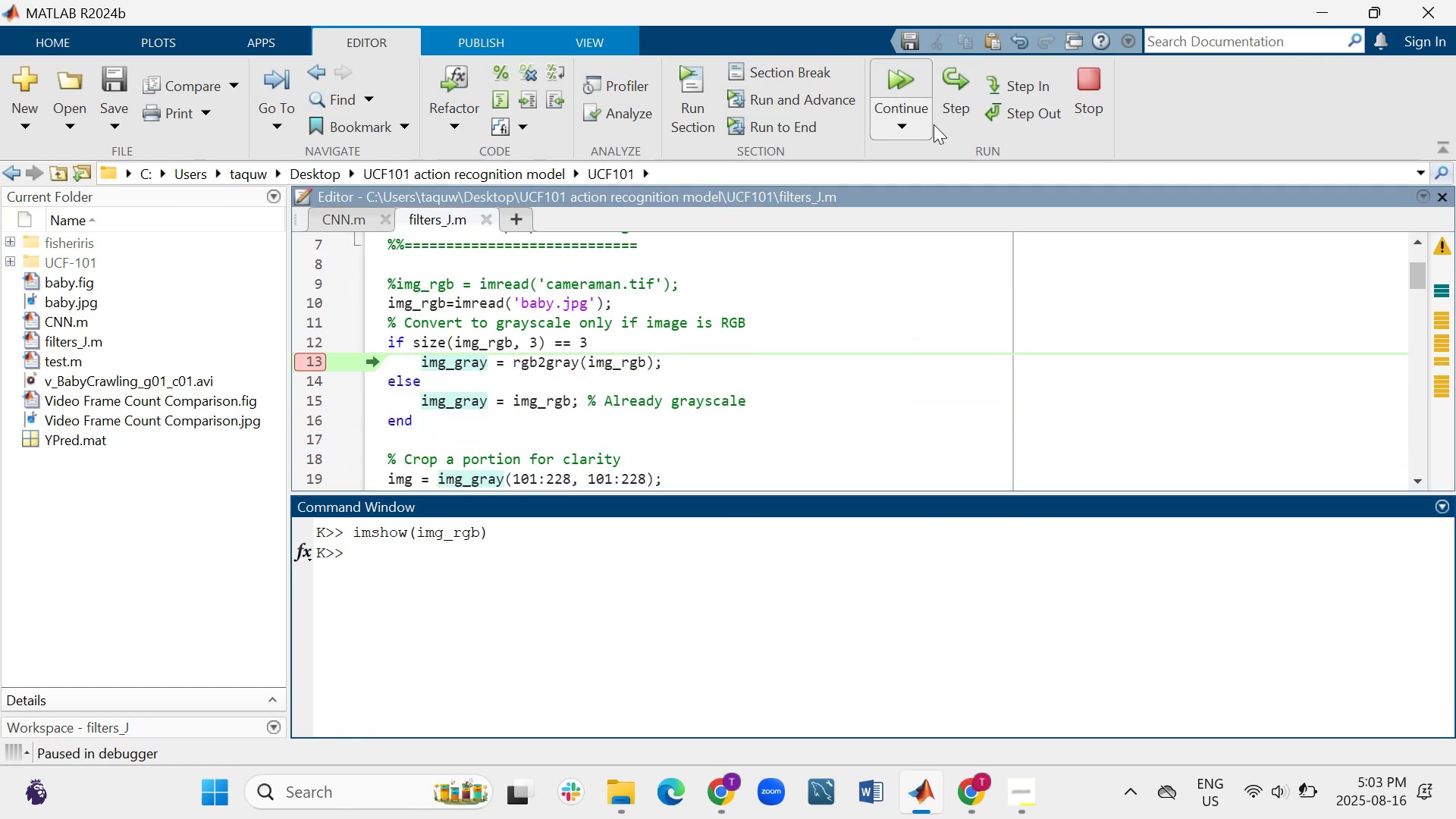 
left_click([956, 80])
 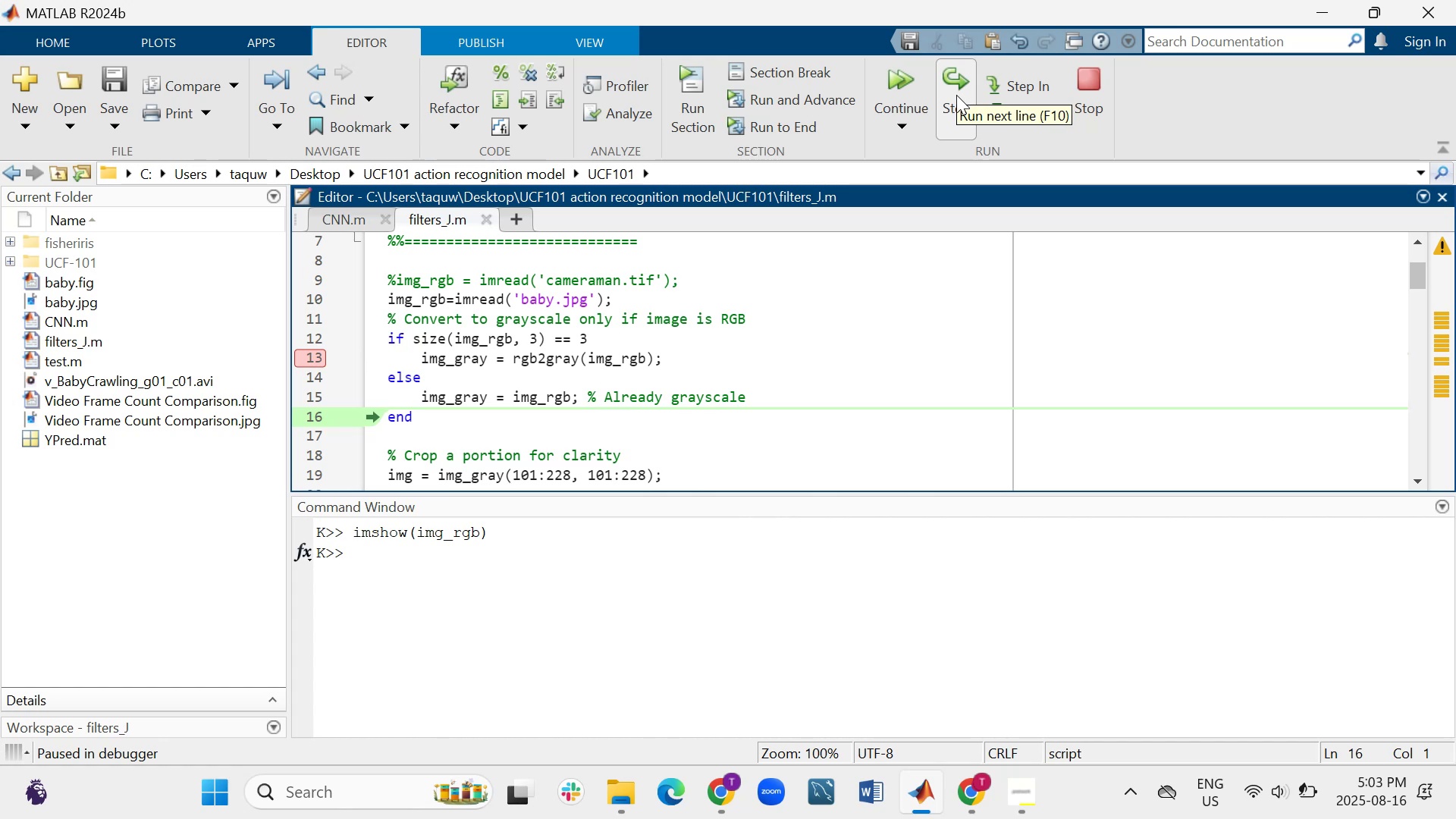 
wait(12.48)
 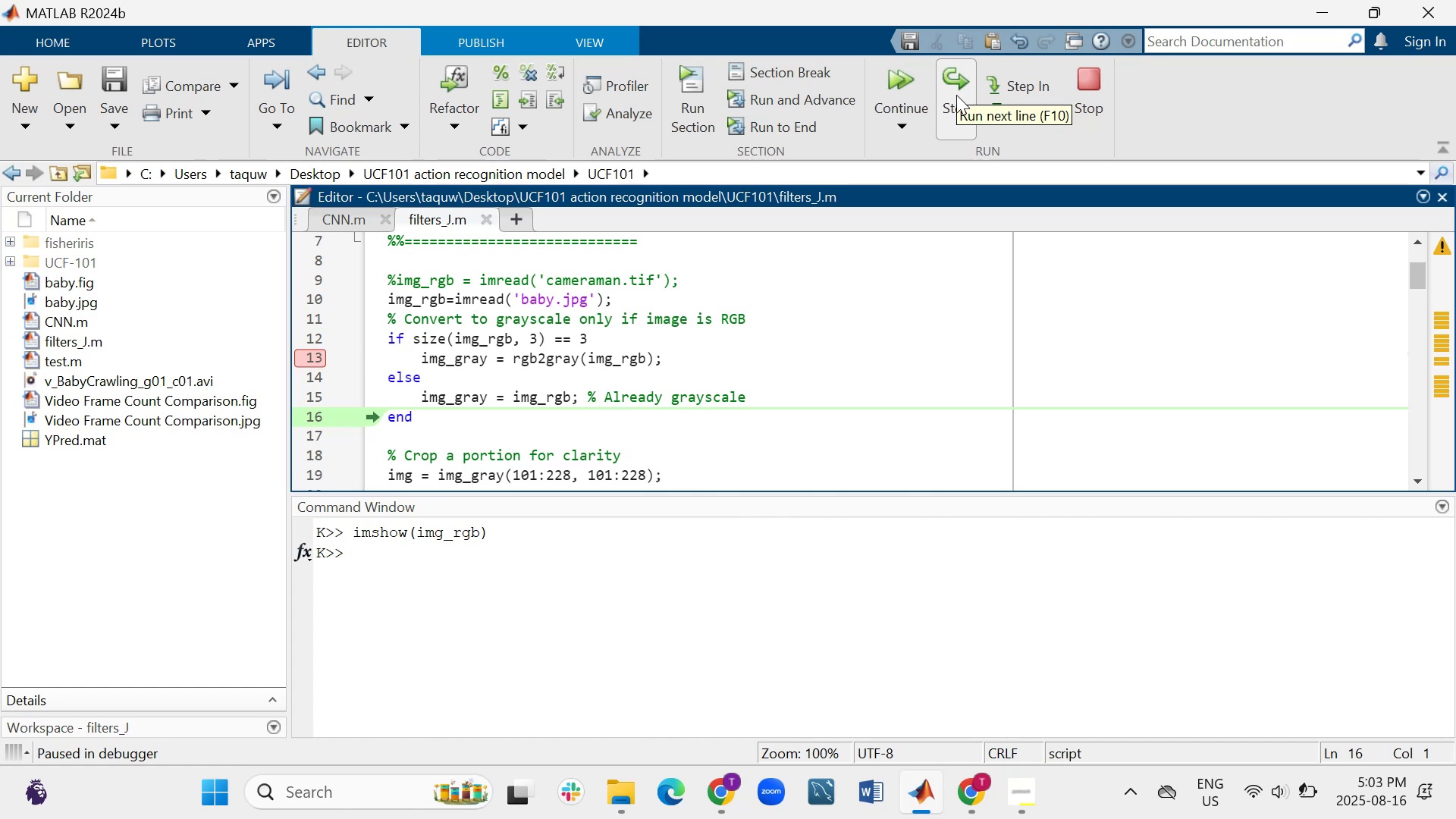 
left_click([966, 93])
 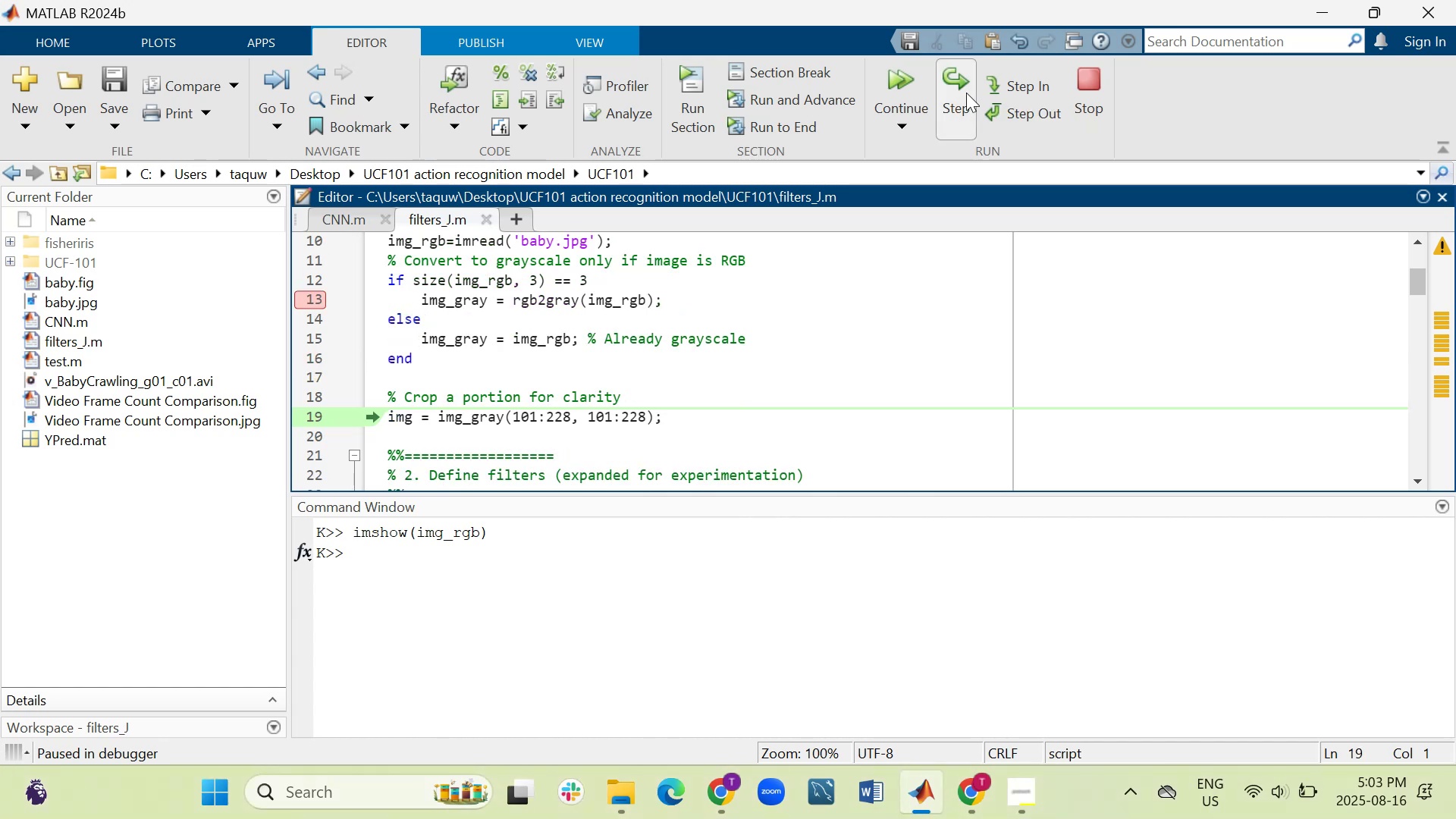 
left_click([966, 93])
 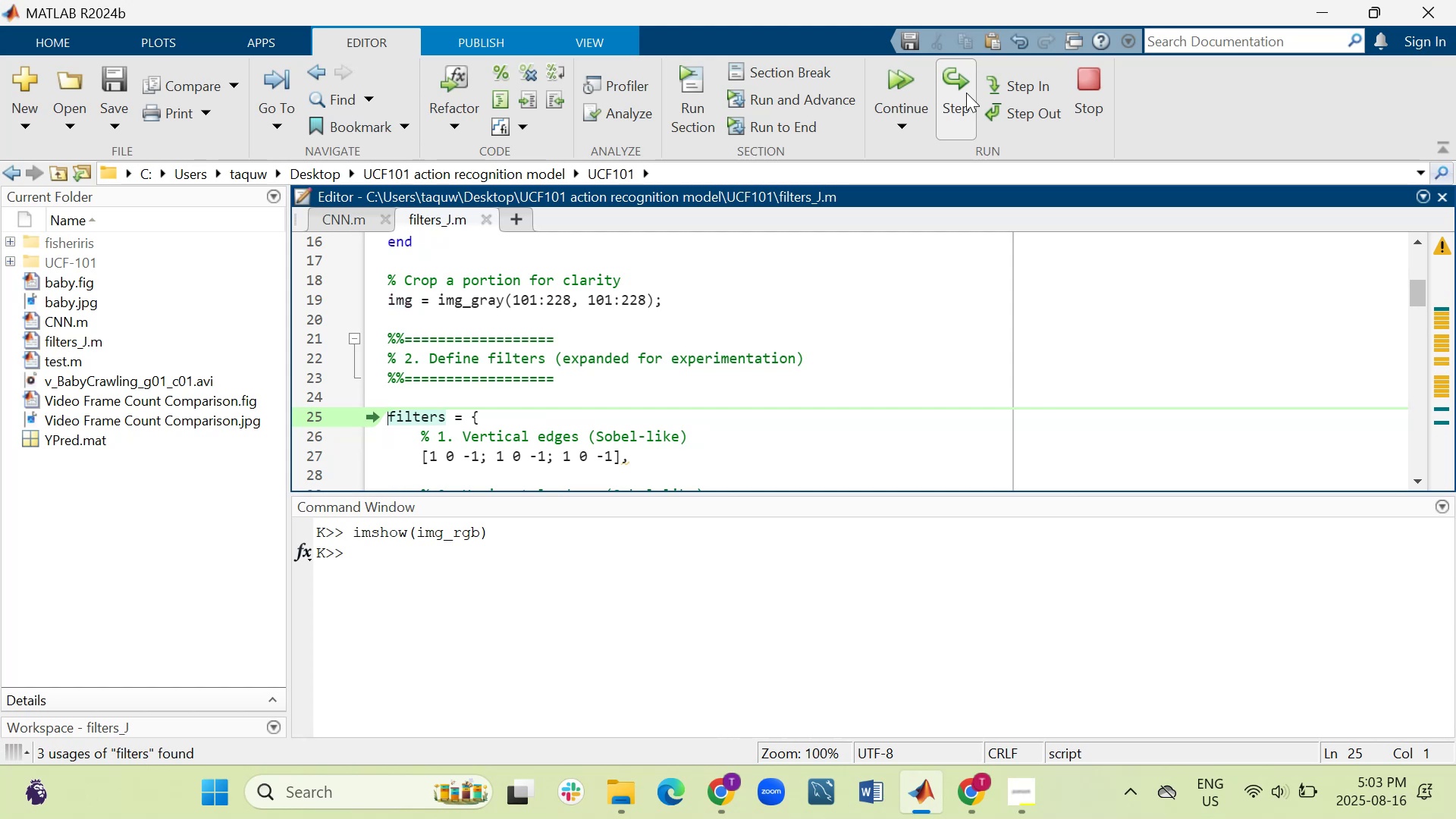 
double_click([966, 93])
 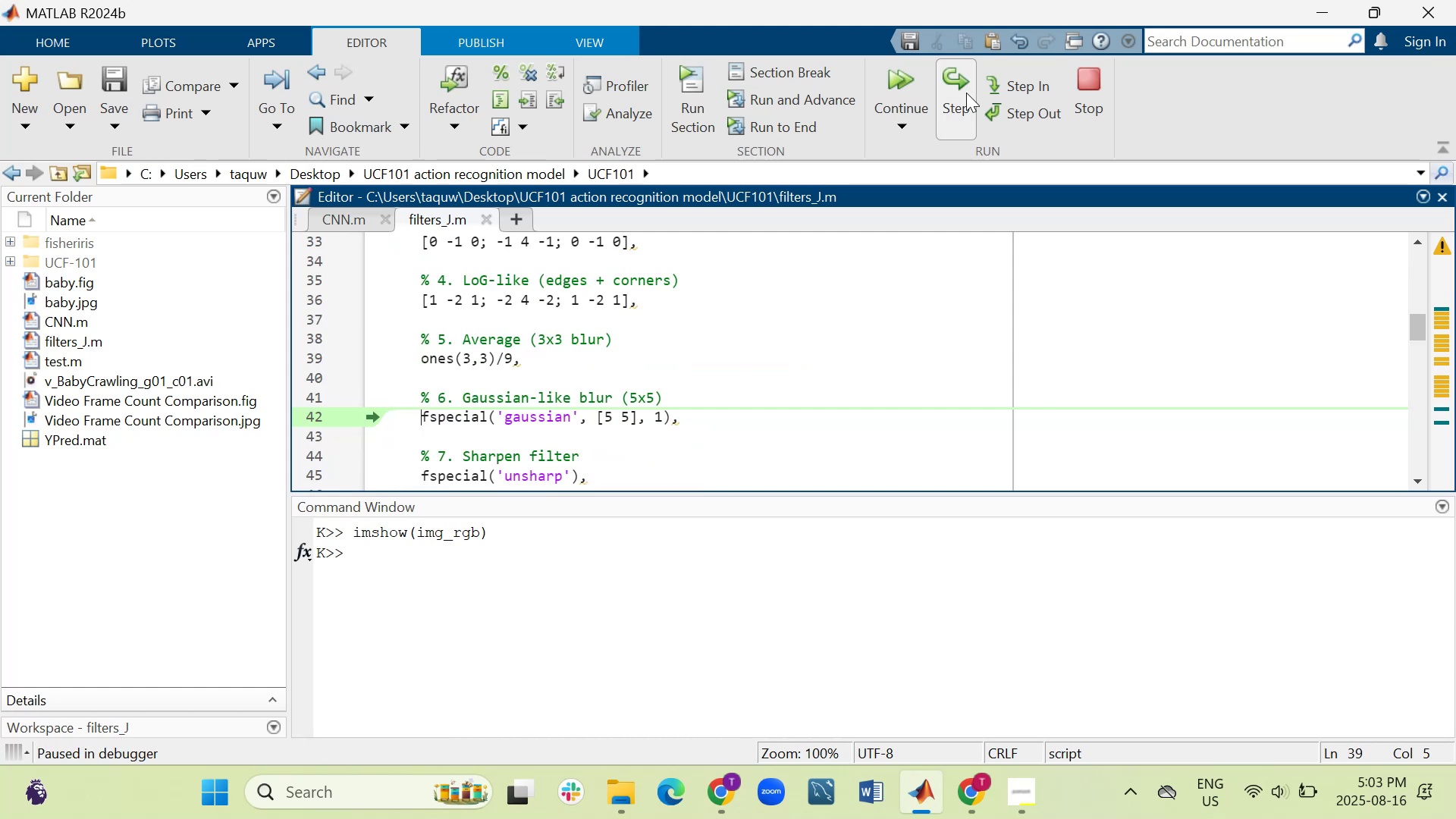 
triple_click([966, 93])
 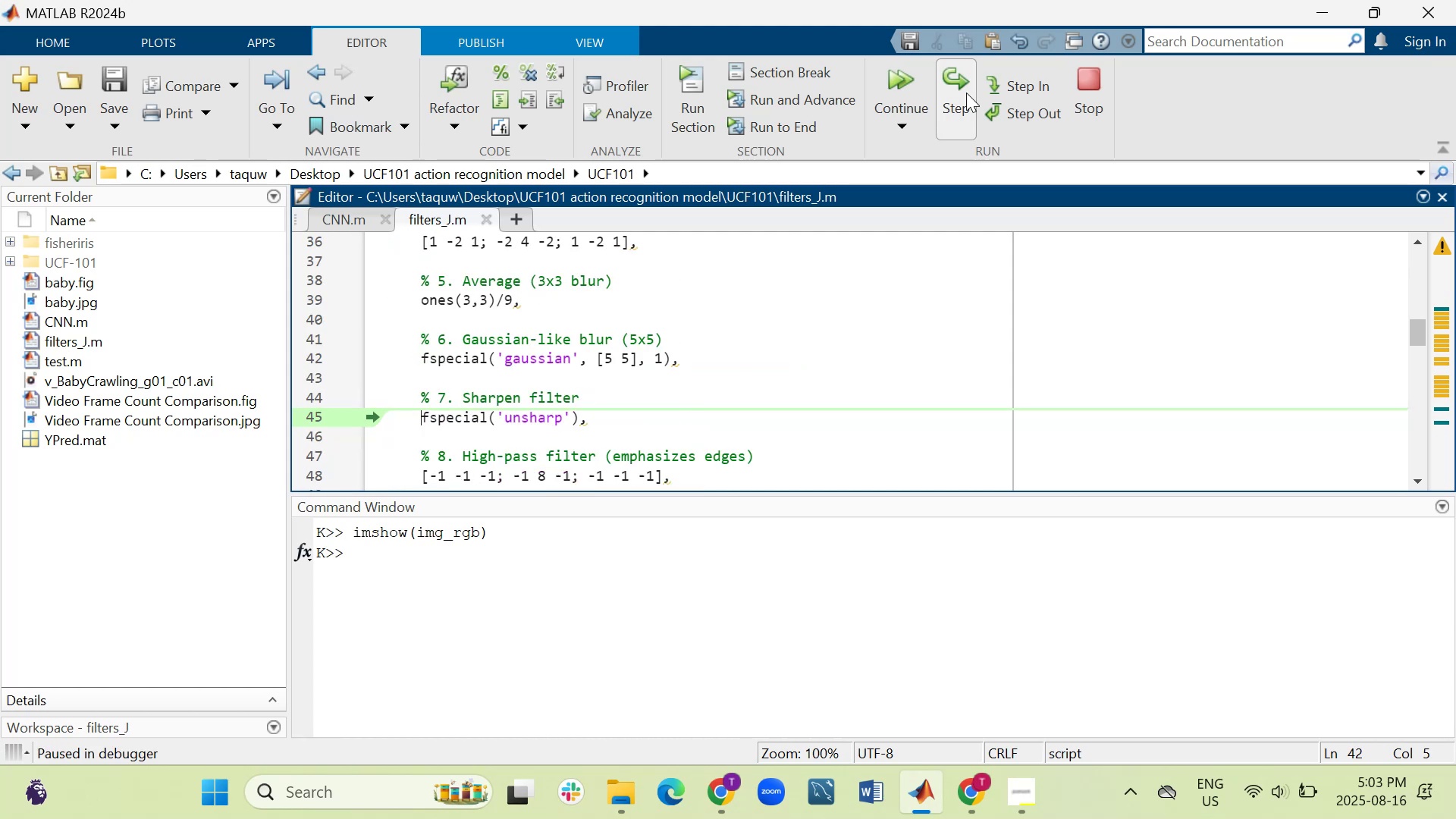 
triple_click([966, 93])
 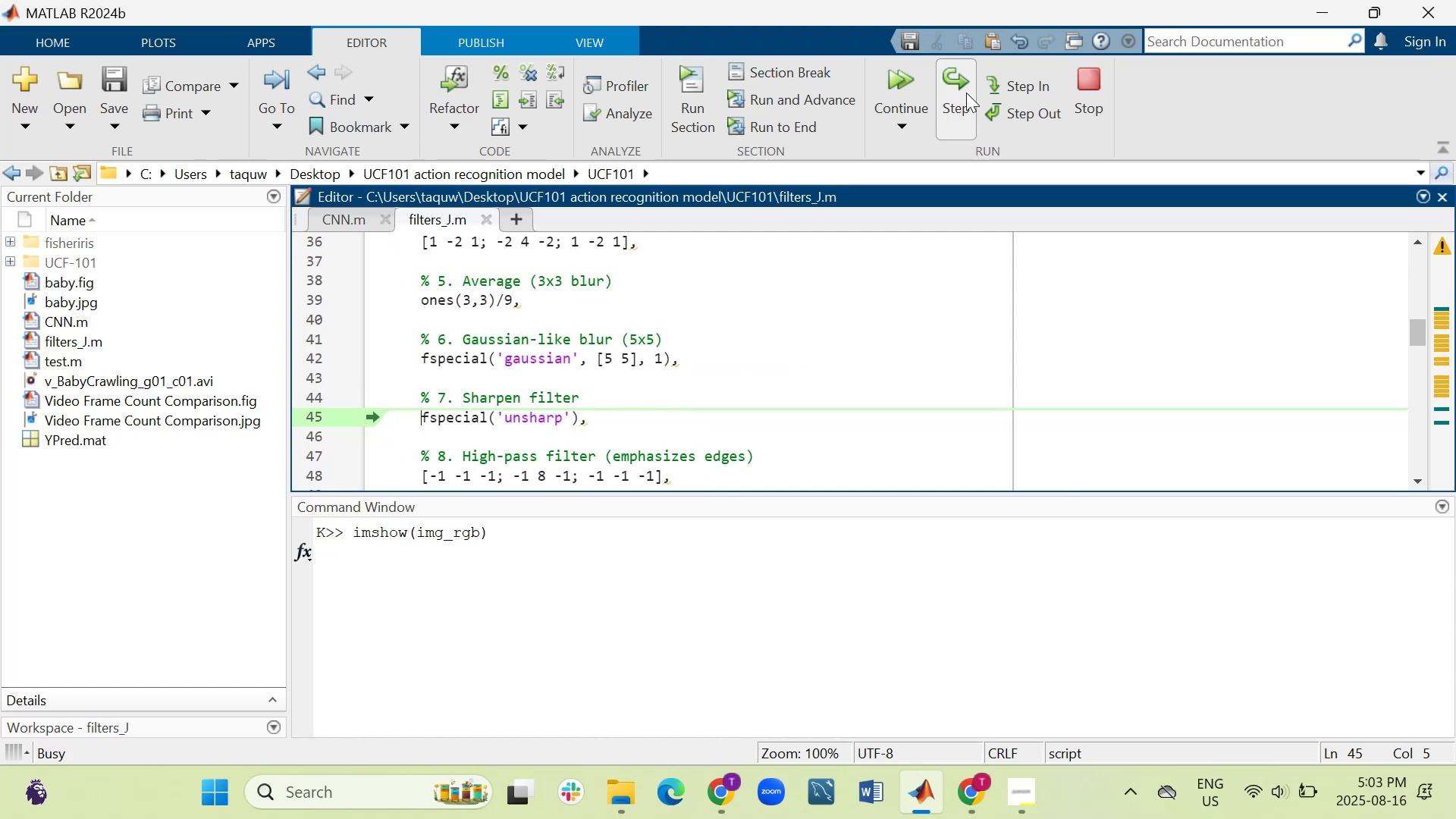 
triple_click([966, 93])
 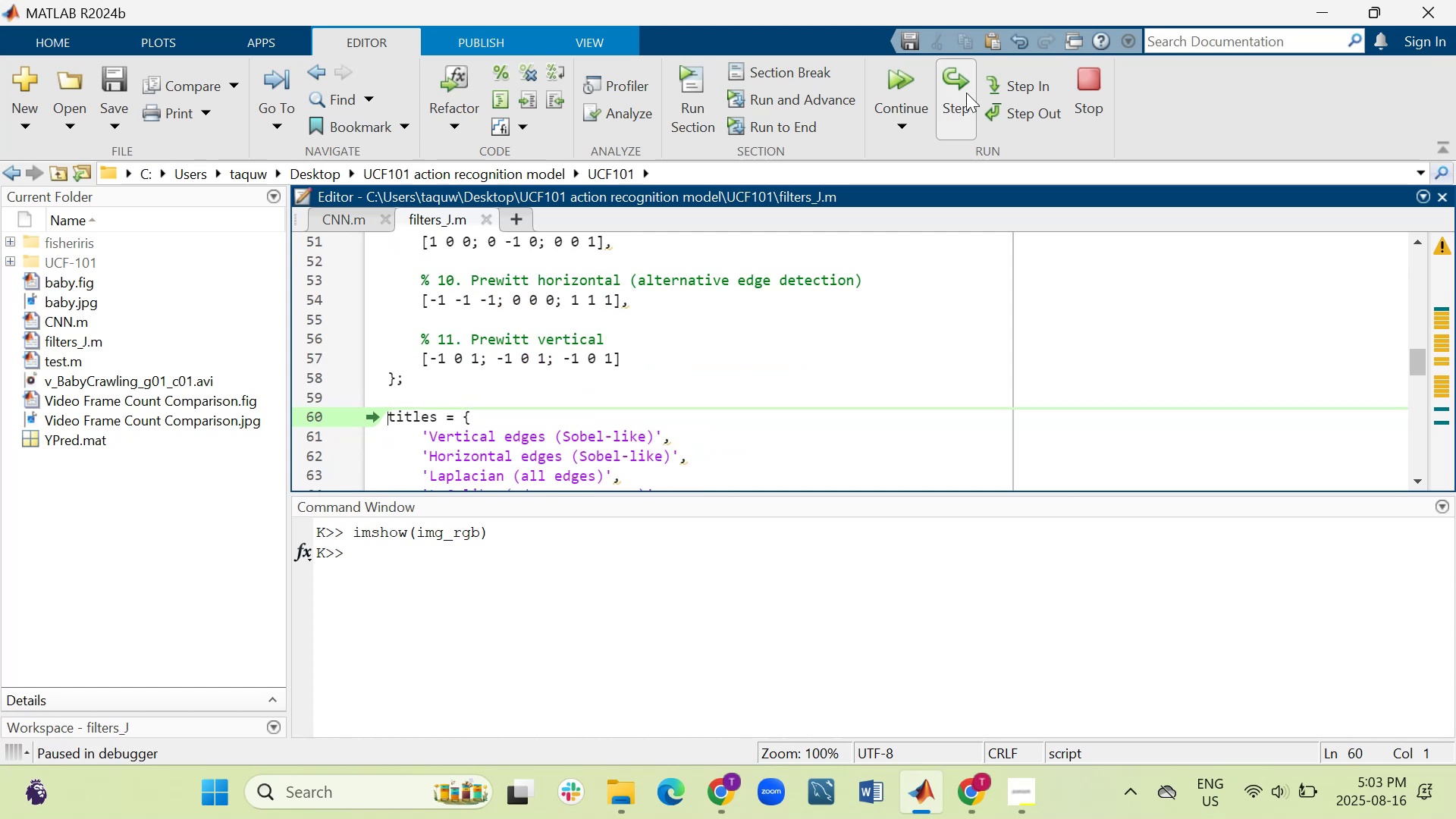 
triple_click([966, 93])
 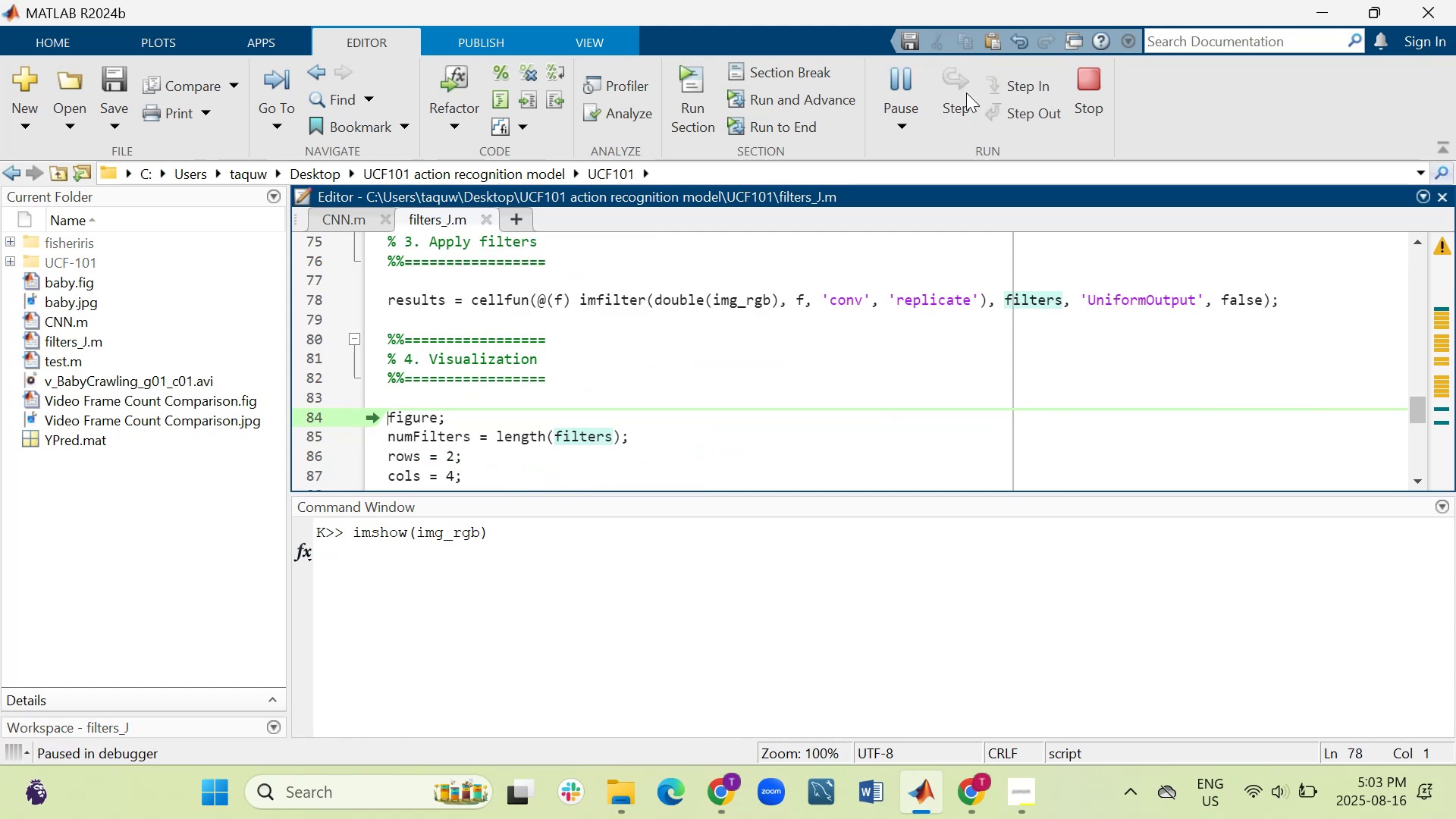 
left_click([966, 93])
 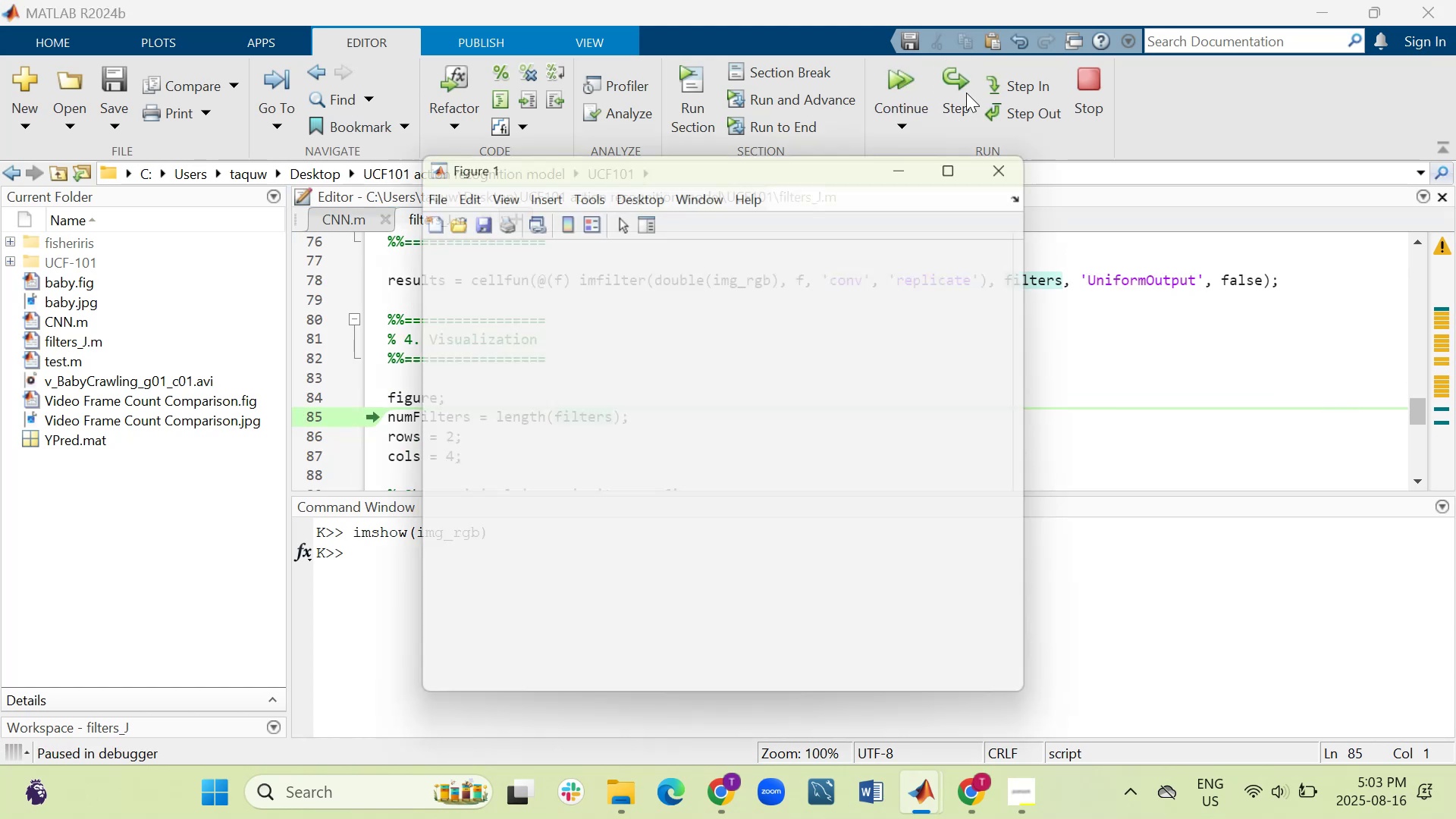 
double_click([966, 93])
 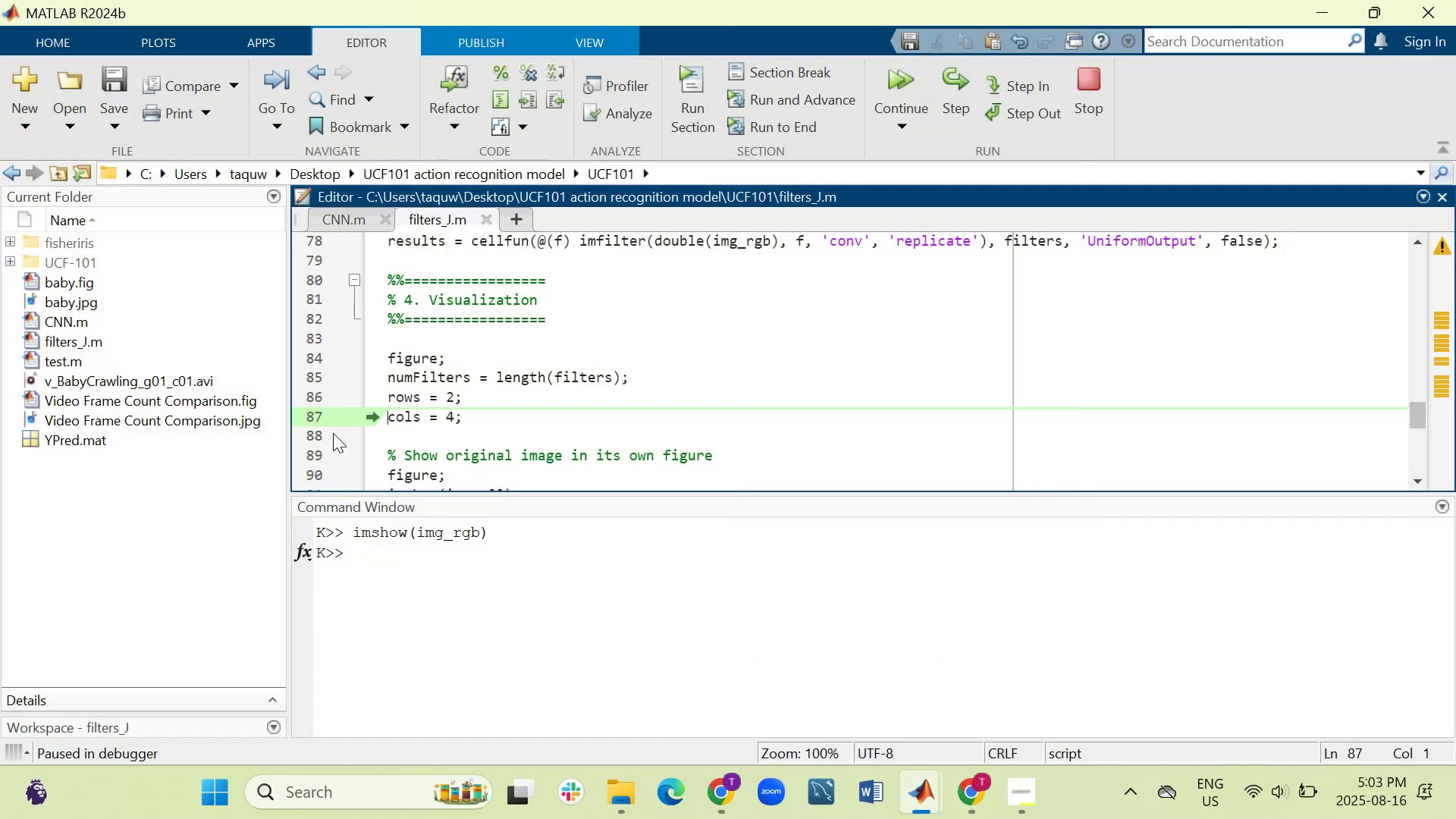 
wait(10.48)
 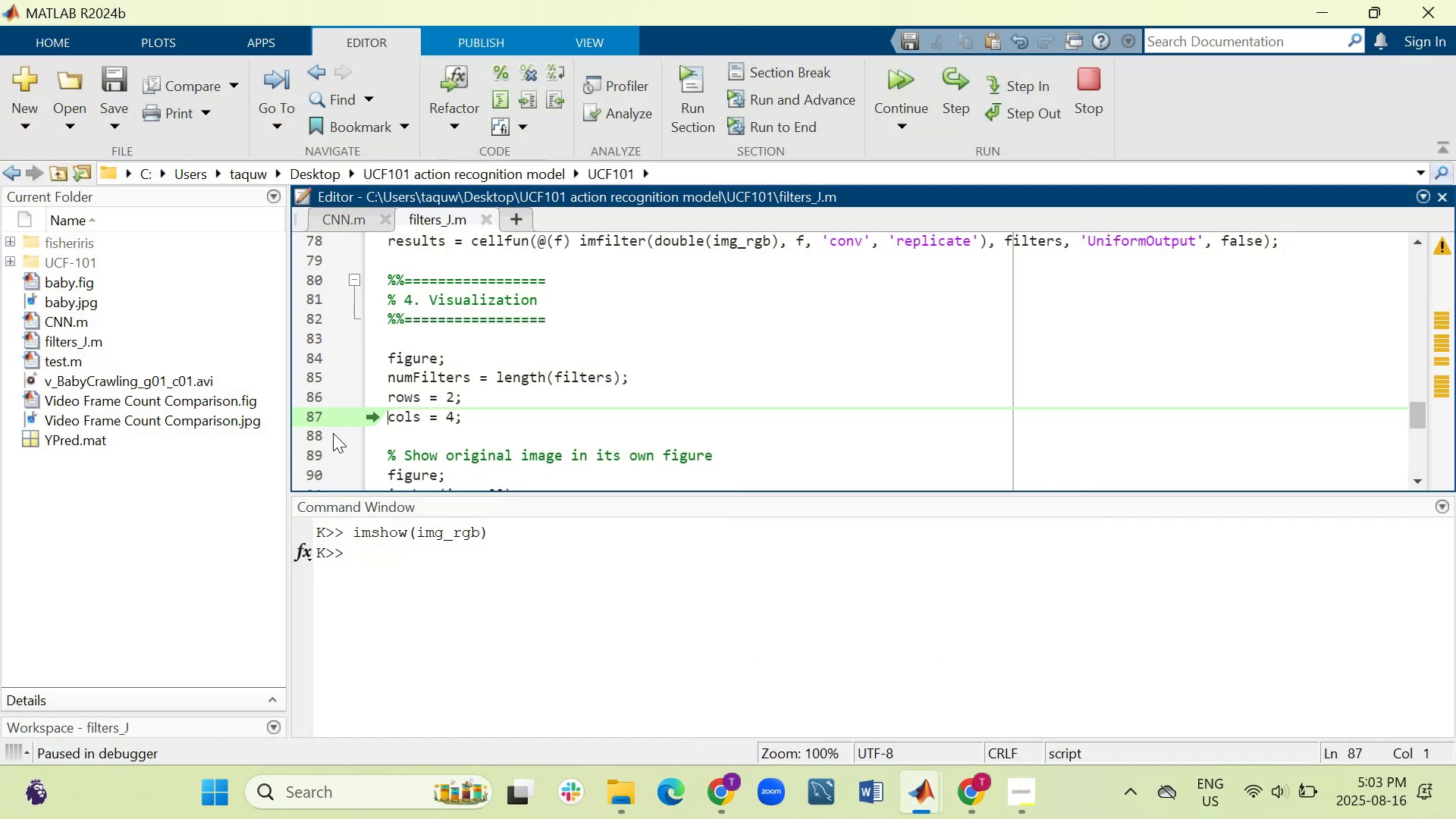 
left_click_drag(start_coordinate=[463, 359], to_coordinate=[329, 350])
 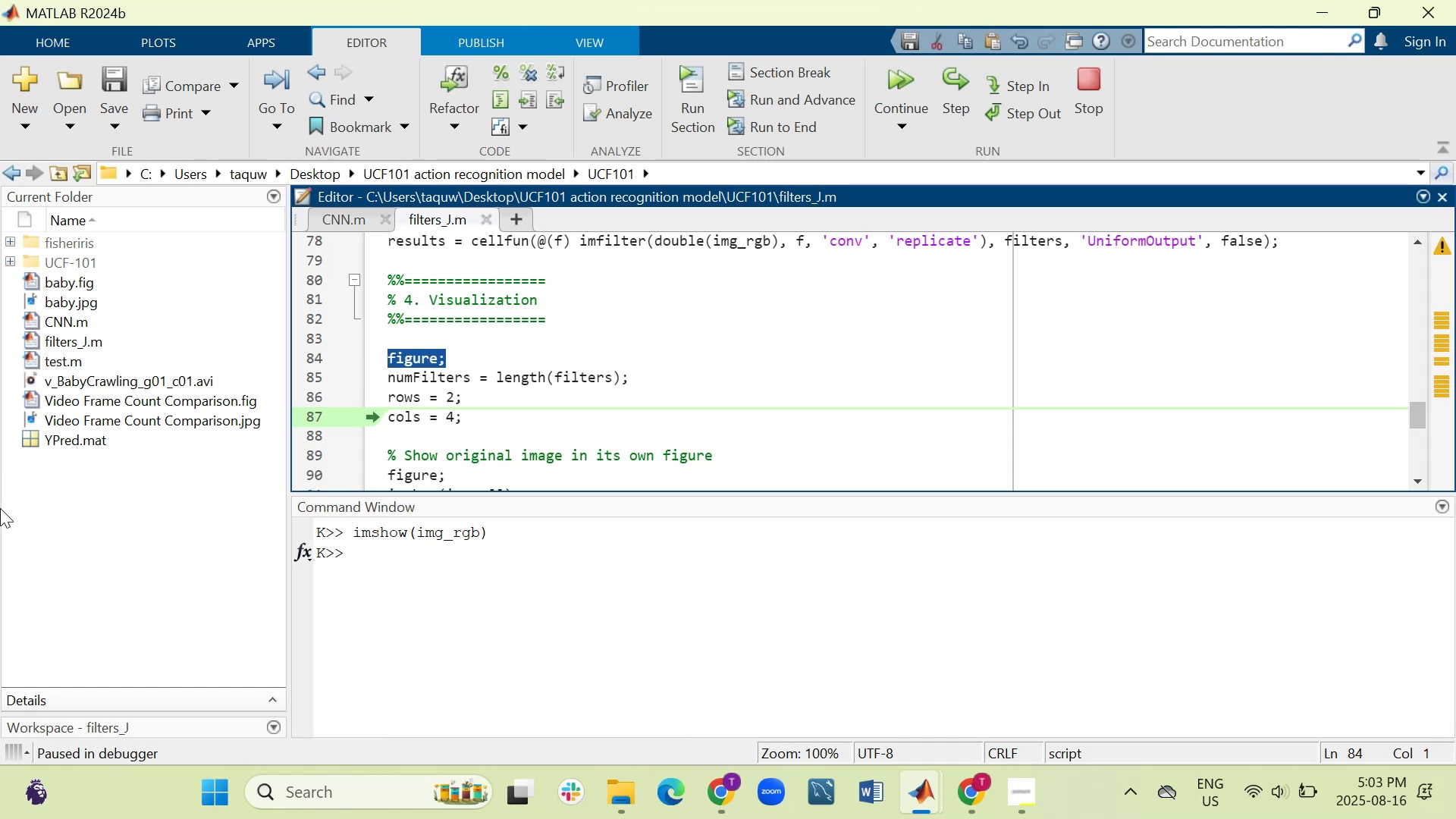 
key(Backspace)
 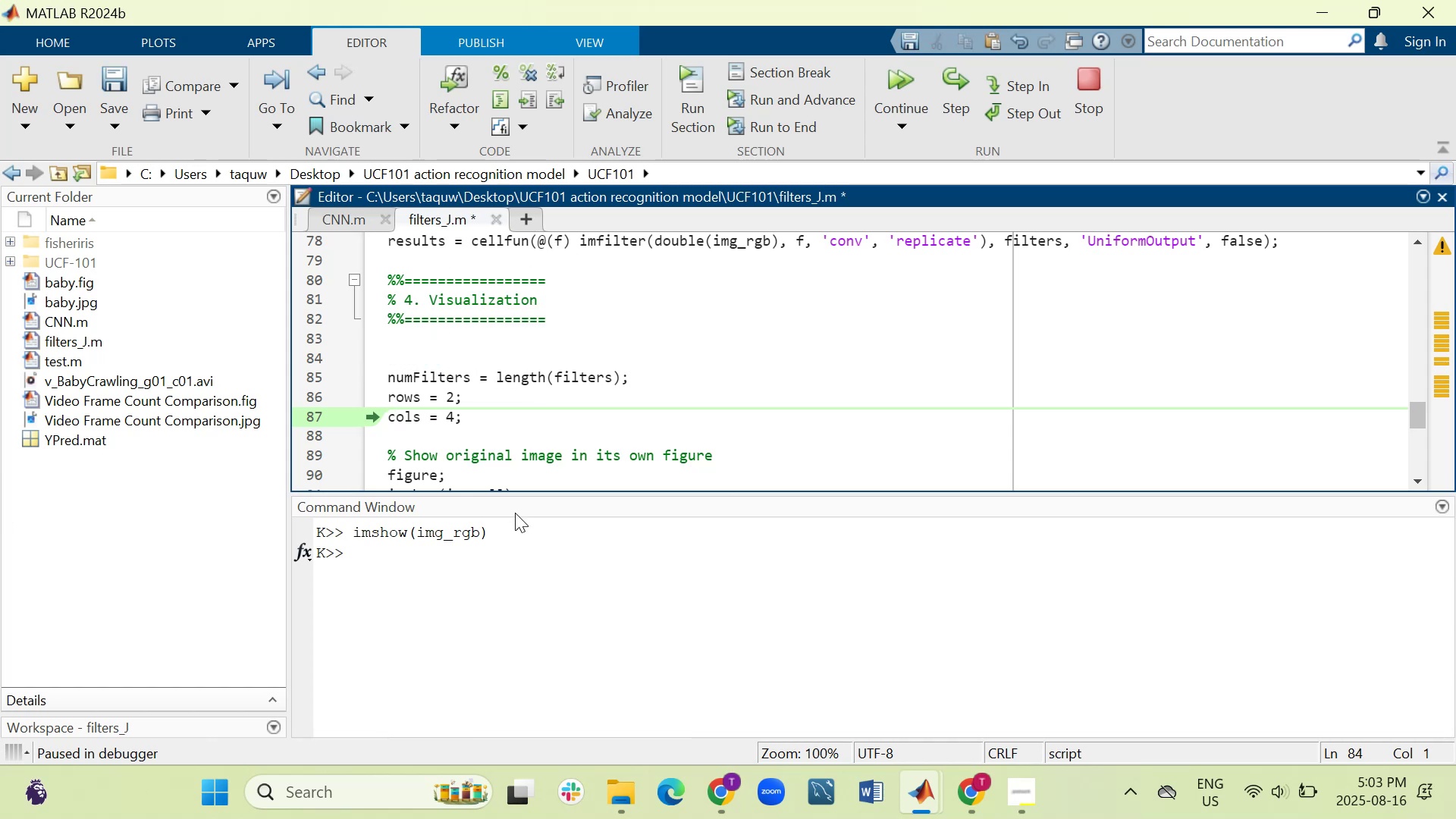 
scroll: coordinate [486, 447], scroll_direction: down, amount: 3.0
 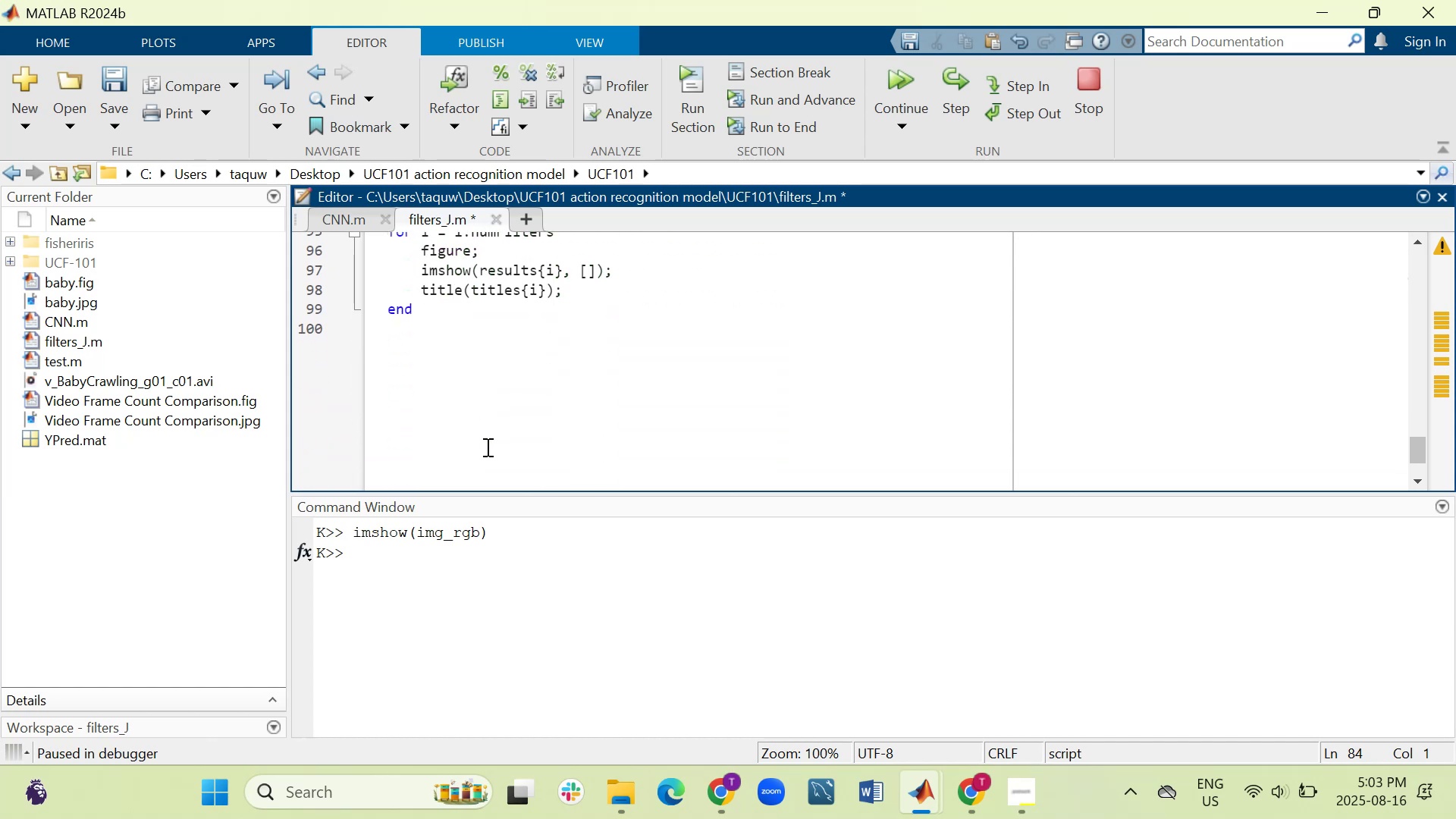 
scroll: coordinate [486, 447], scroll_direction: up, amount: 1.0
 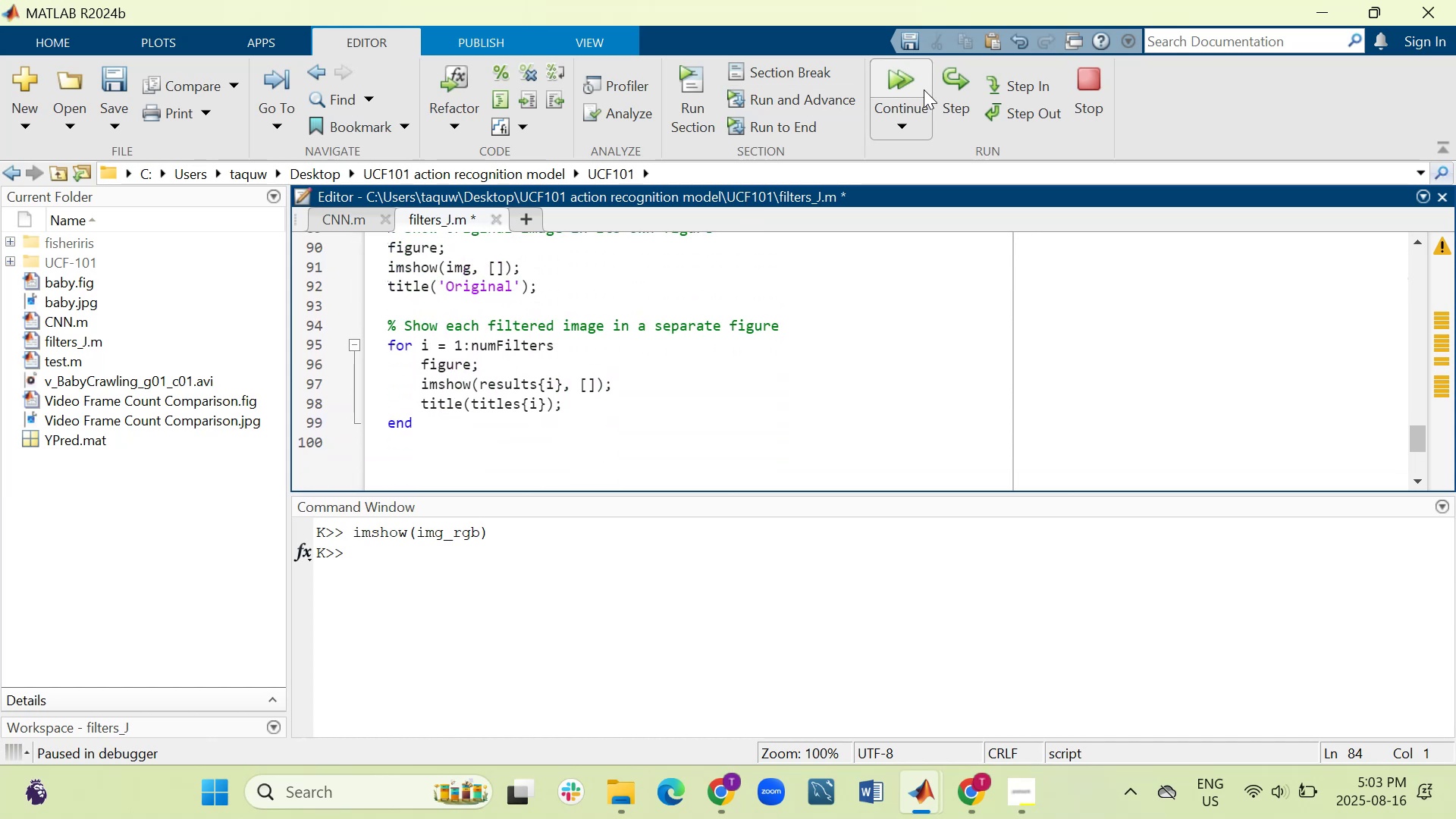 
double_click([957, 77])
 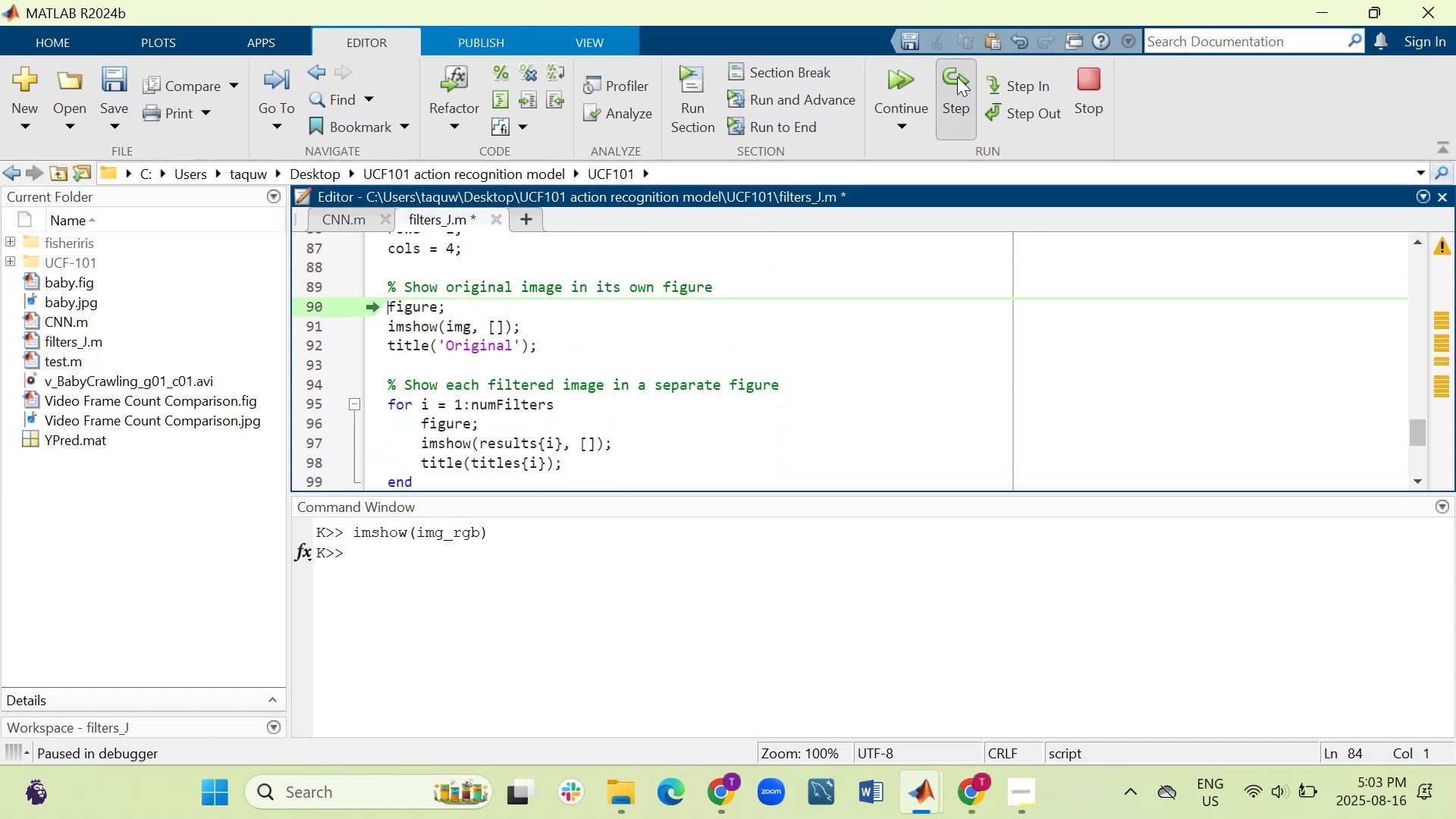 
triple_click([957, 77])
 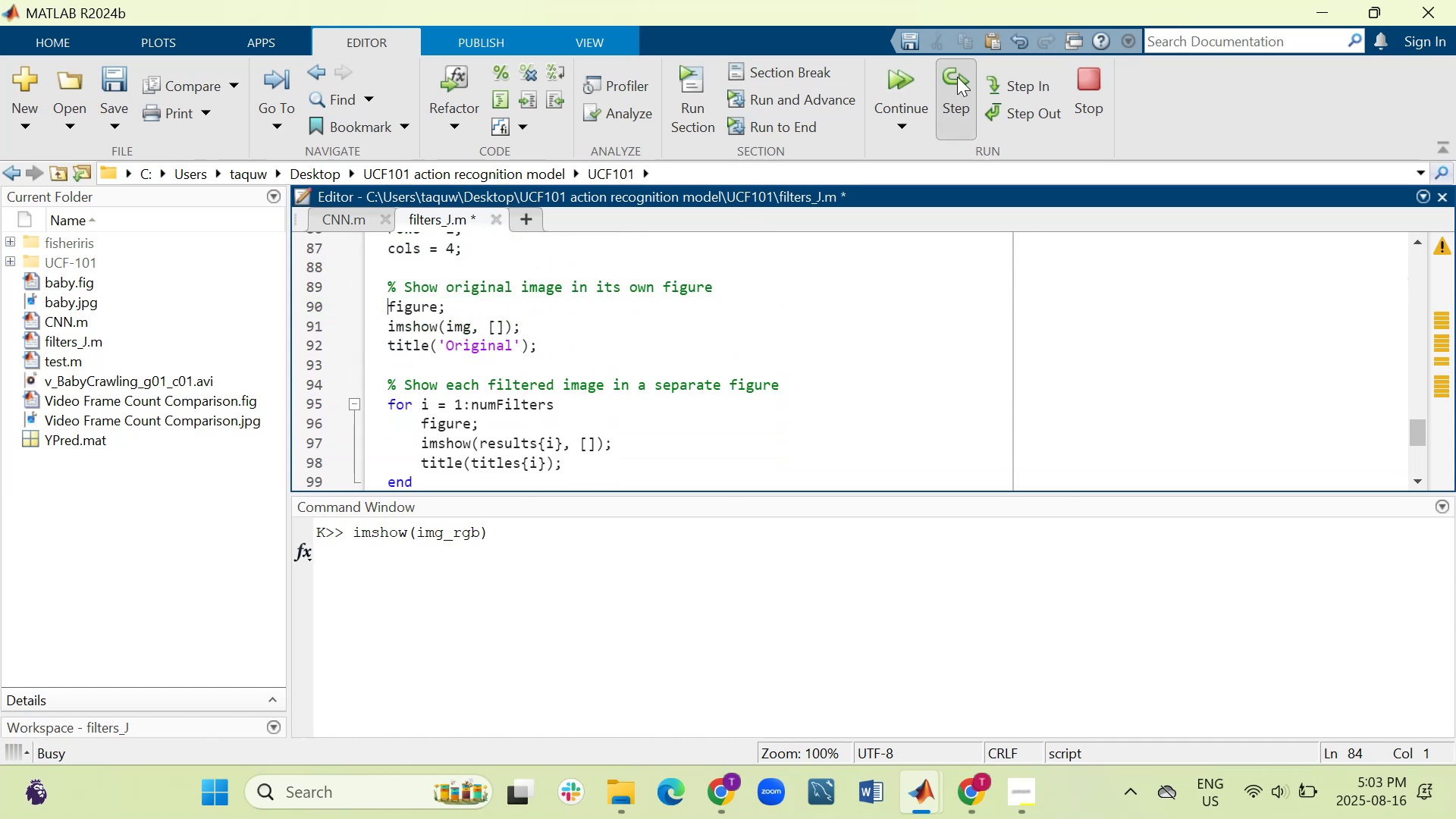 
triple_click([957, 77])
 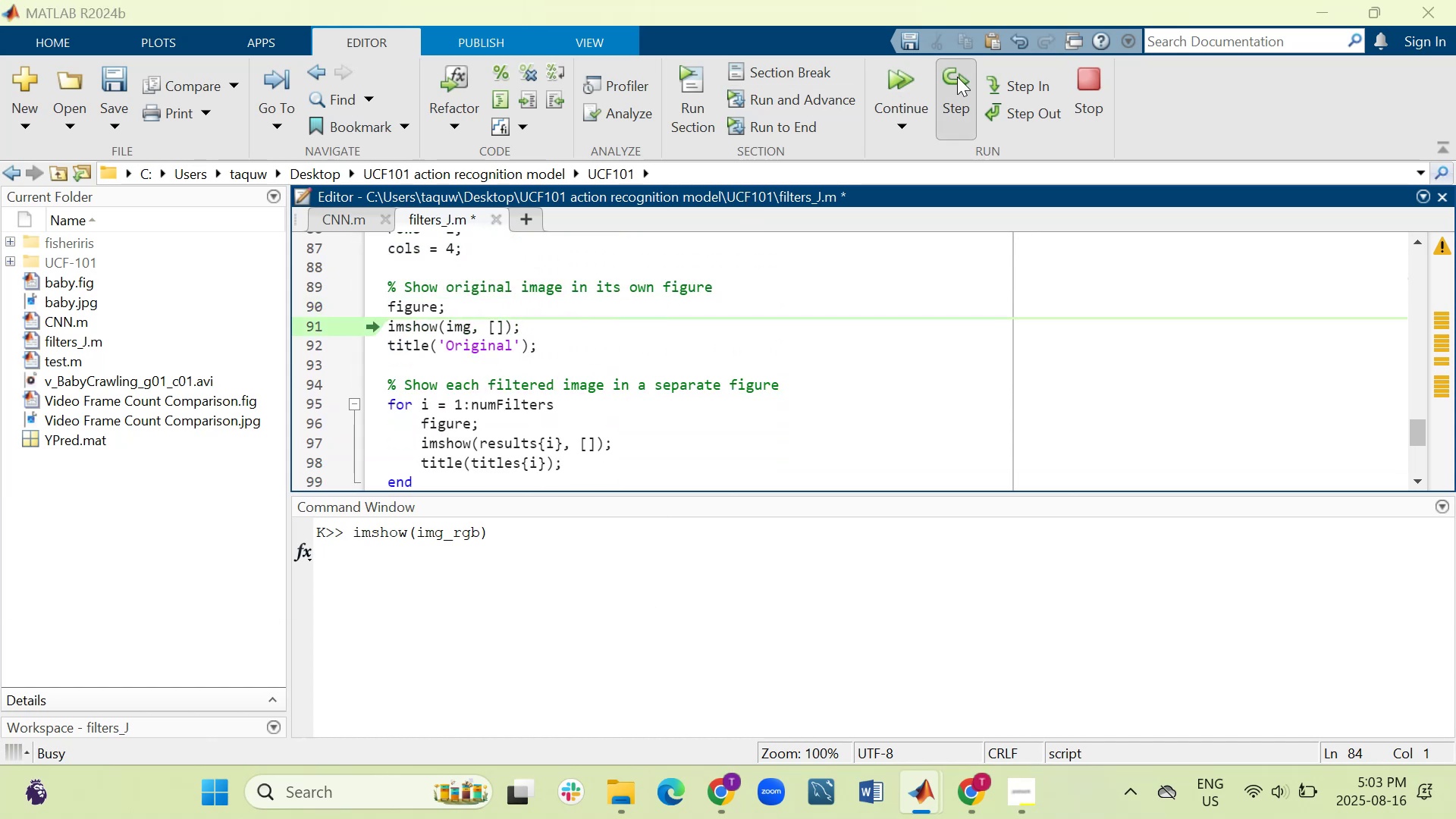 
triple_click([957, 77])
 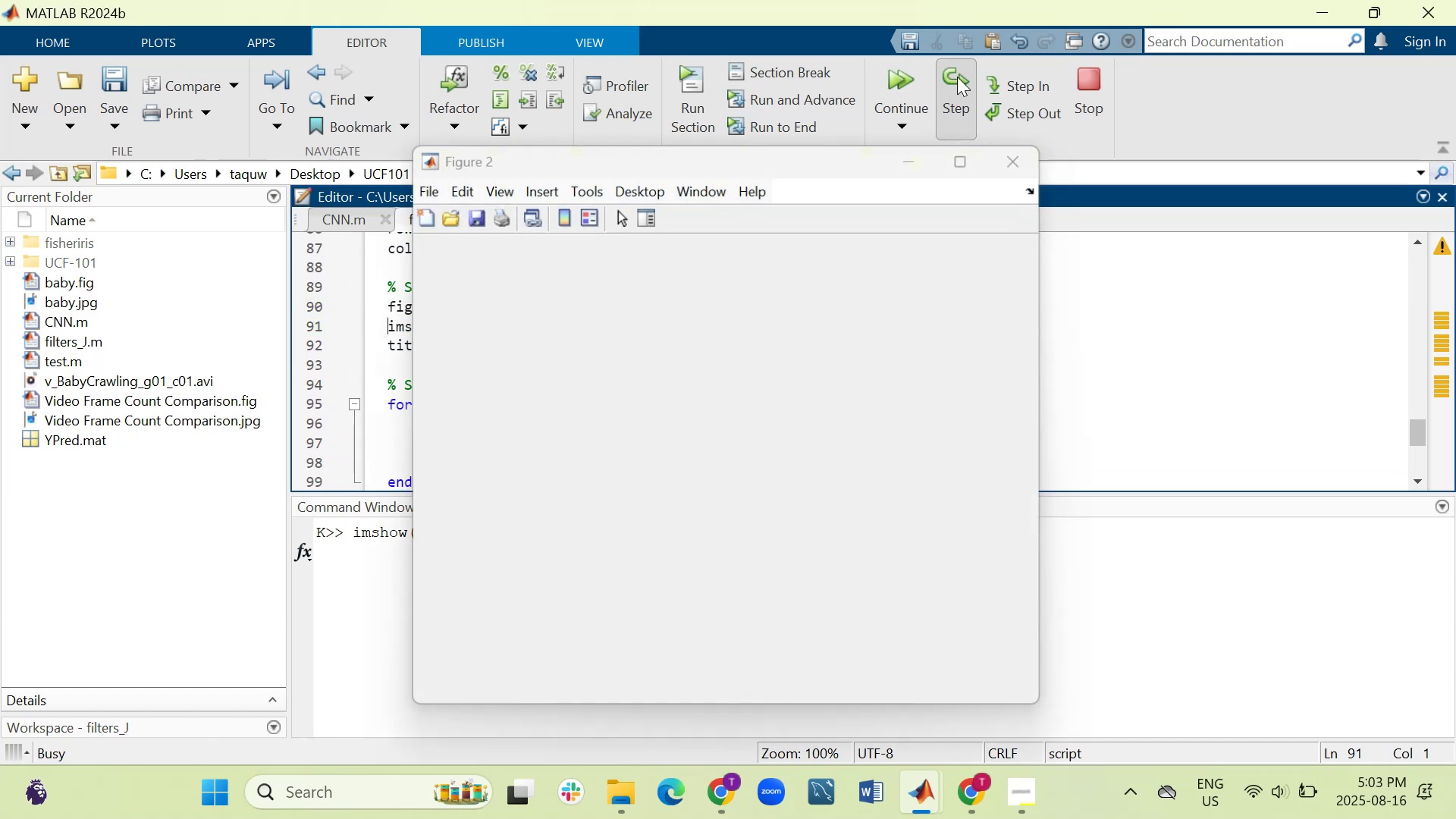 
triple_click([957, 77])
 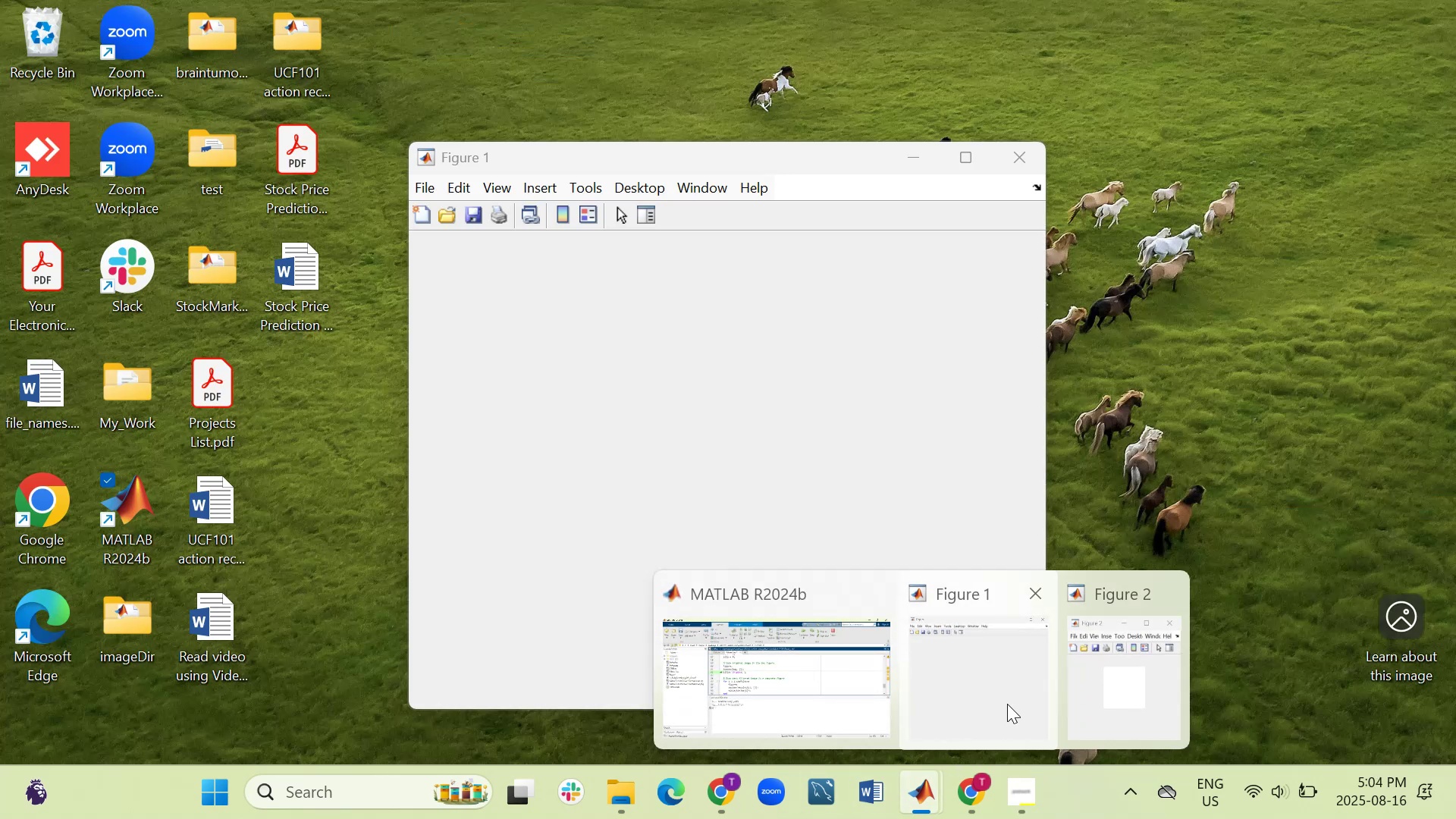 
wait(8.22)
 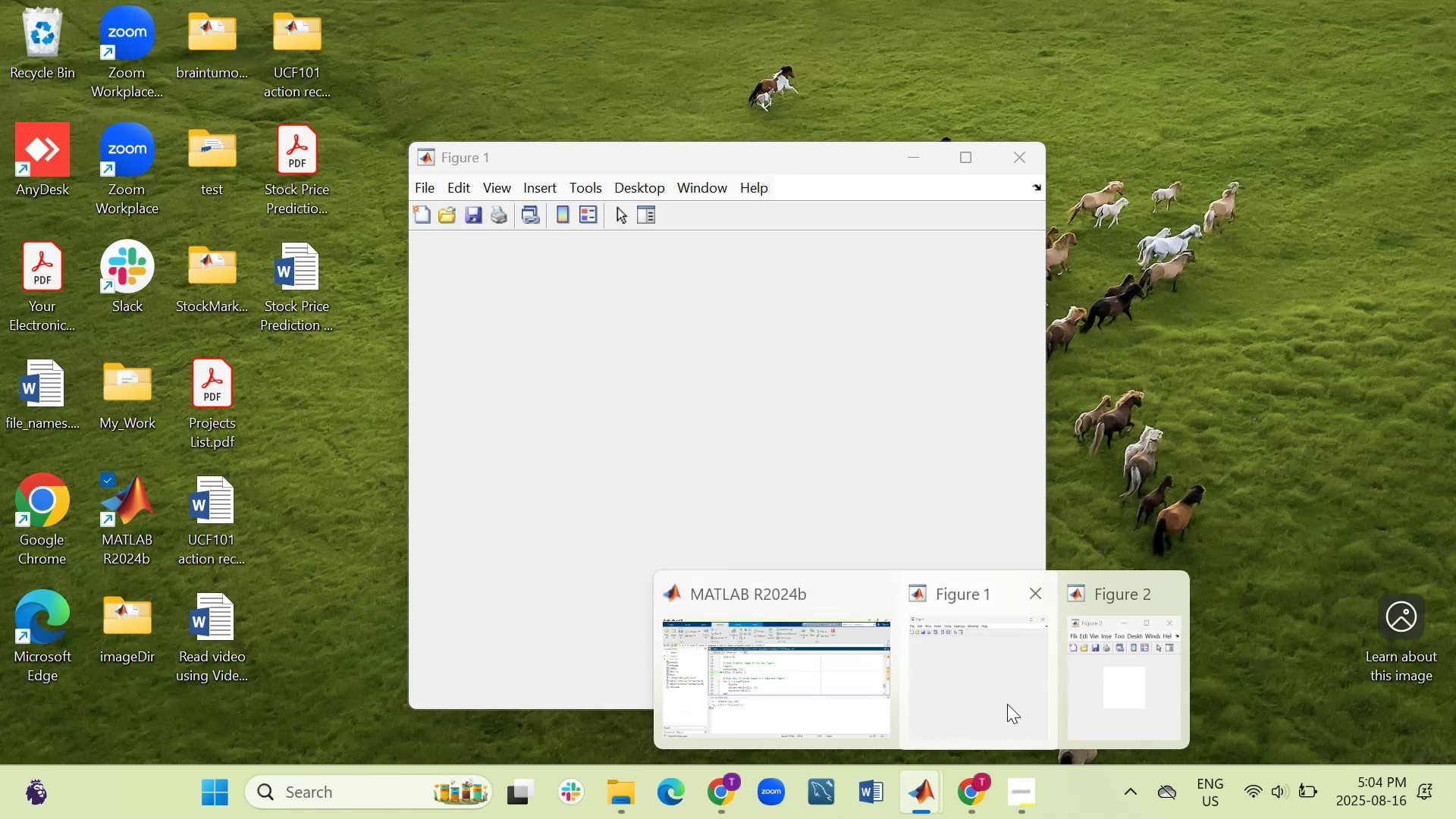 
left_click([901, 72])
 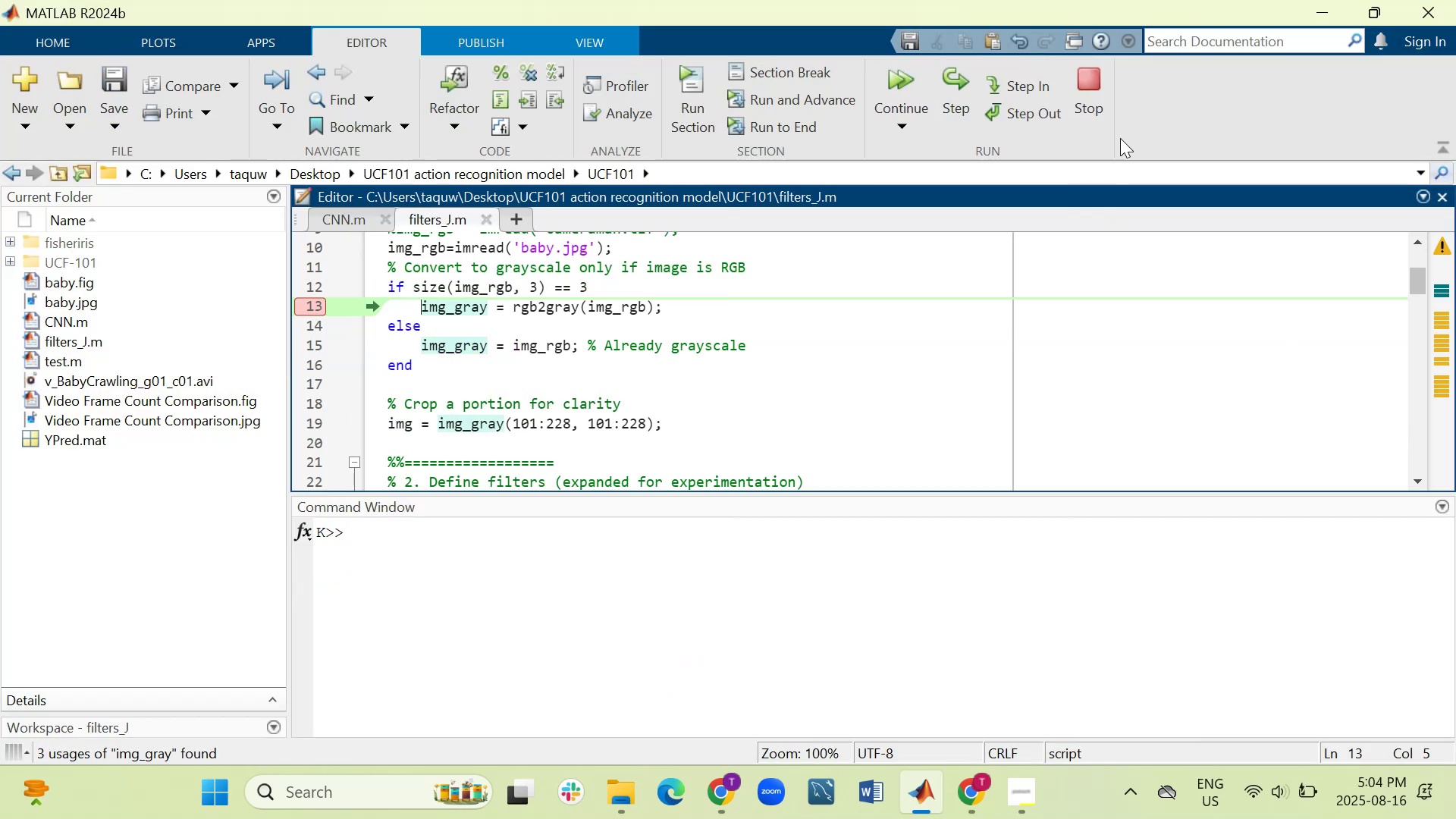 
left_click([1096, 82])
 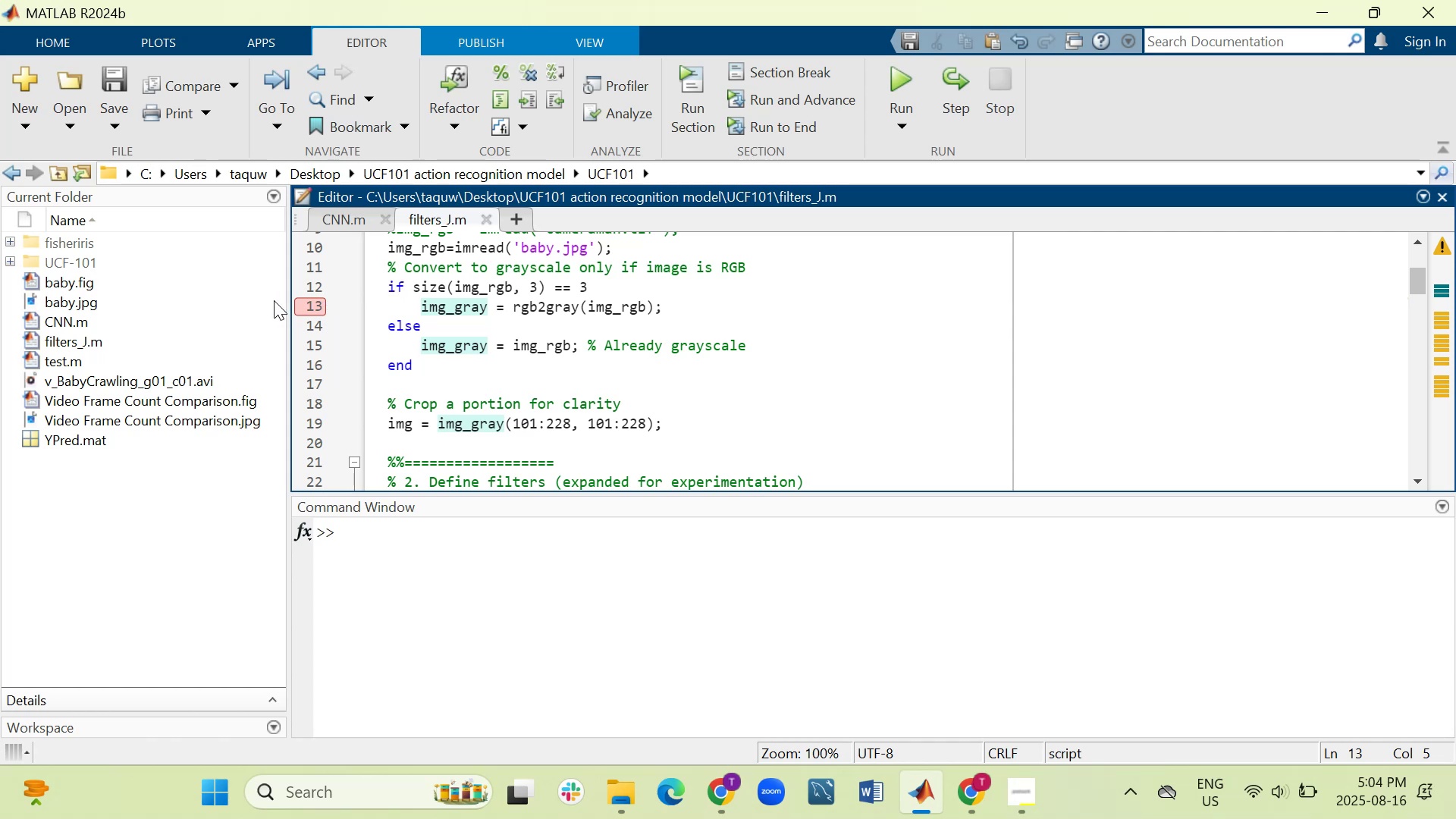 
left_click([312, 303])
 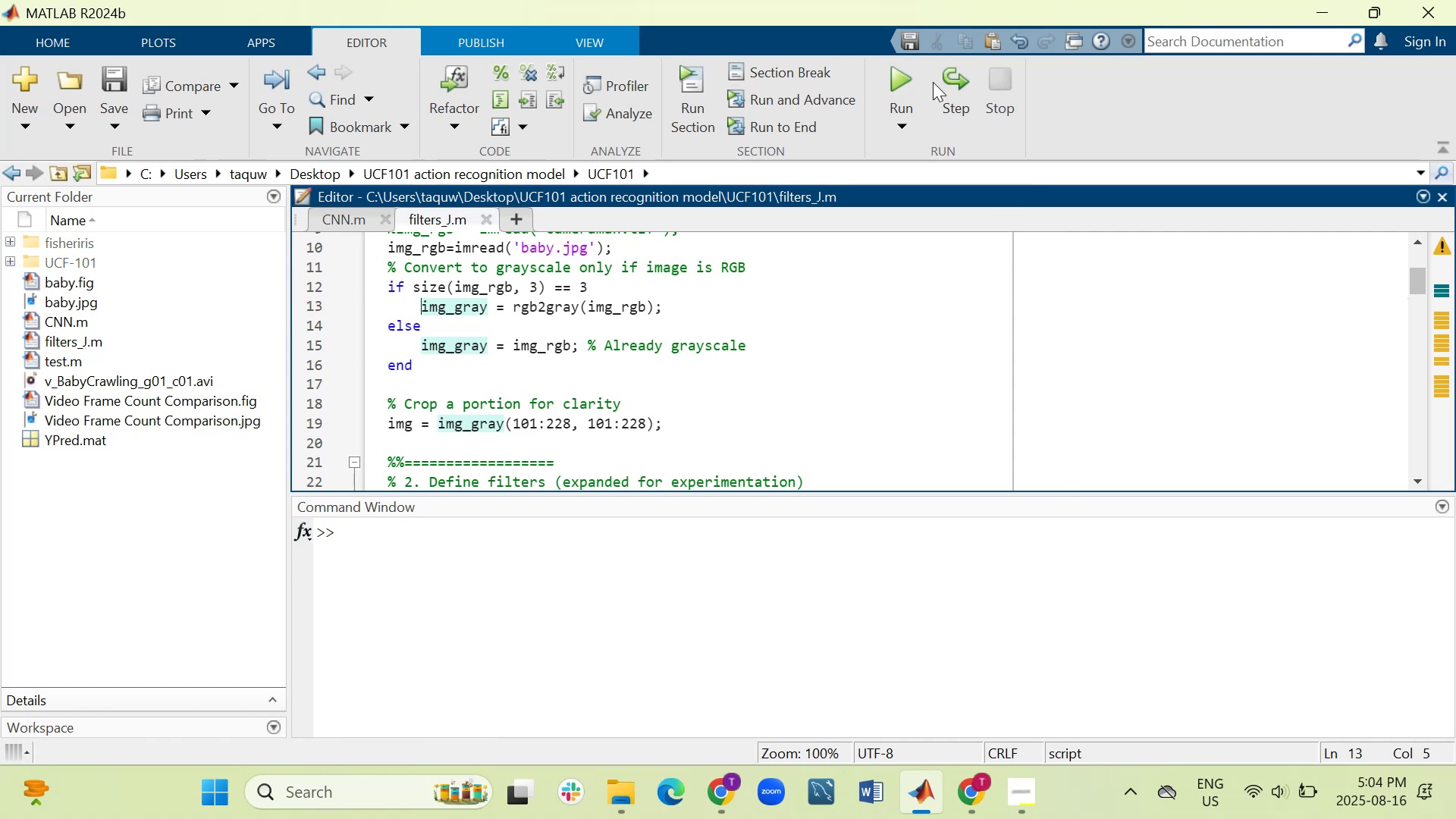 
left_click_drag(start_coordinate=[880, 86], to_coordinate=[877, 89])
 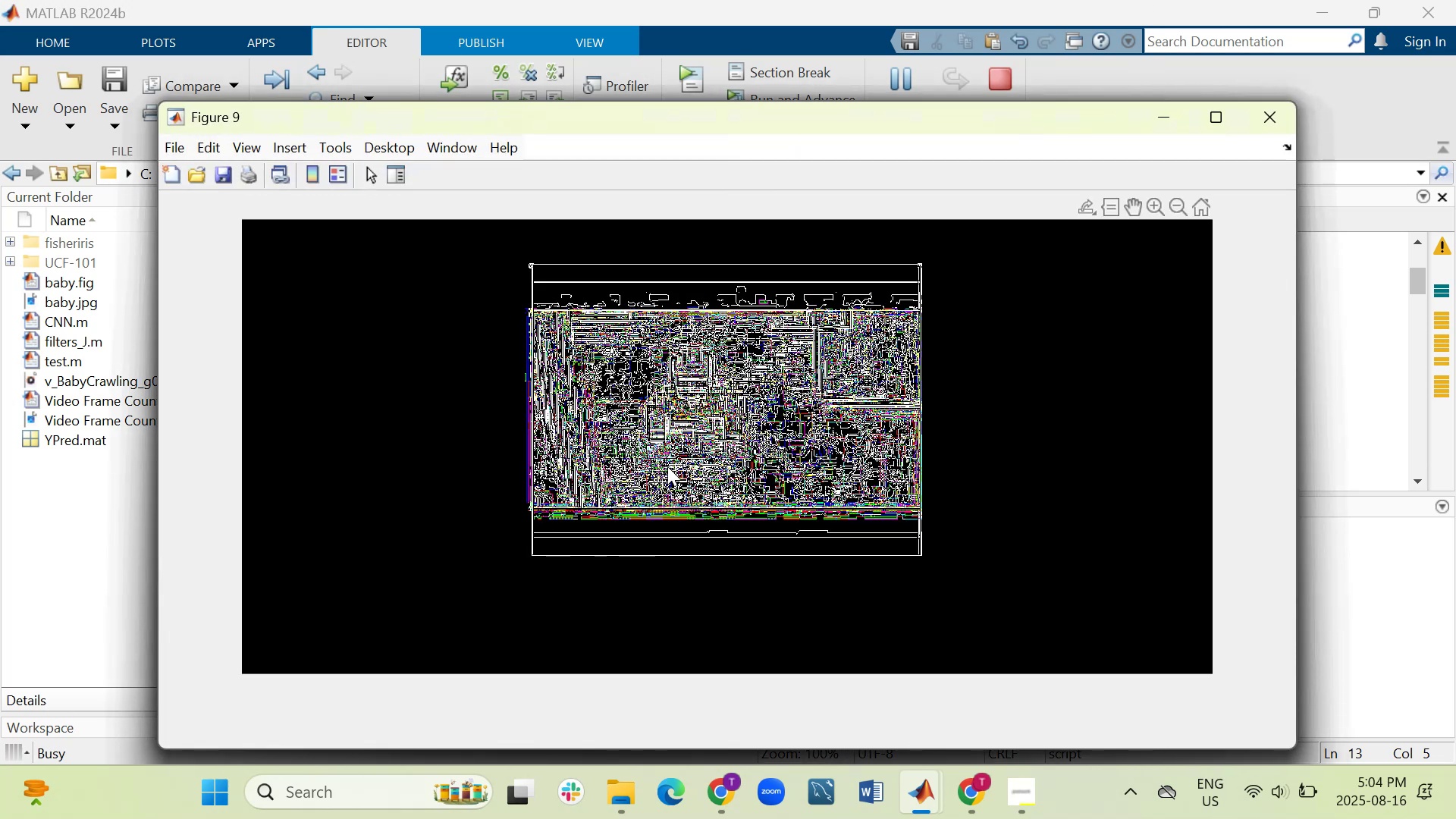 
wait(13.86)
 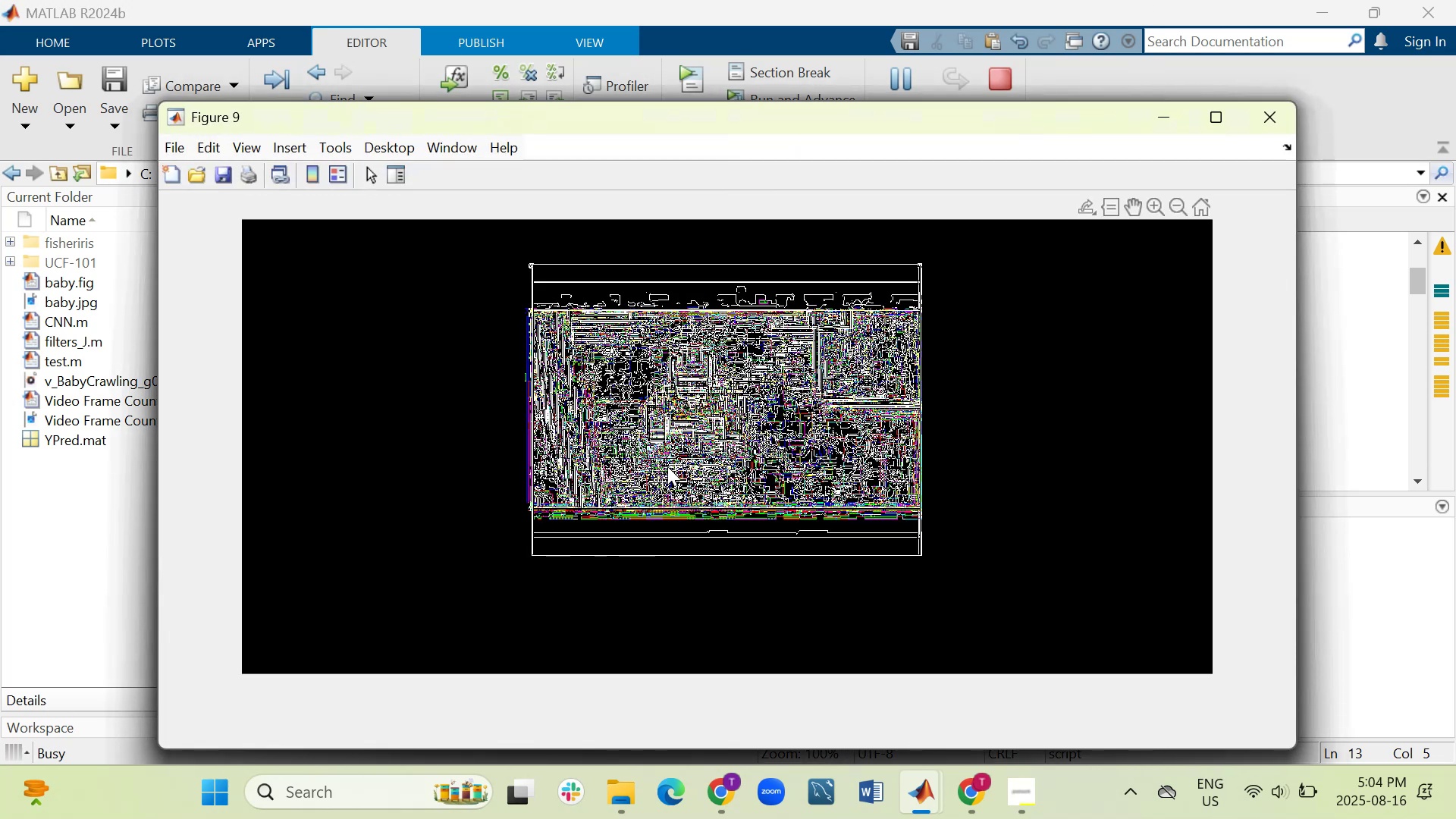 
left_click([1333, 381])
 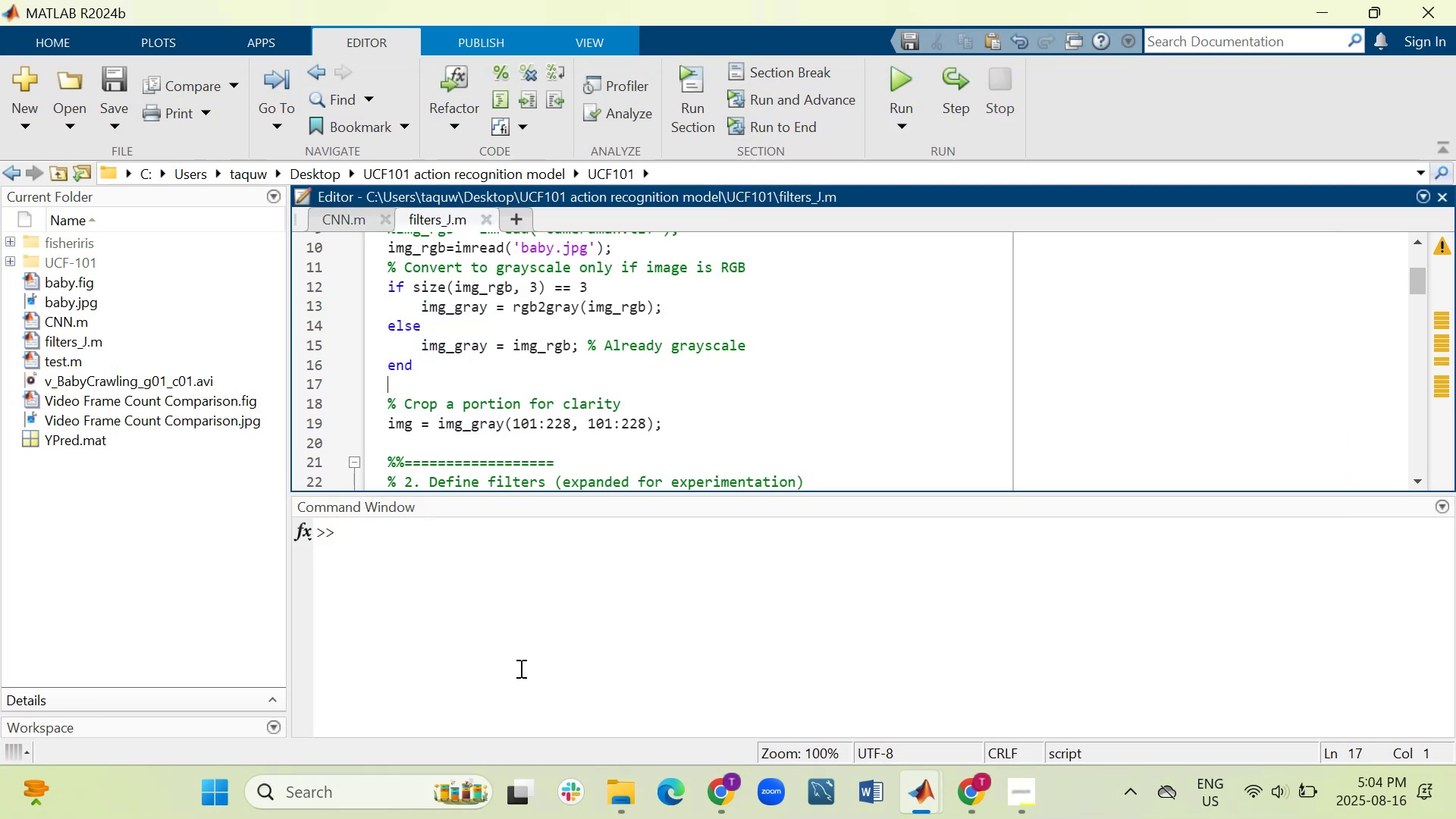 
left_click([489, 653])
 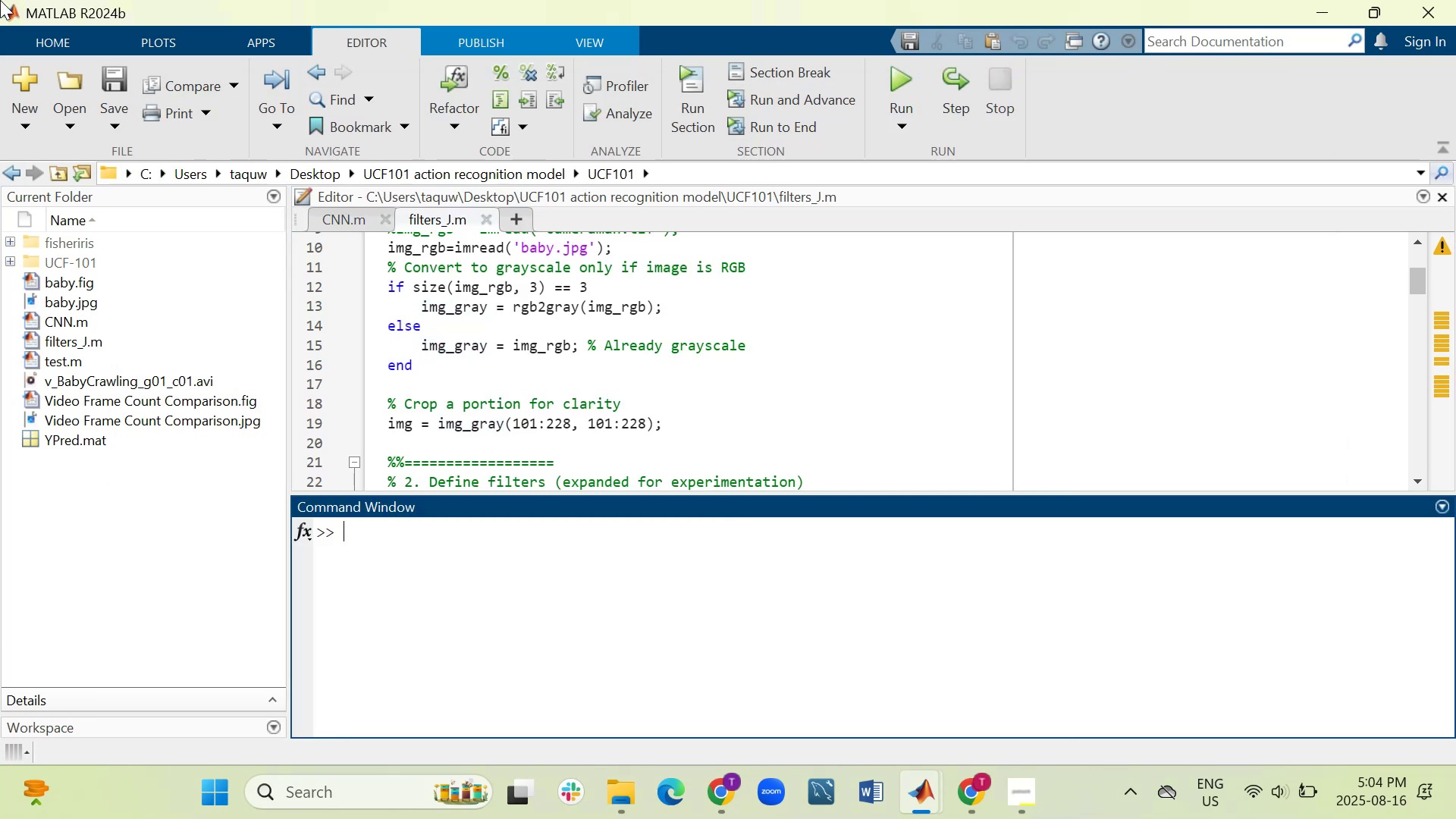 
type(close all)
 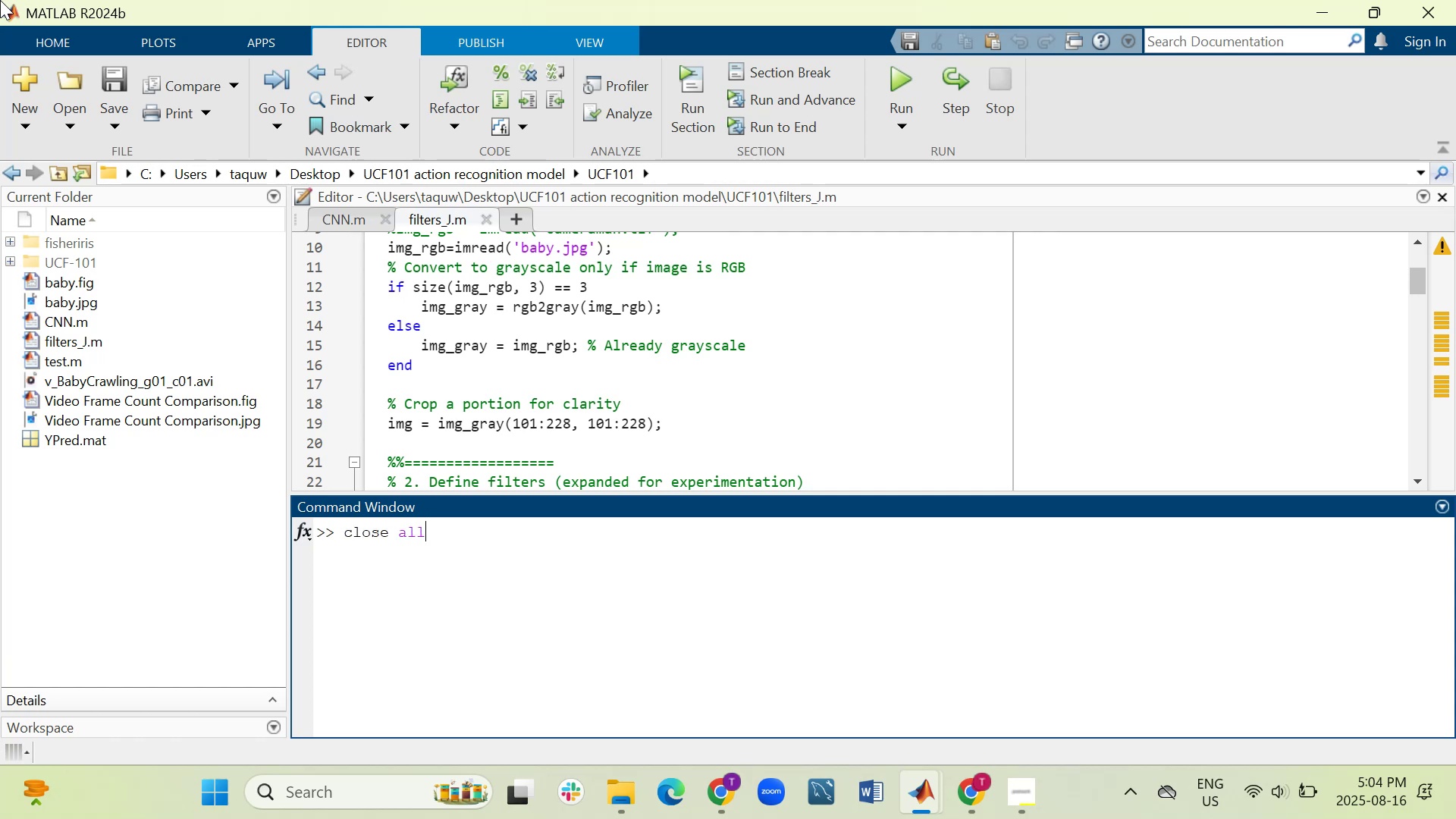 
key(Enter)
 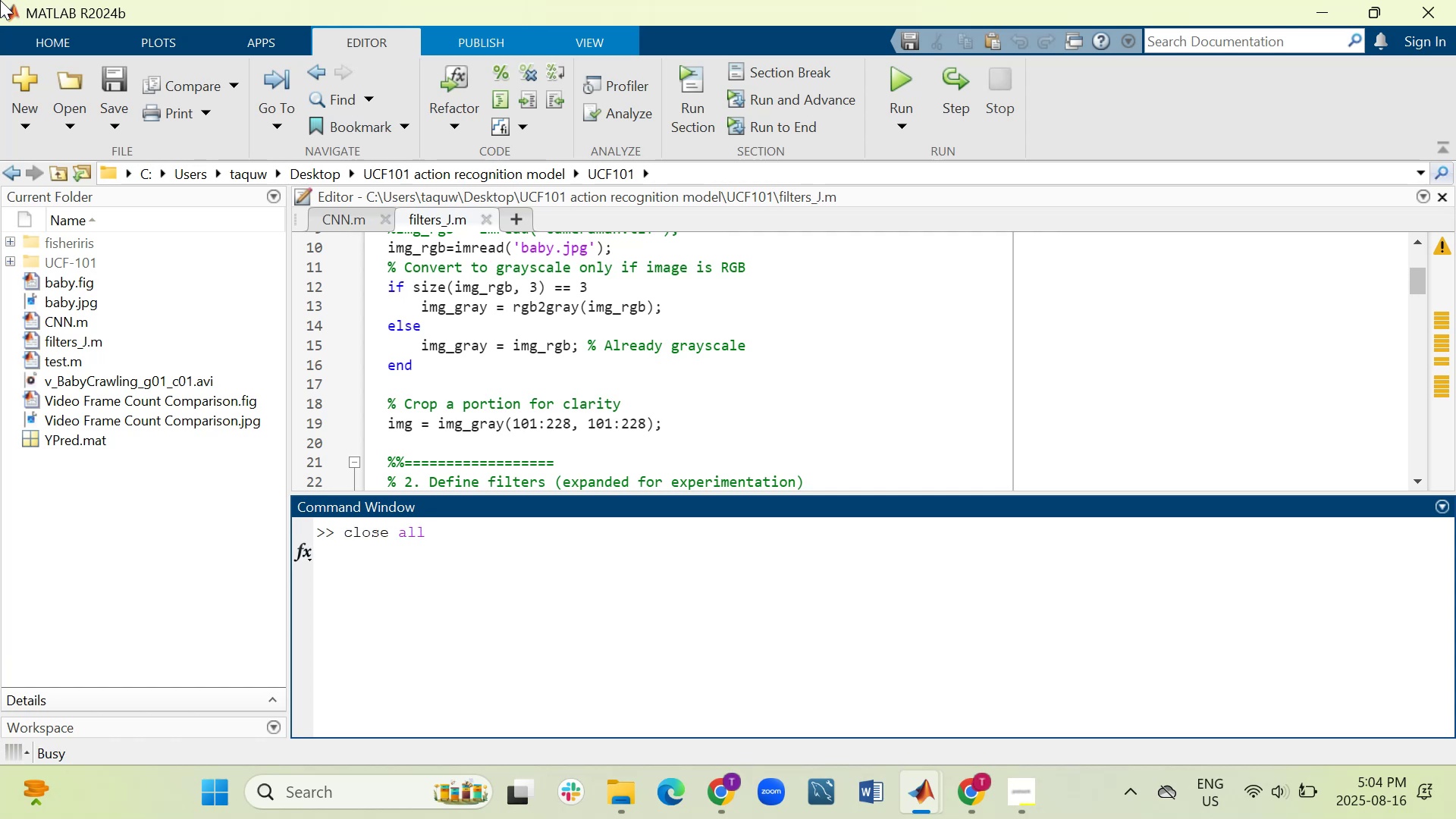 
key(Enter)
 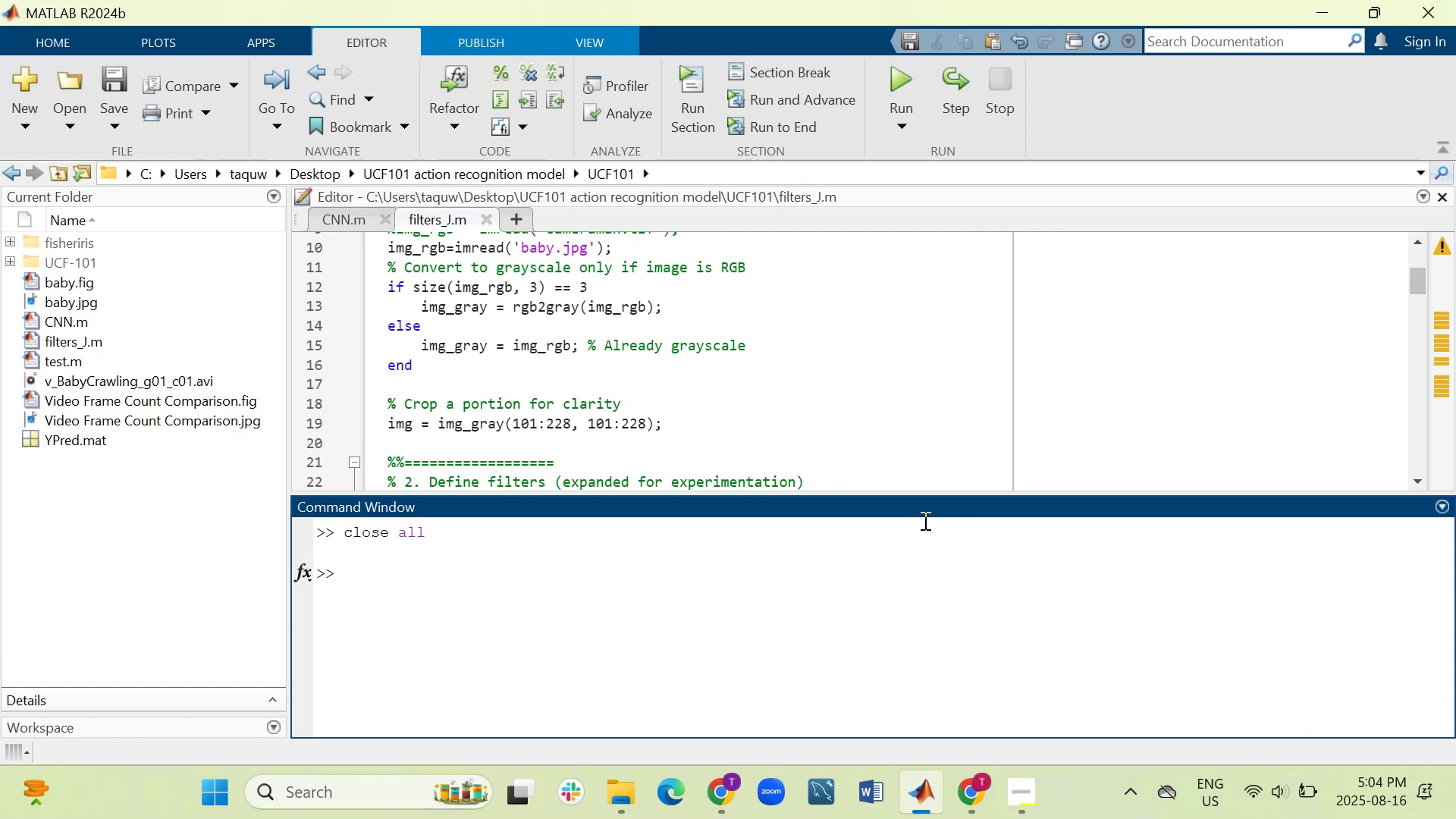 
wait(5.51)
 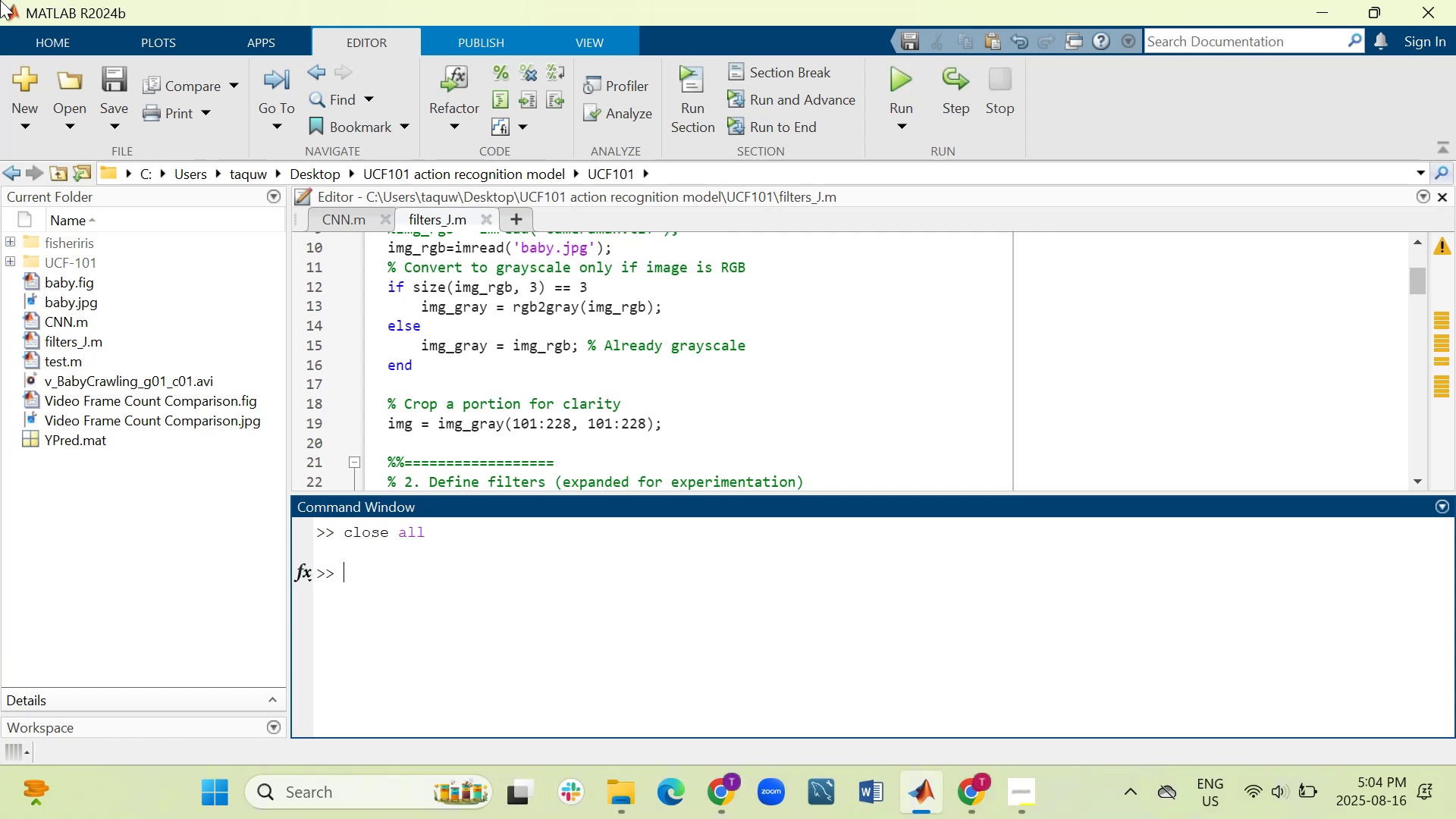 
left_click_drag(start_coordinate=[920, 494], to_coordinate=[852, 620])
 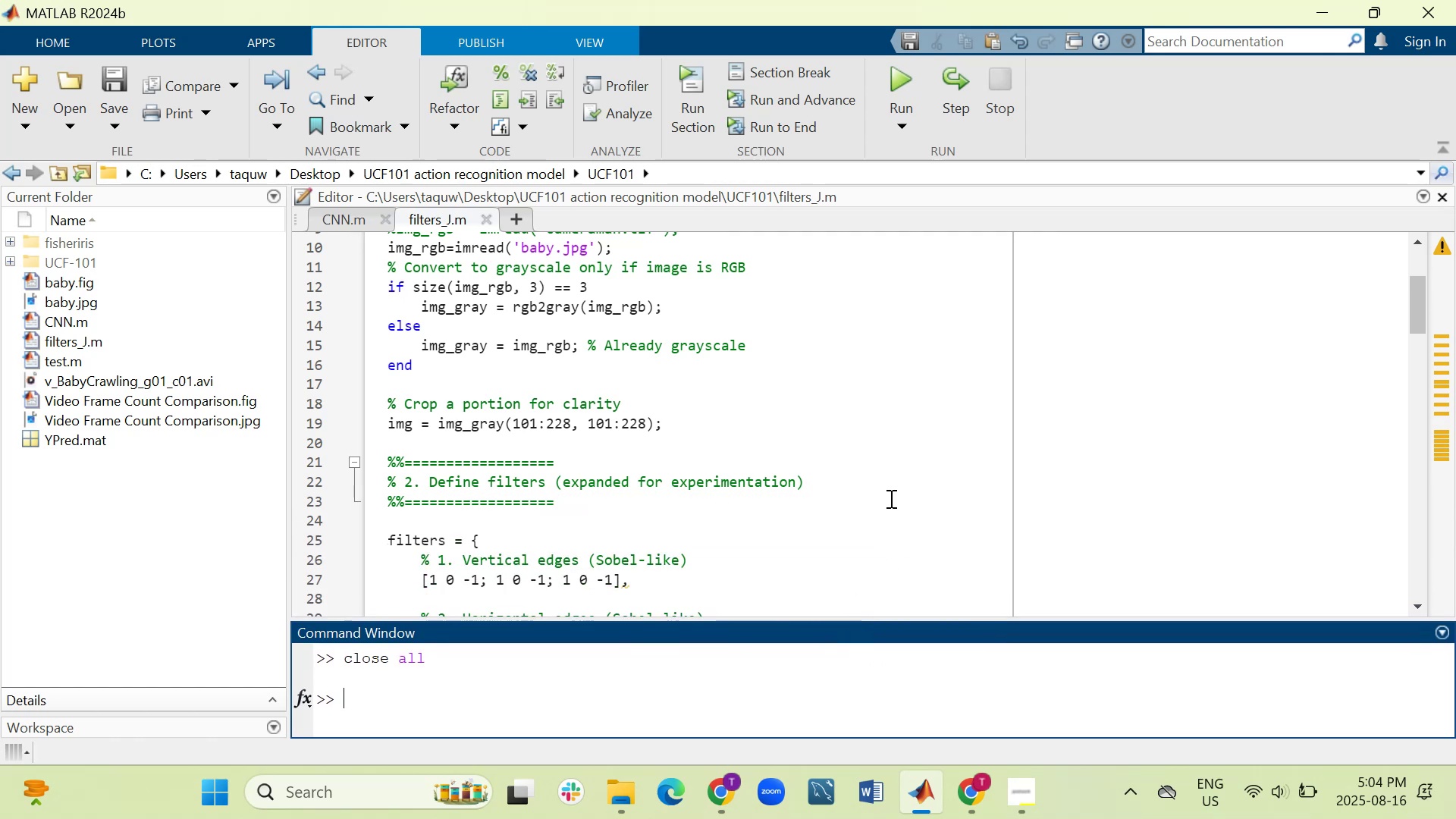 
scroll: coordinate [890, 504], scroll_direction: down, amount: 4.0
 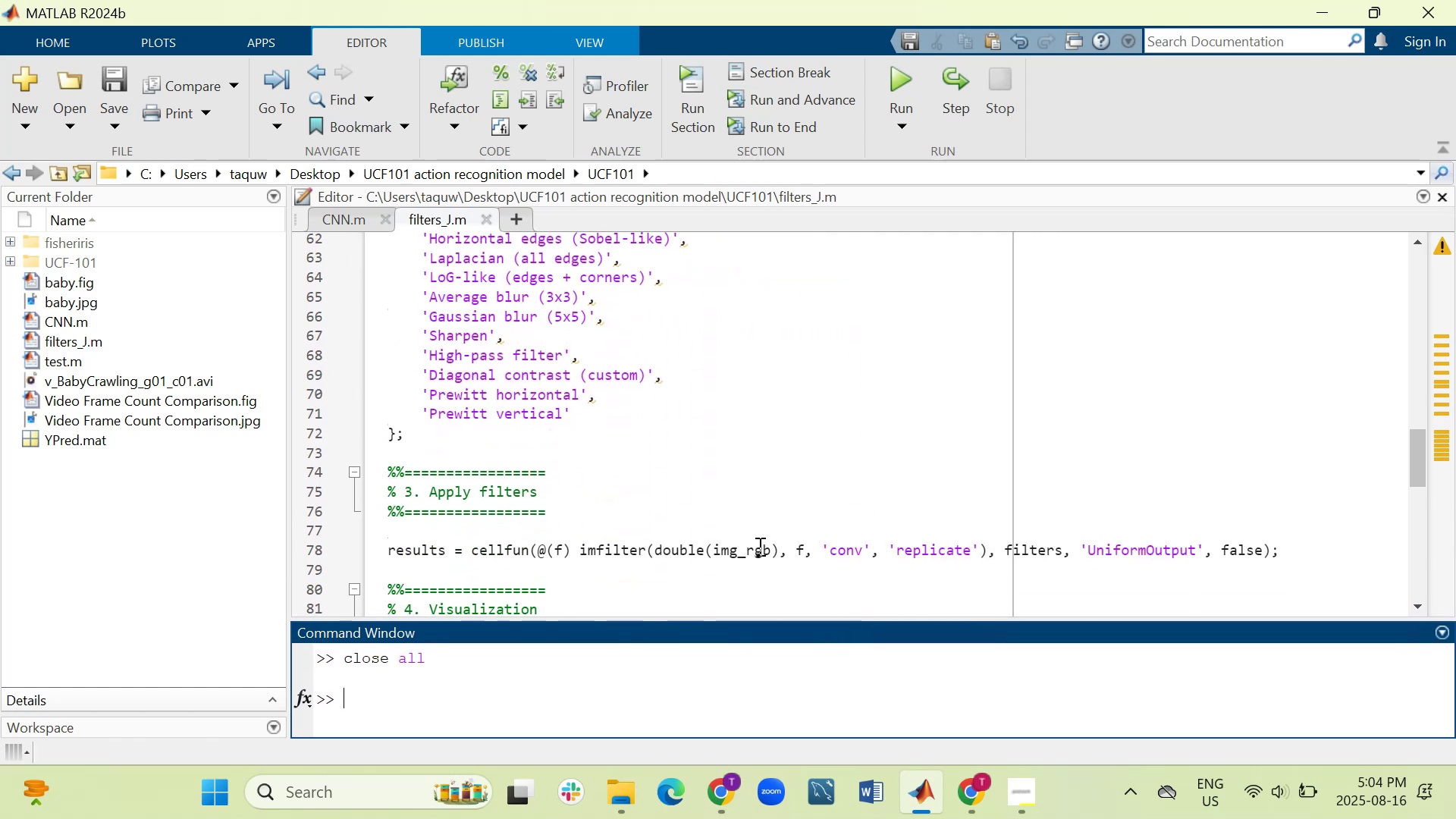 
left_click([768, 553])
 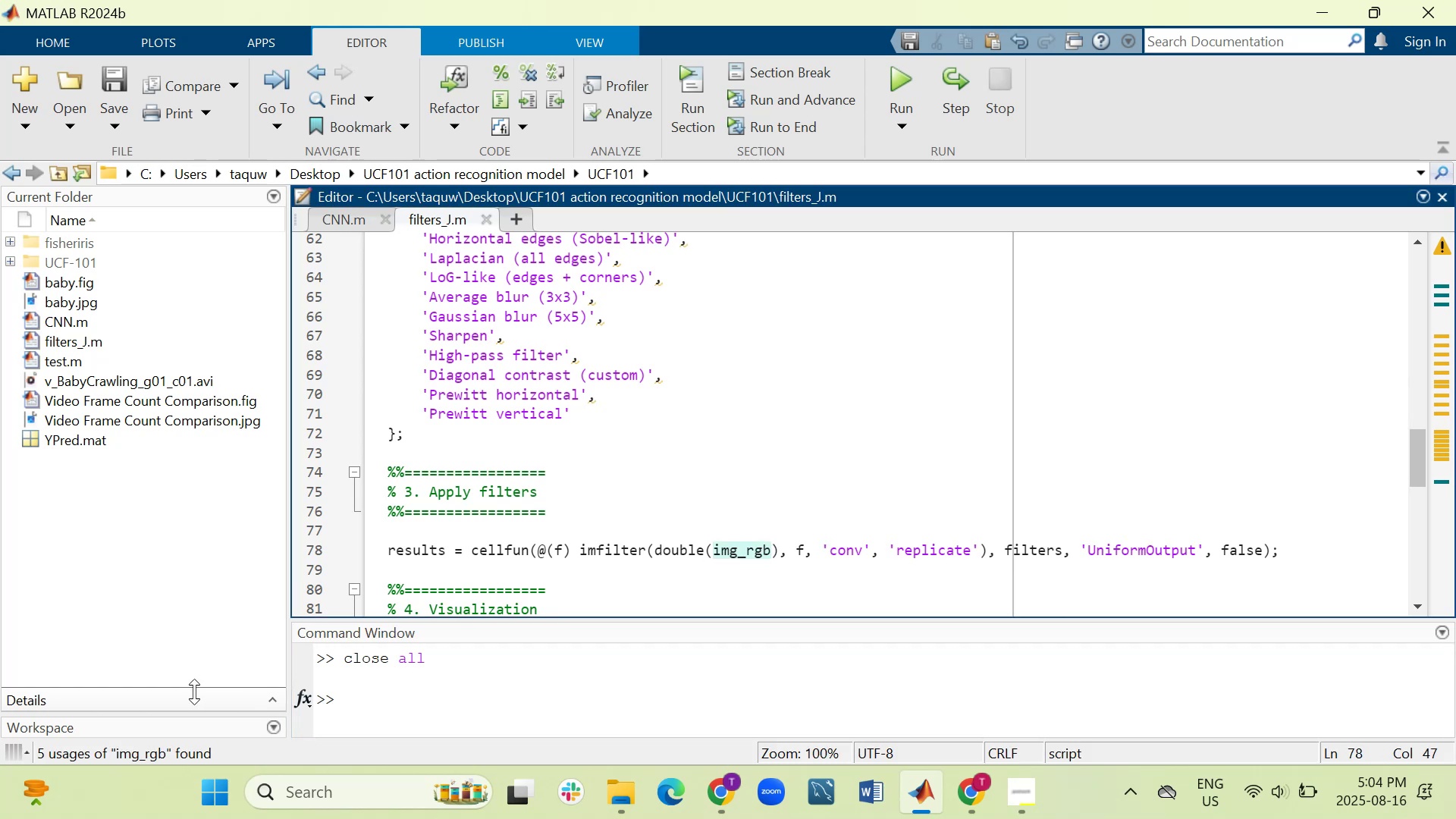 
key(Backspace)
 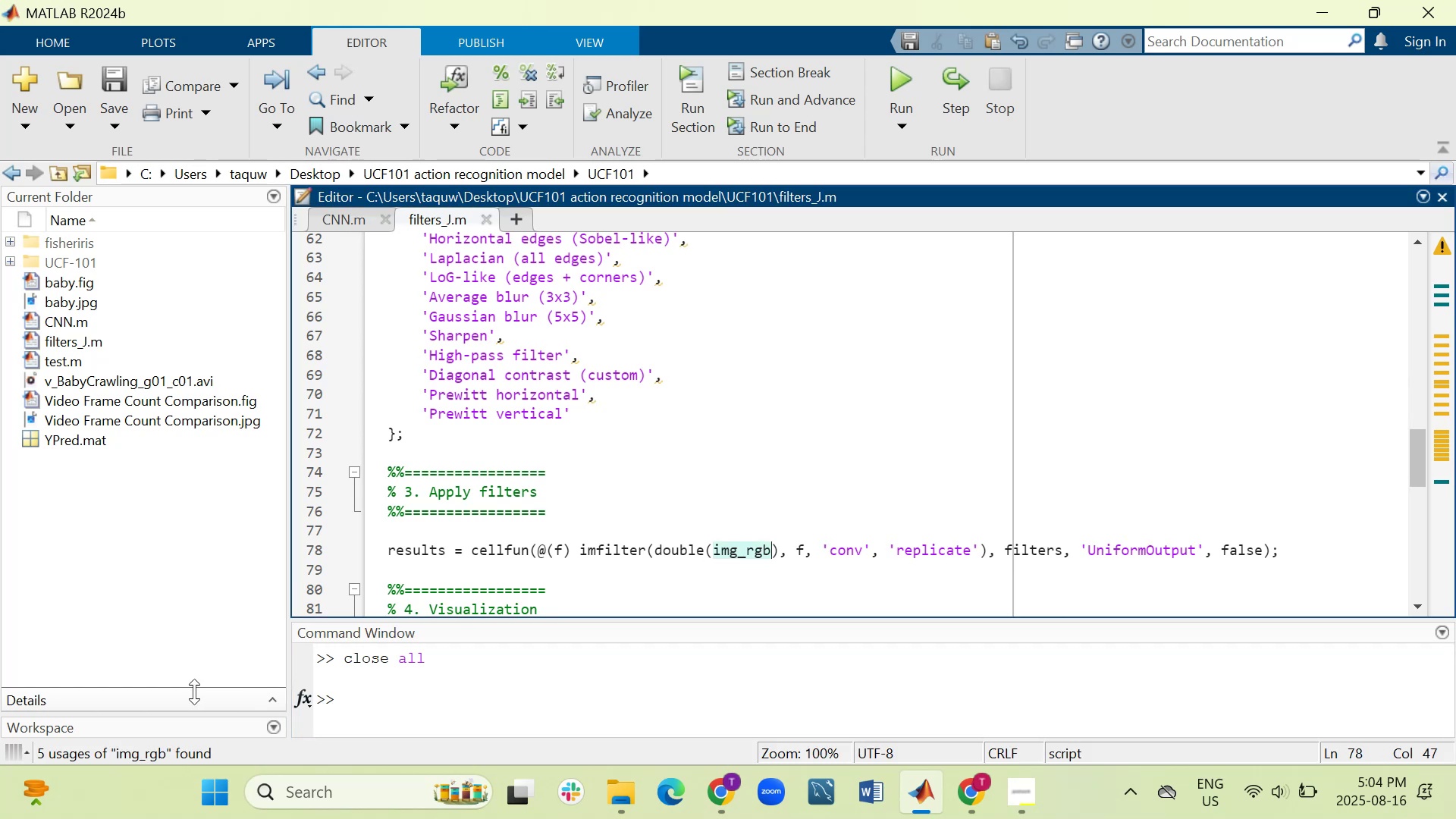 
key(Backspace)
 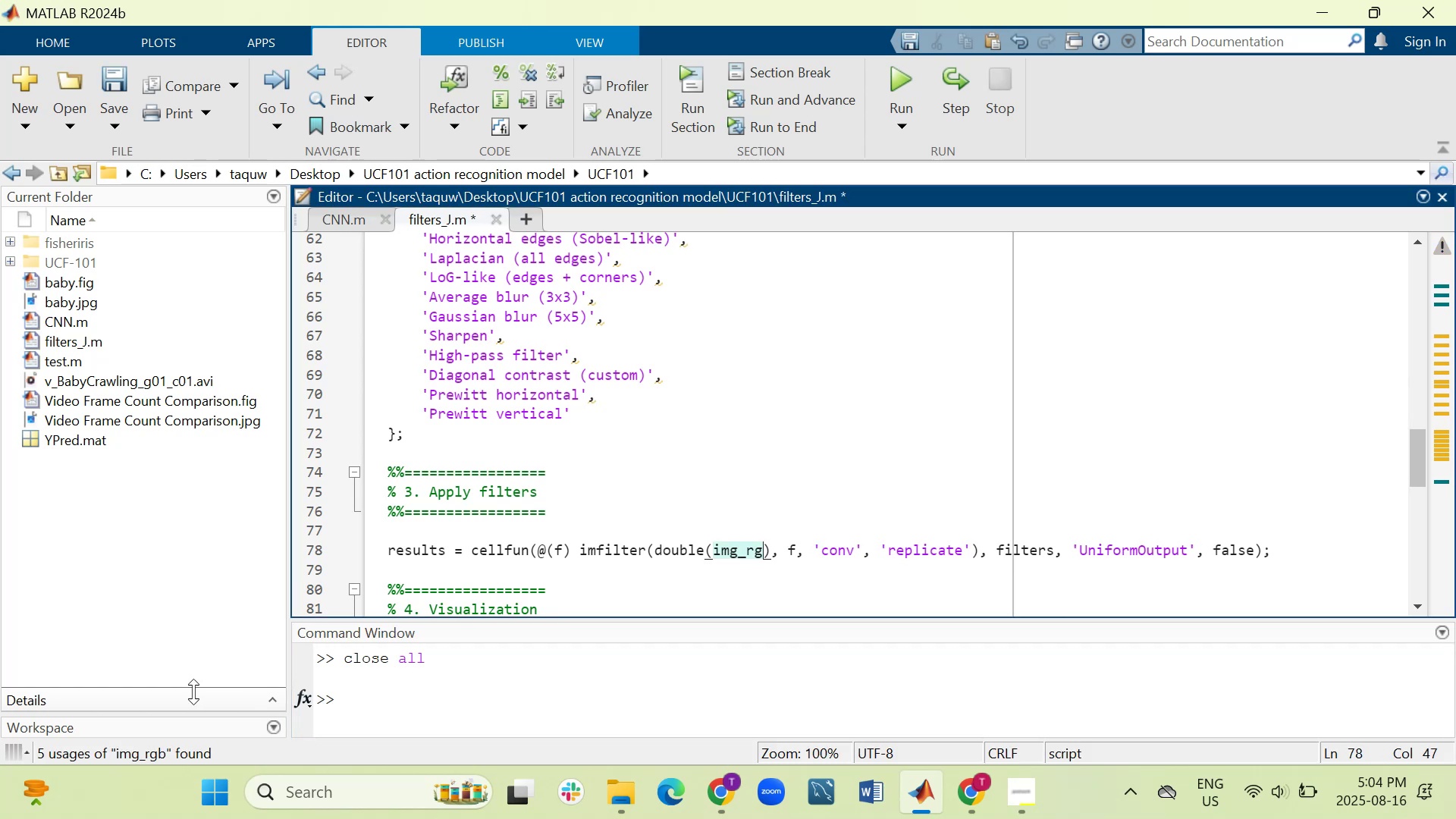 
key(Backspace)
 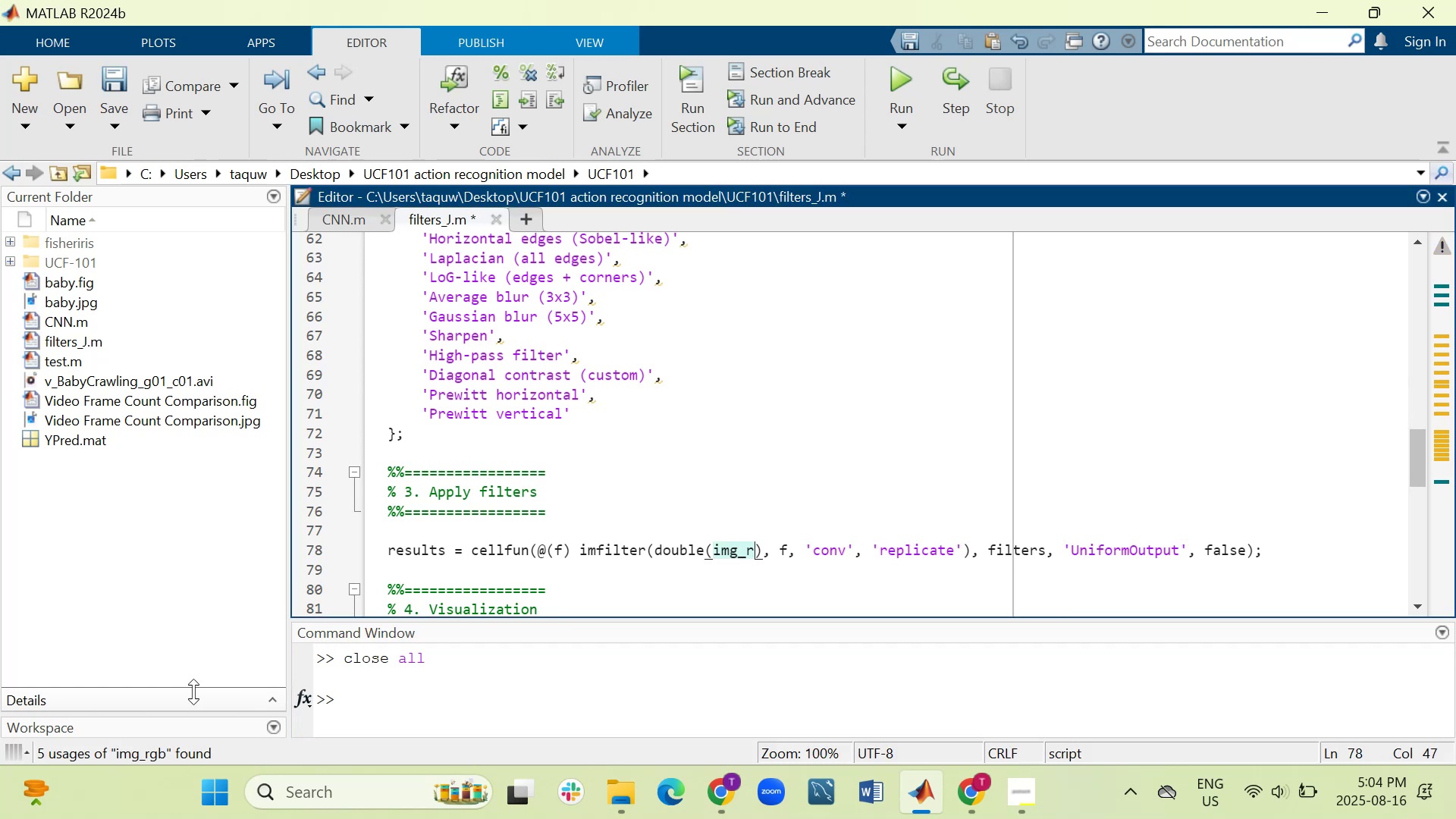 
key(Backspace)
 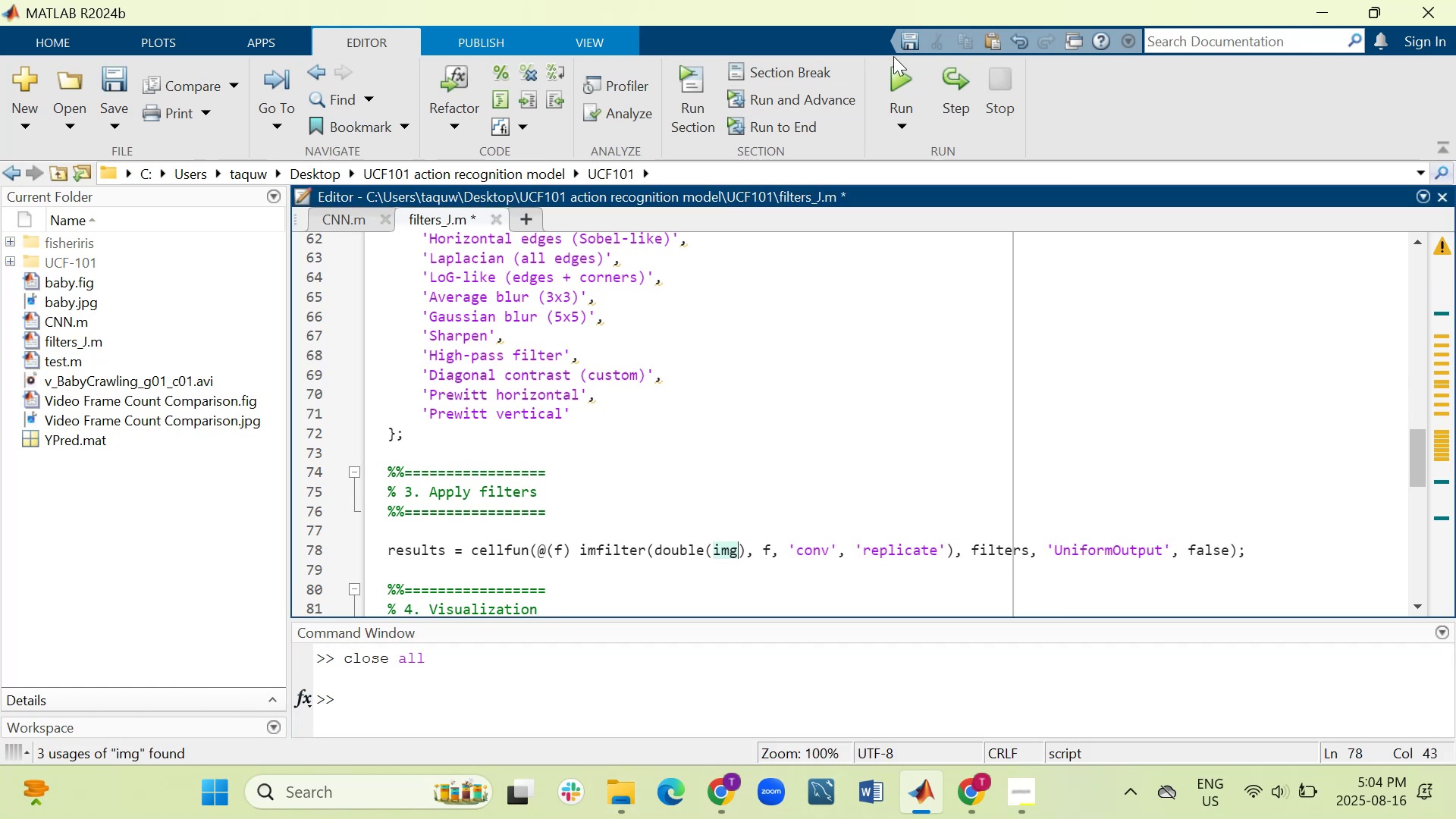 
left_click([899, 83])
 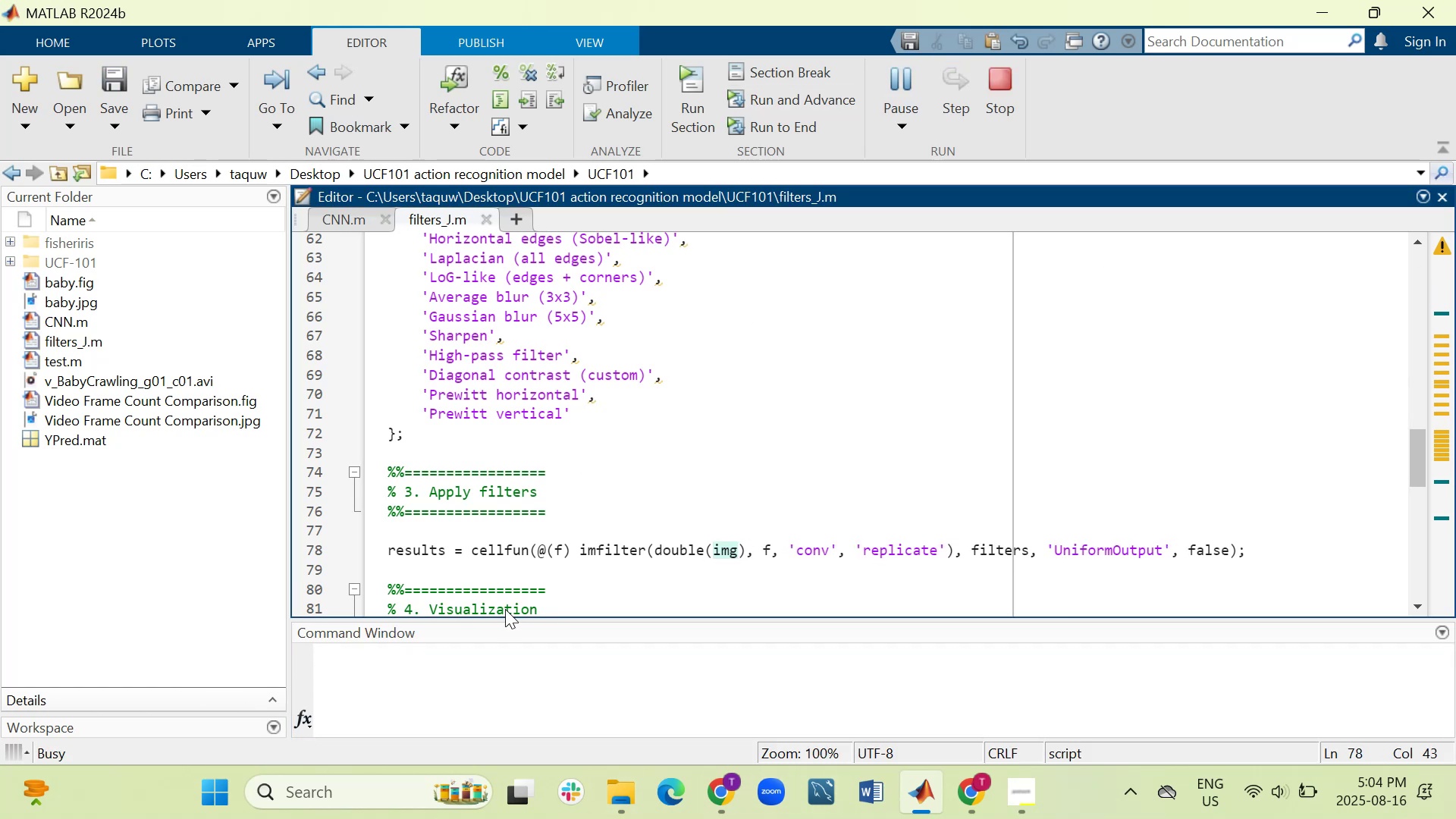 
mouse_move([533, 611])
 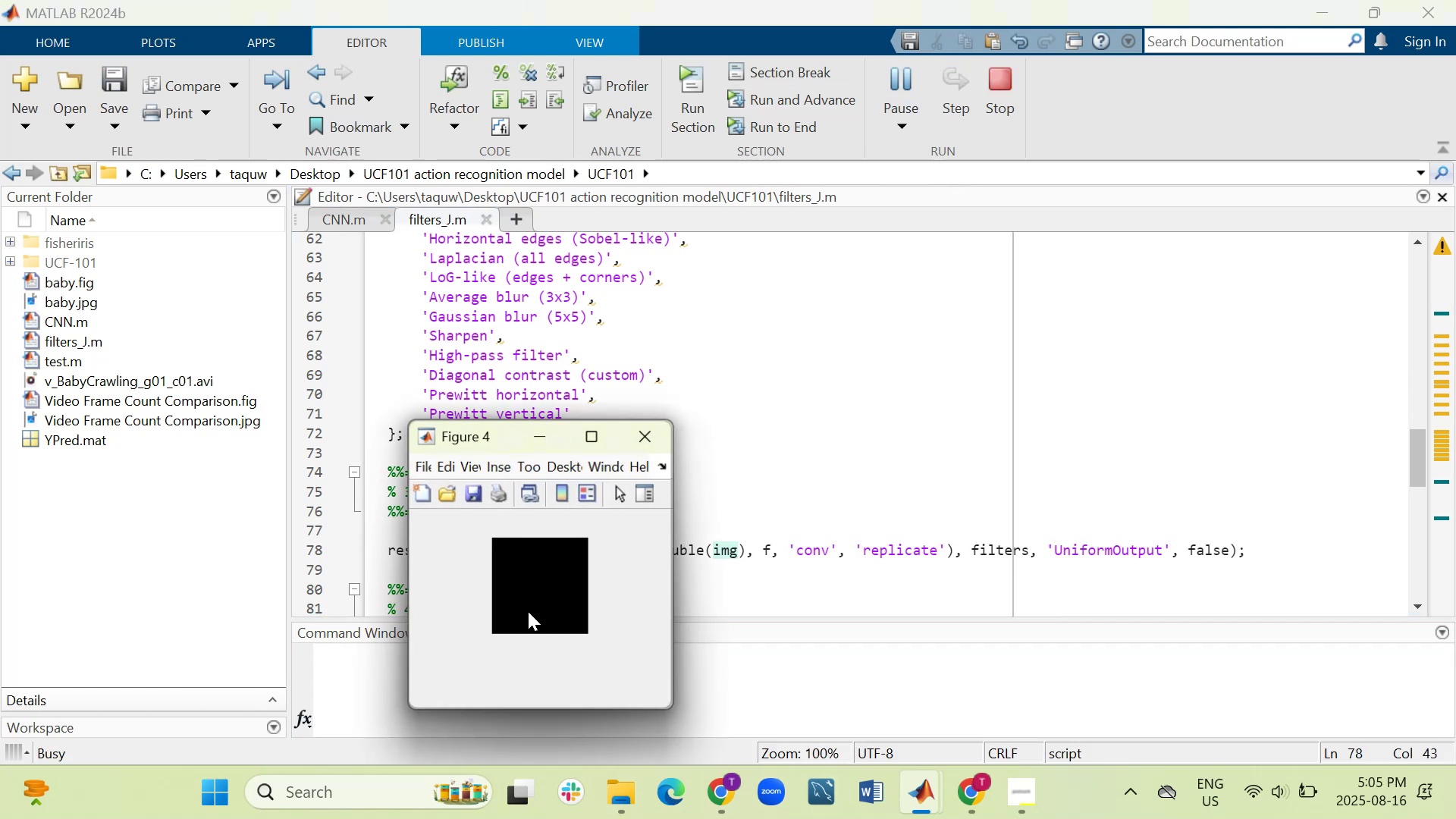 
mouse_move([565, 601])
 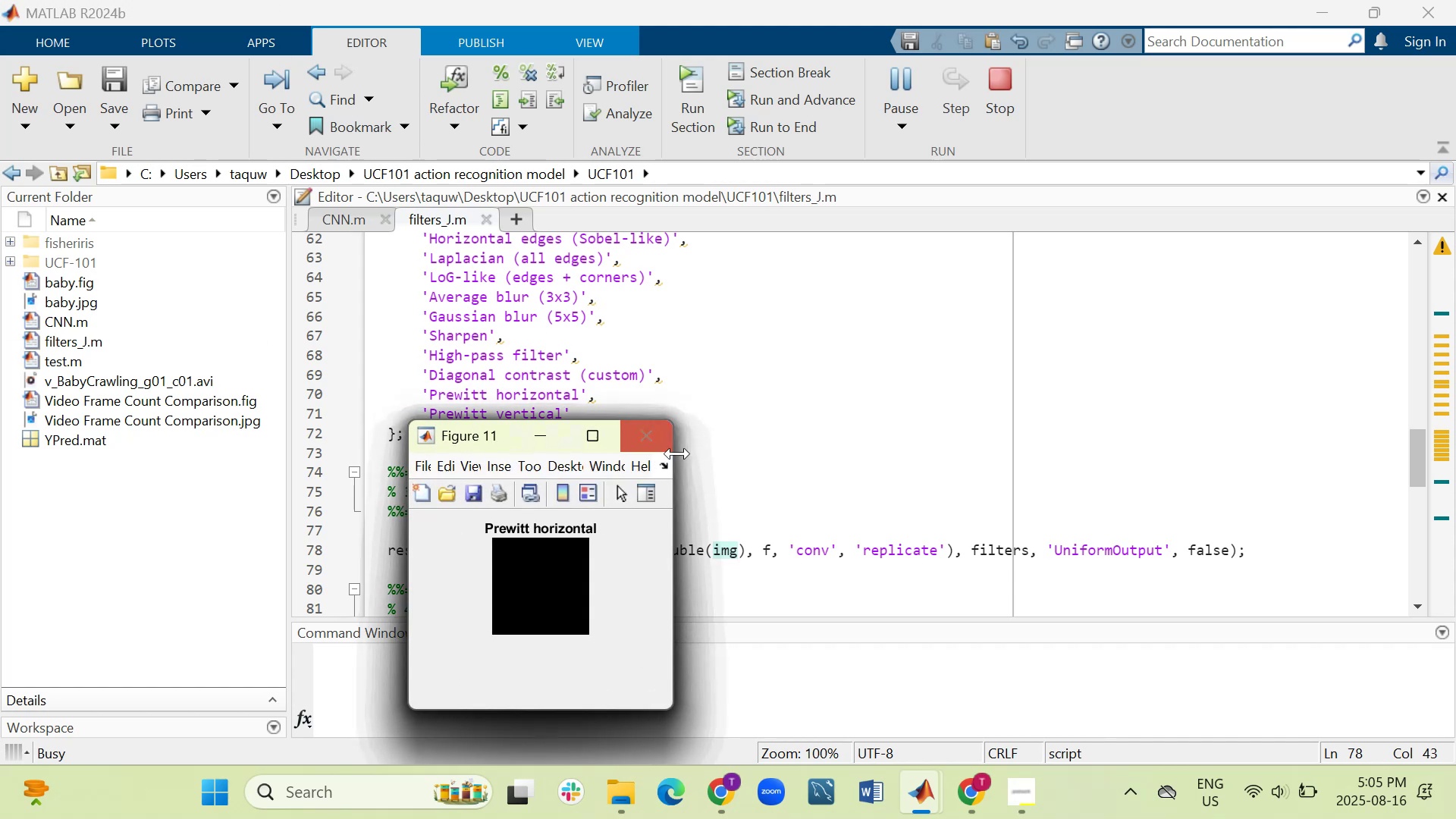 
left_click([930, 450])
 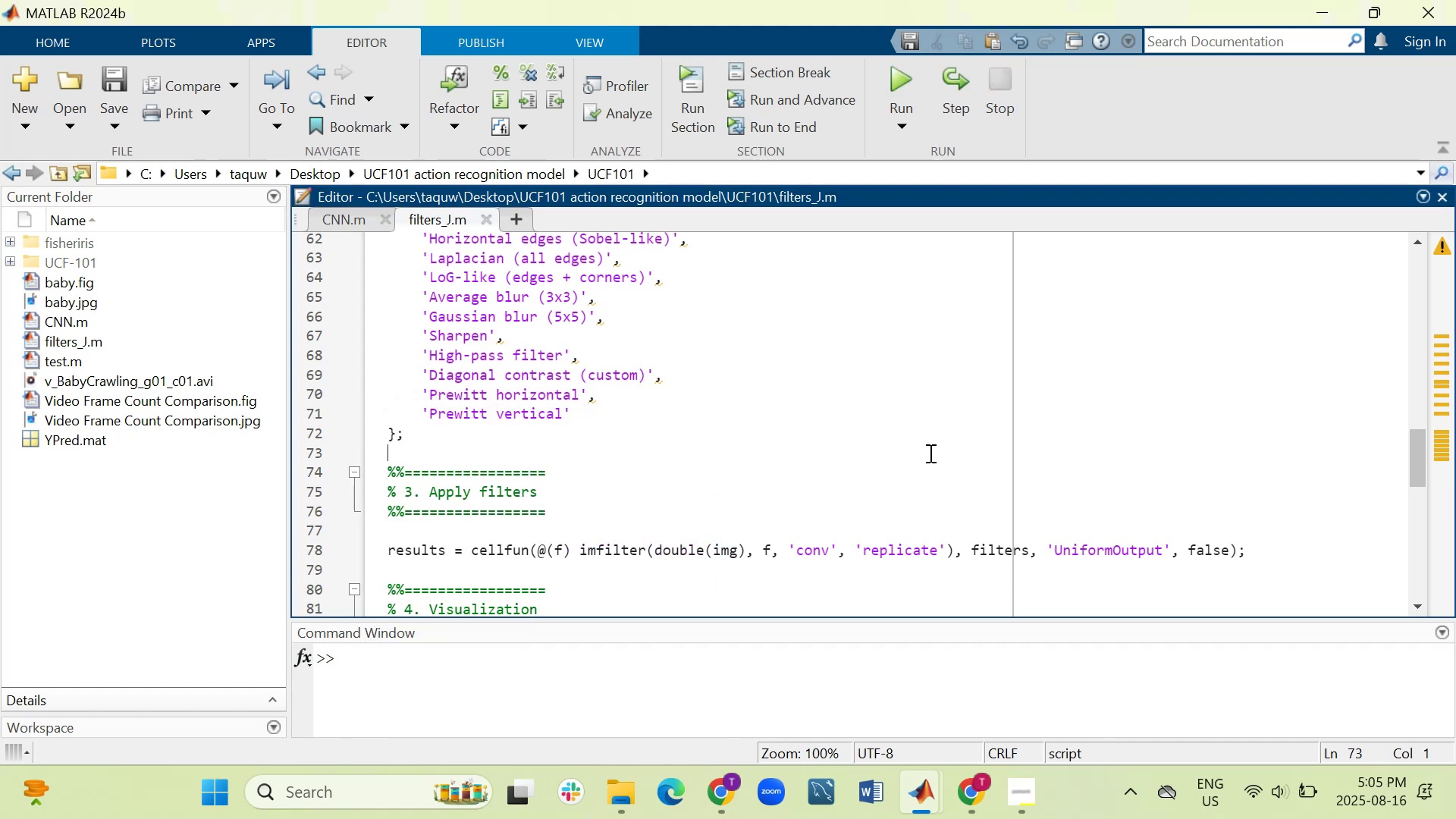 
scroll: coordinate [929, 453], scroll_direction: up, amount: 3.0
 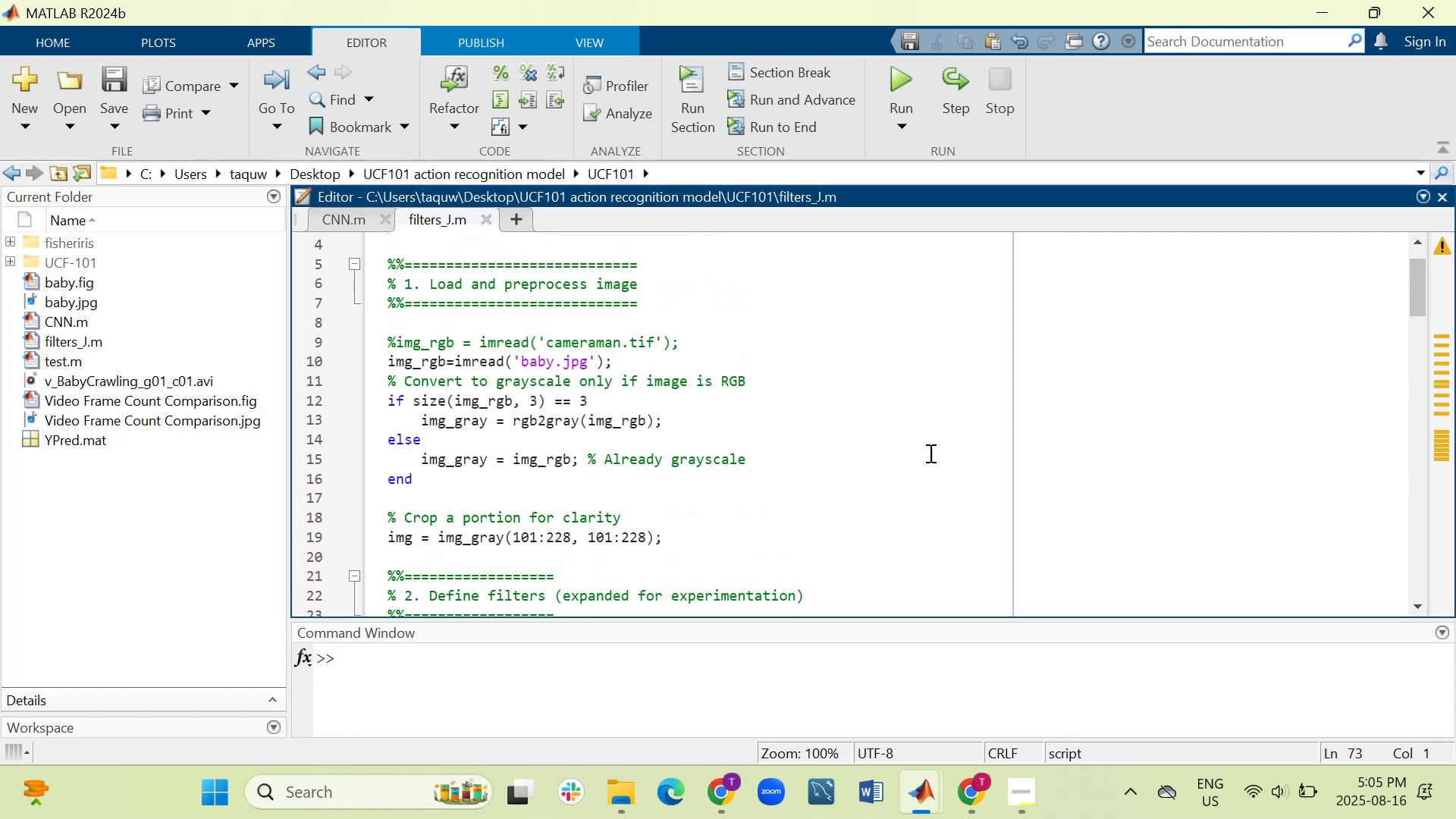 
scroll: coordinate [929, 453], scroll_direction: down, amount: 2.0
 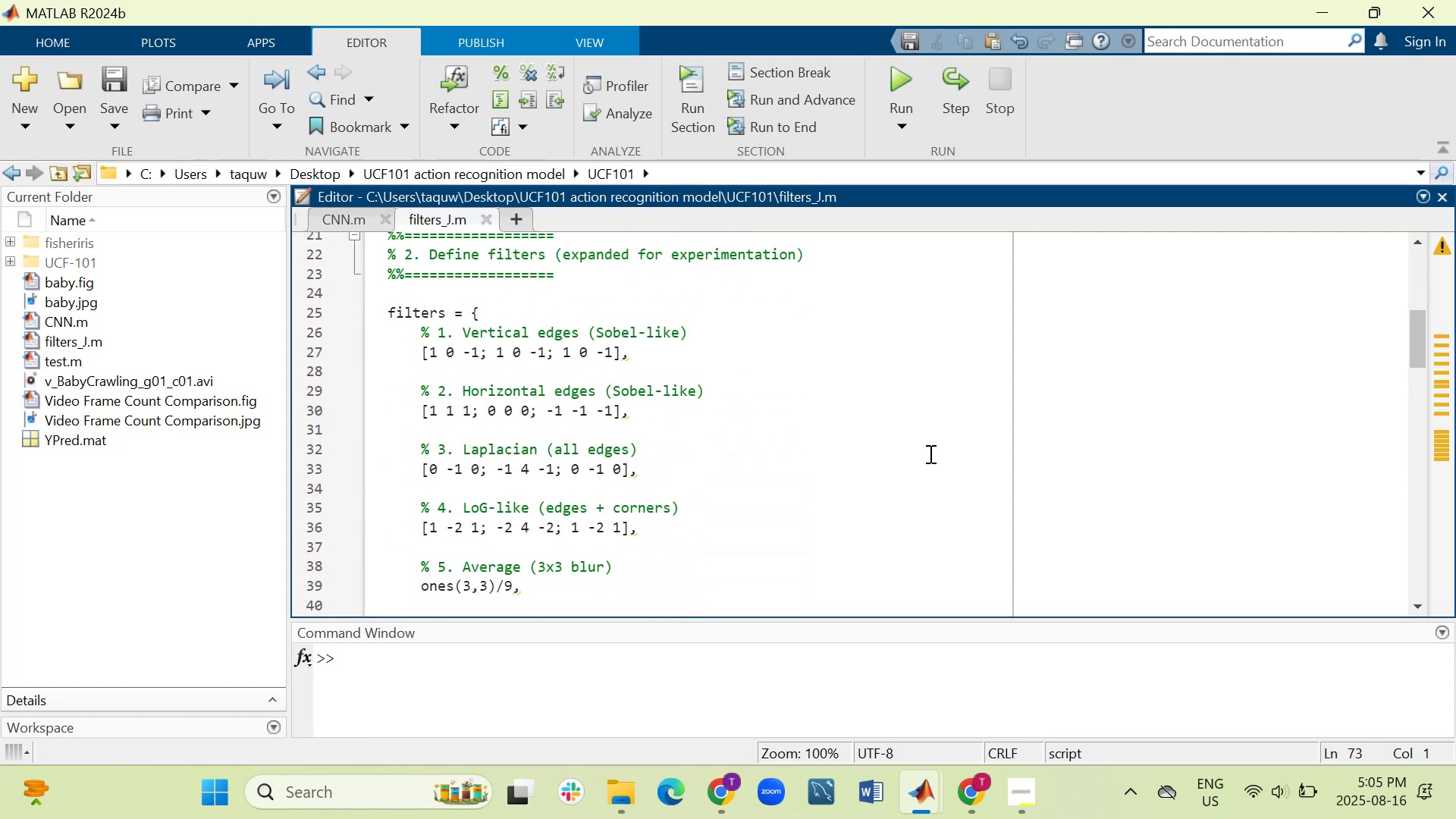 
scroll: coordinate [929, 453], scroll_direction: up, amount: 3.0
 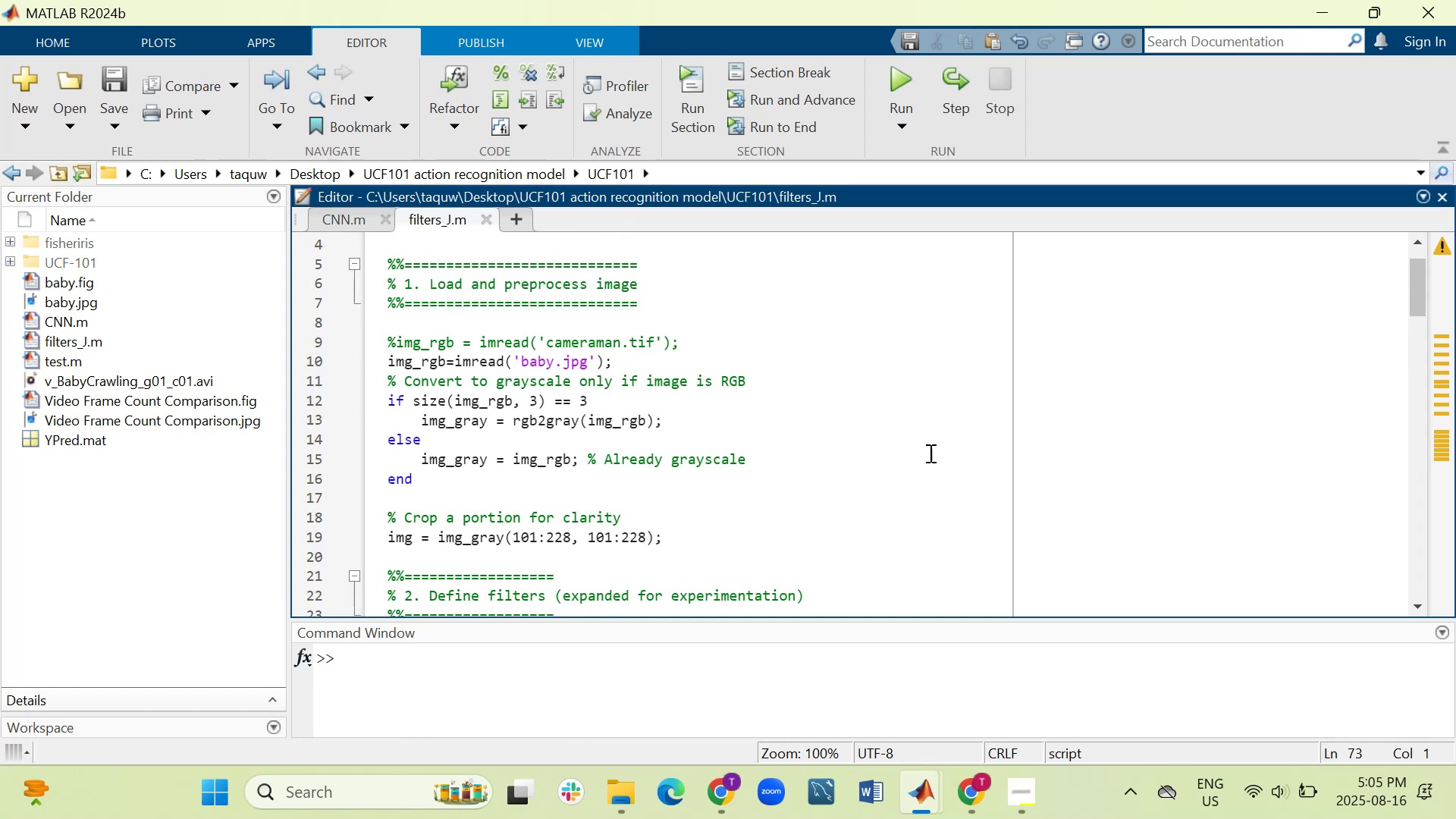 
scroll: coordinate [929, 453], scroll_direction: down, amount: 1.0
 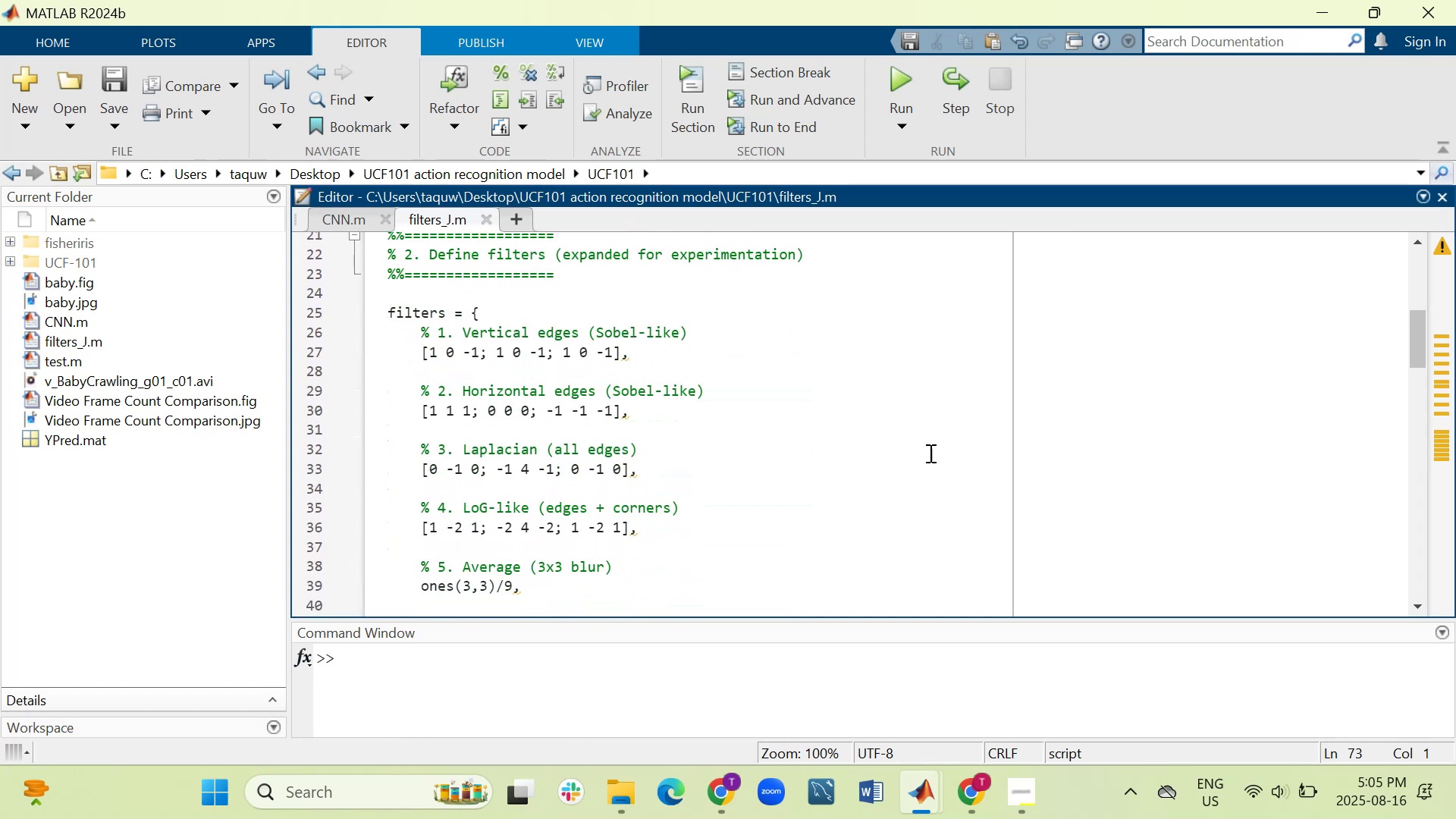 
scroll: coordinate [929, 450], scroll_direction: up, amount: 2.0
 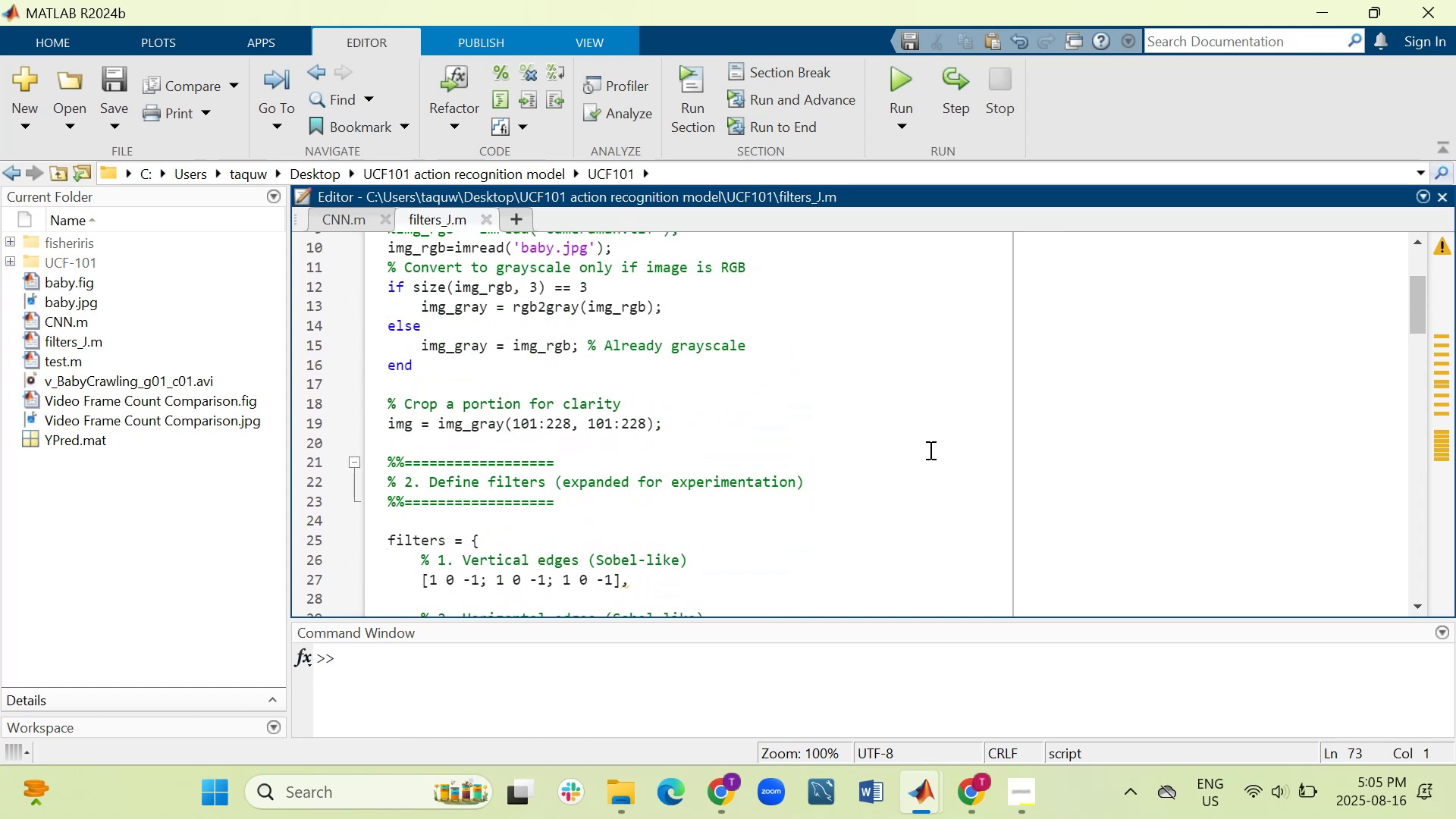 
scroll: coordinate [929, 450], scroll_direction: down, amount: 6.0
 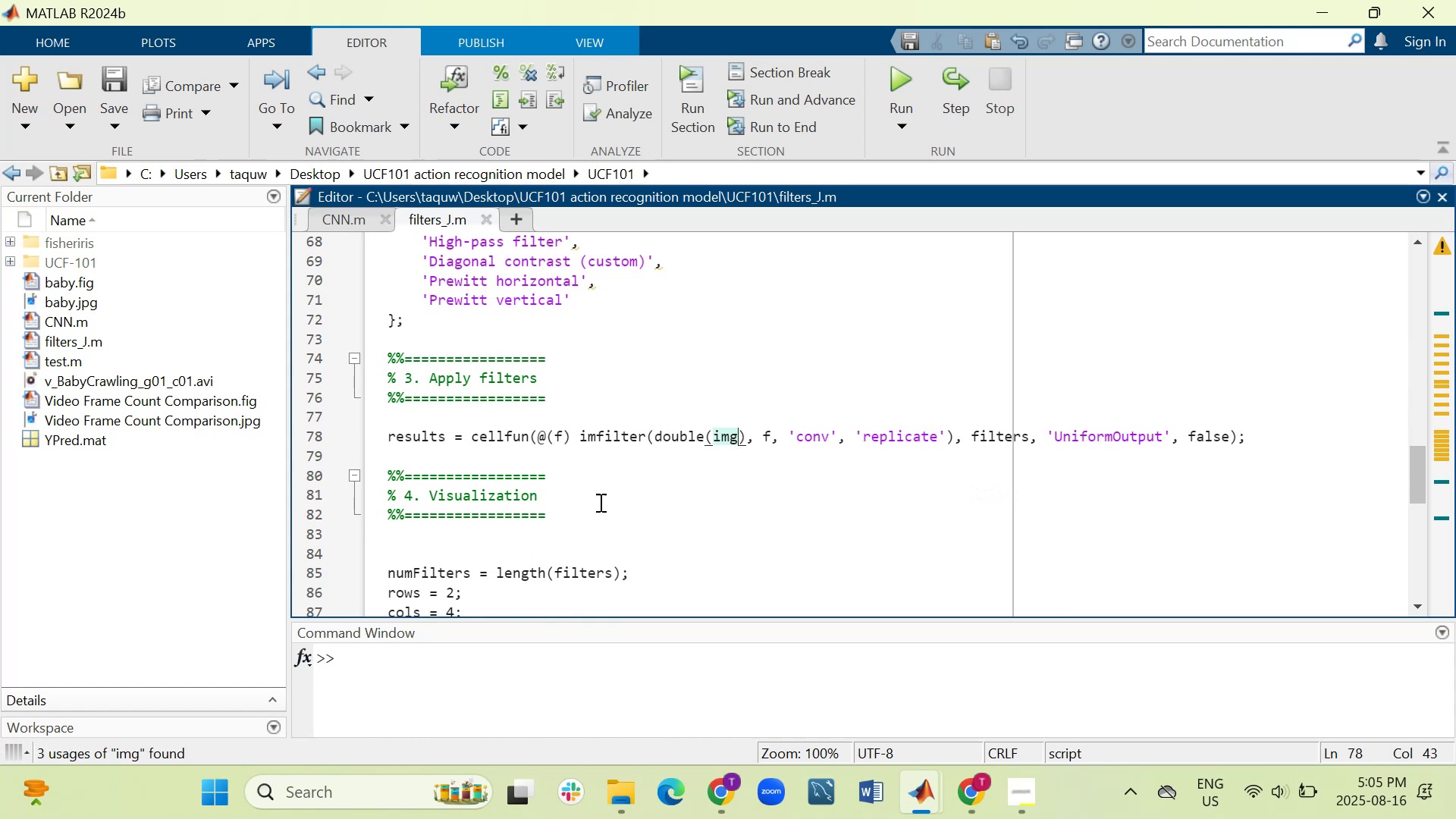 
wait(6.86)
 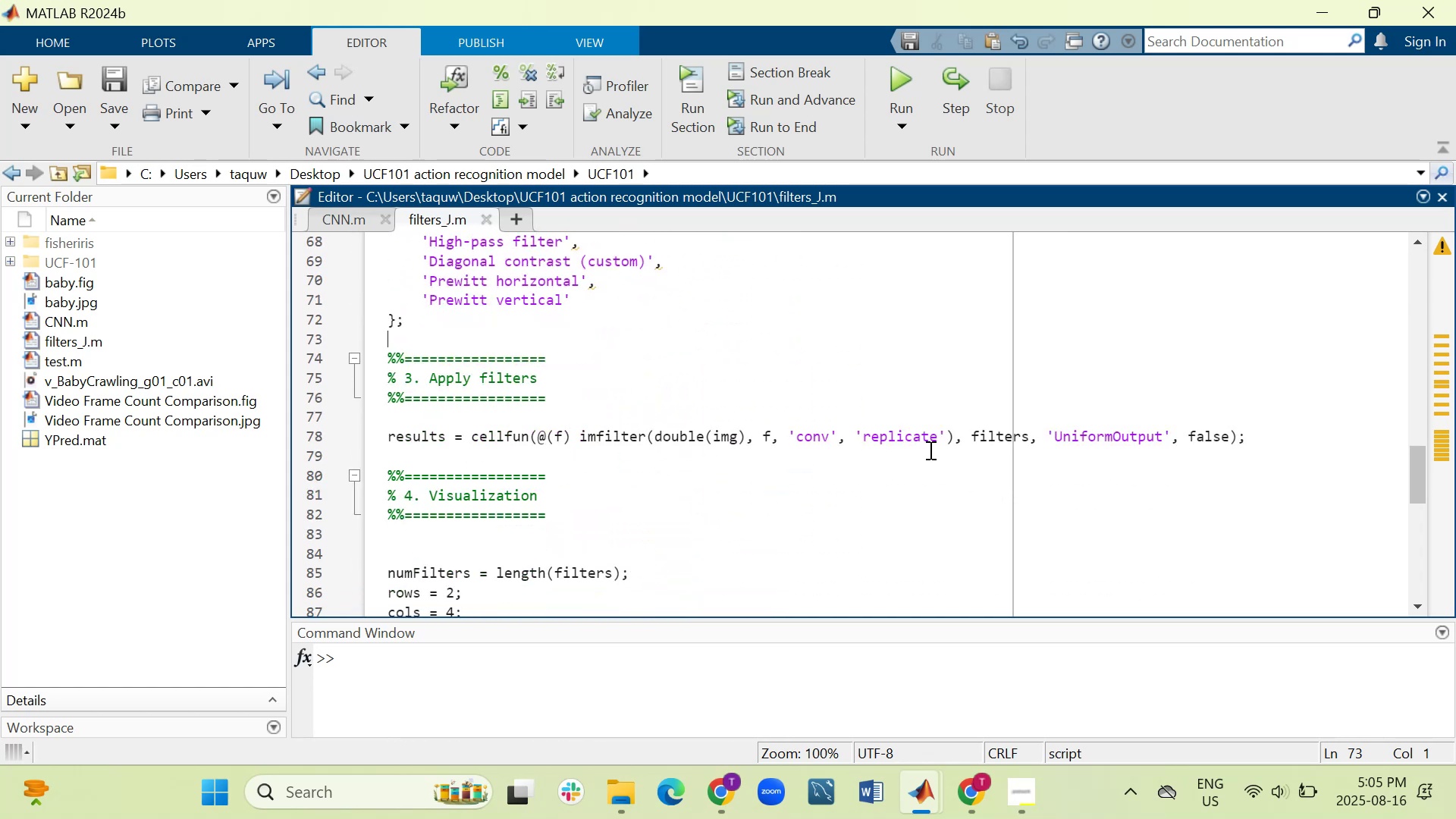 
type(_gray)
 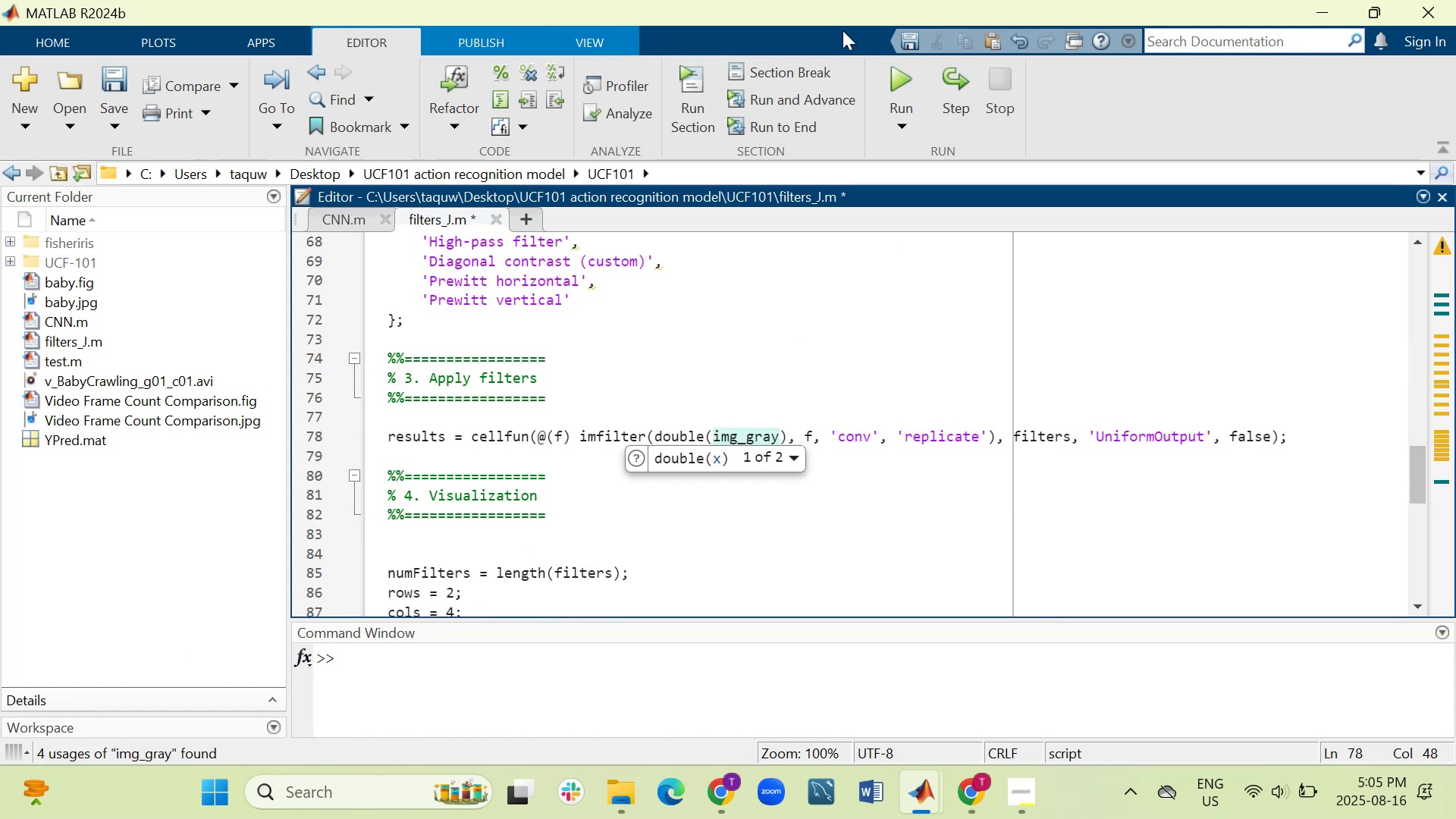 
left_click([902, 75])
 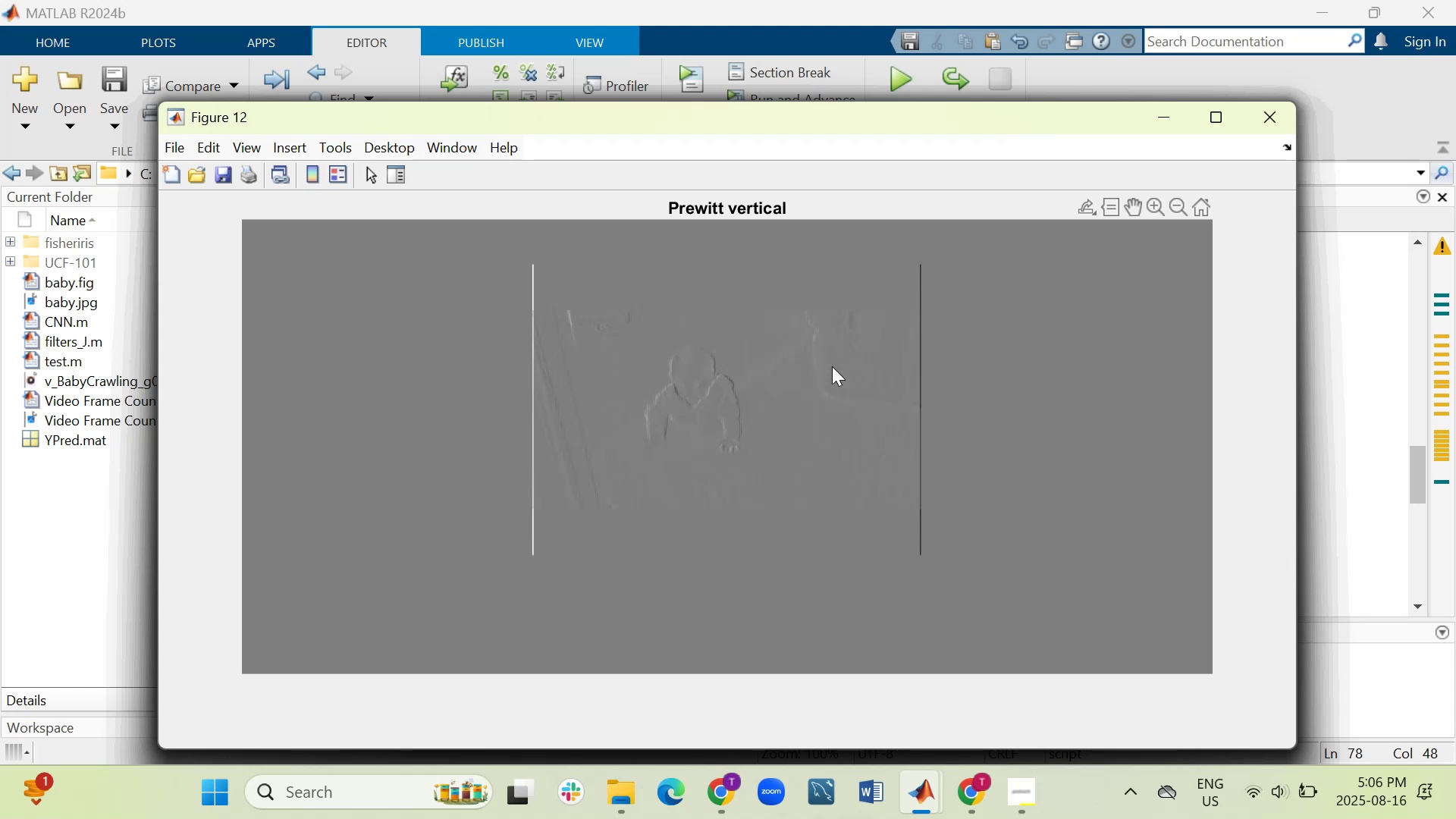 
wait(30.42)
 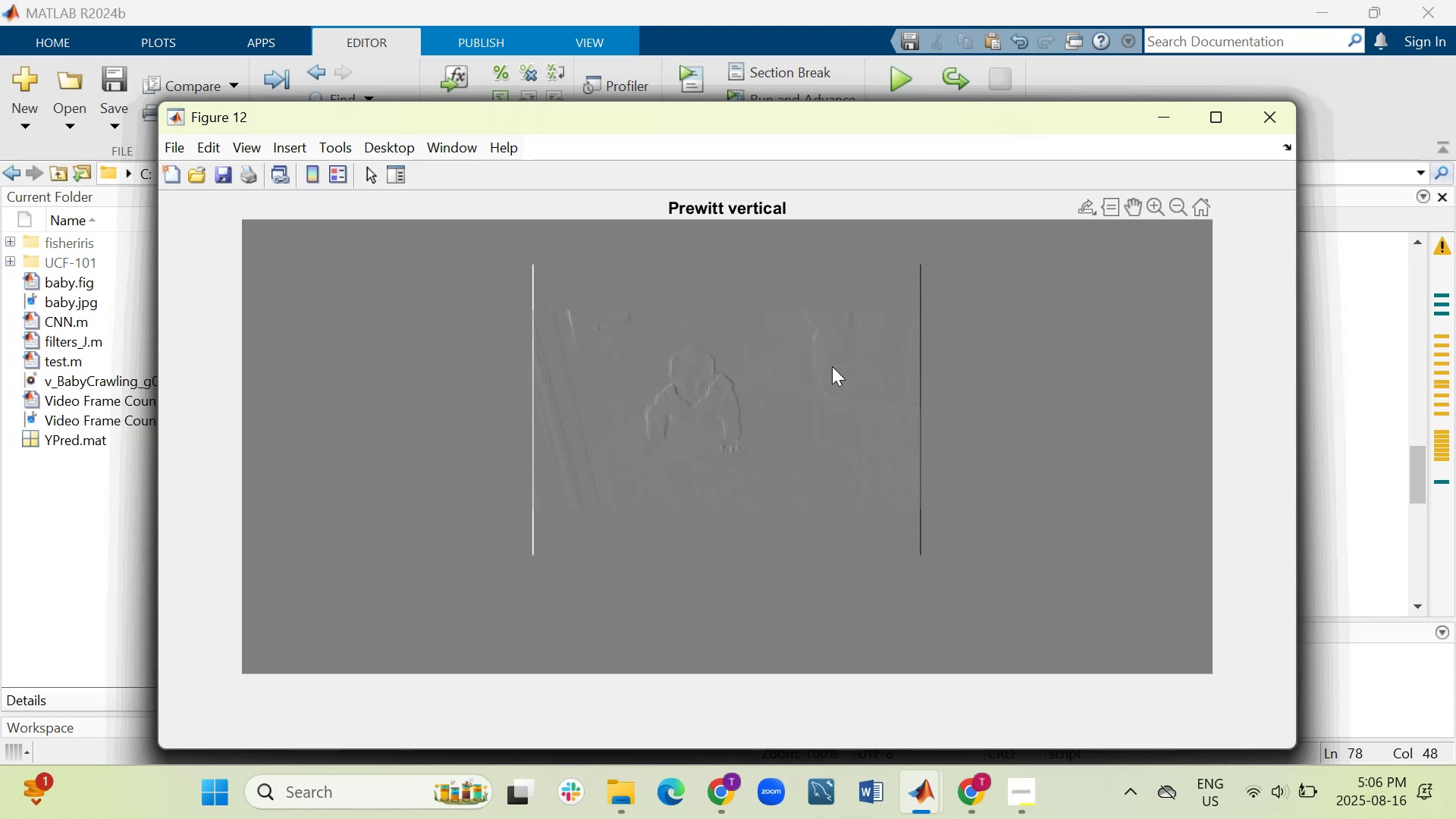 
left_click([730, 808])
 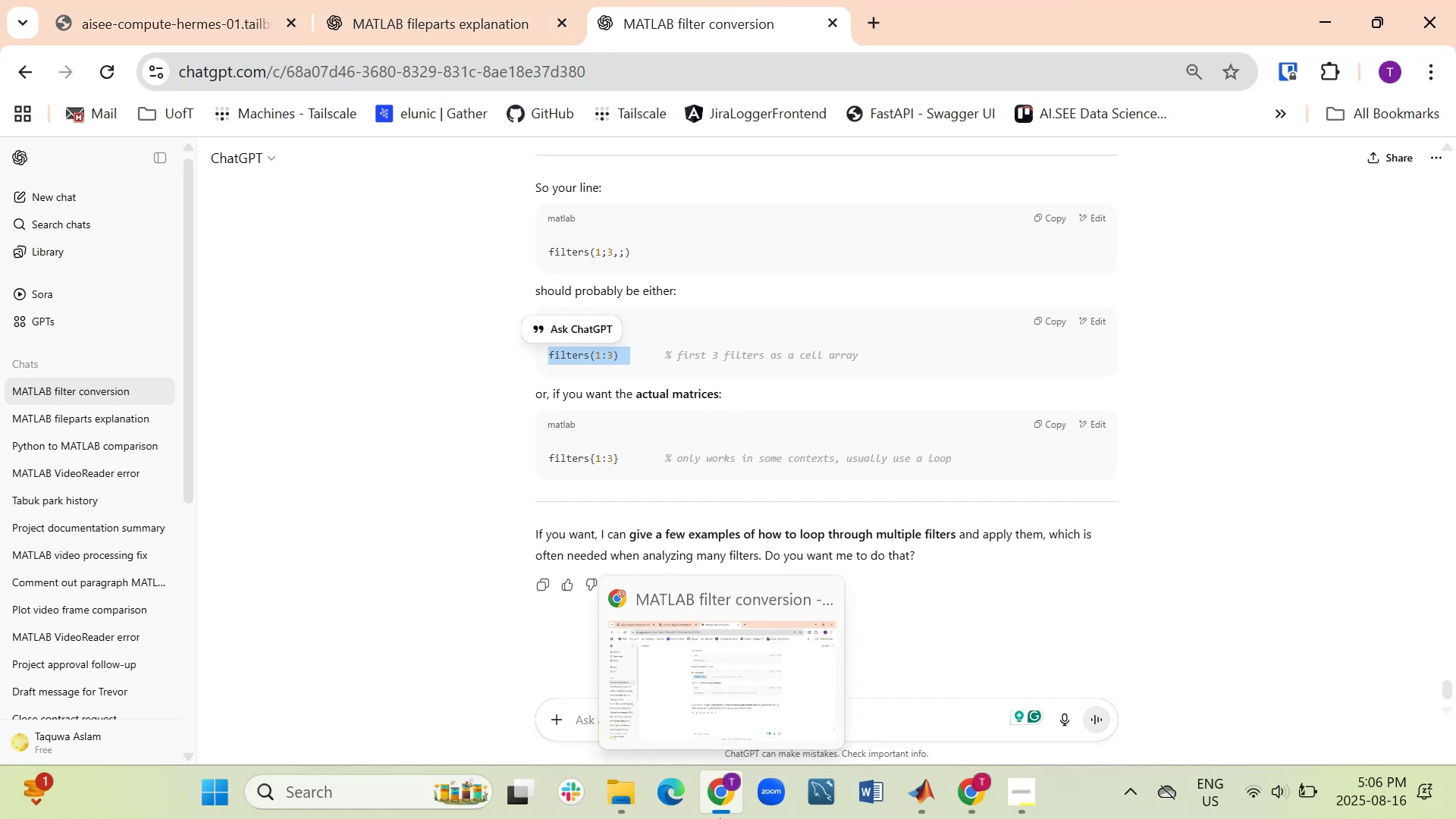 
wait(6.64)
 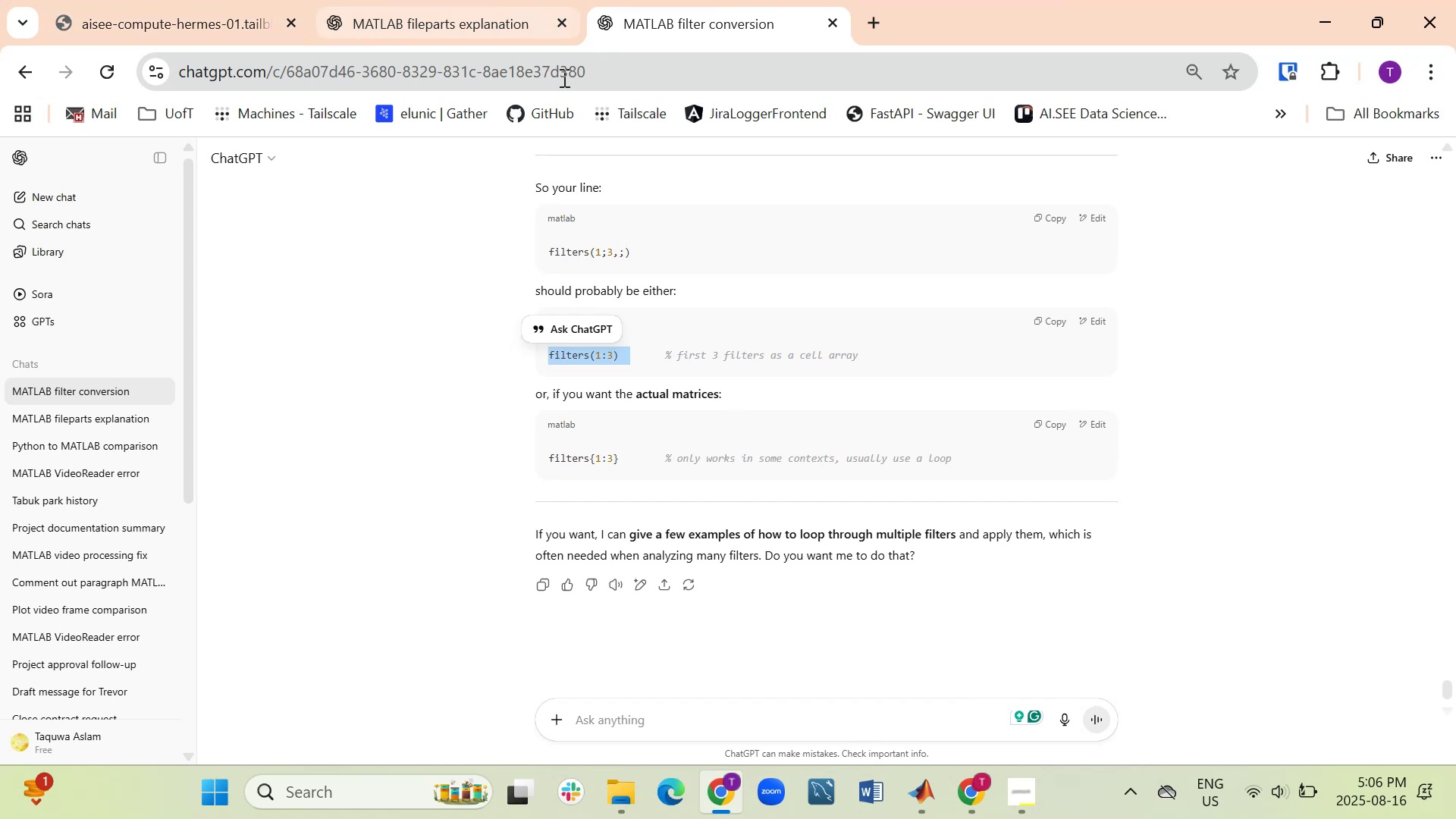 
left_click([138, 31])
 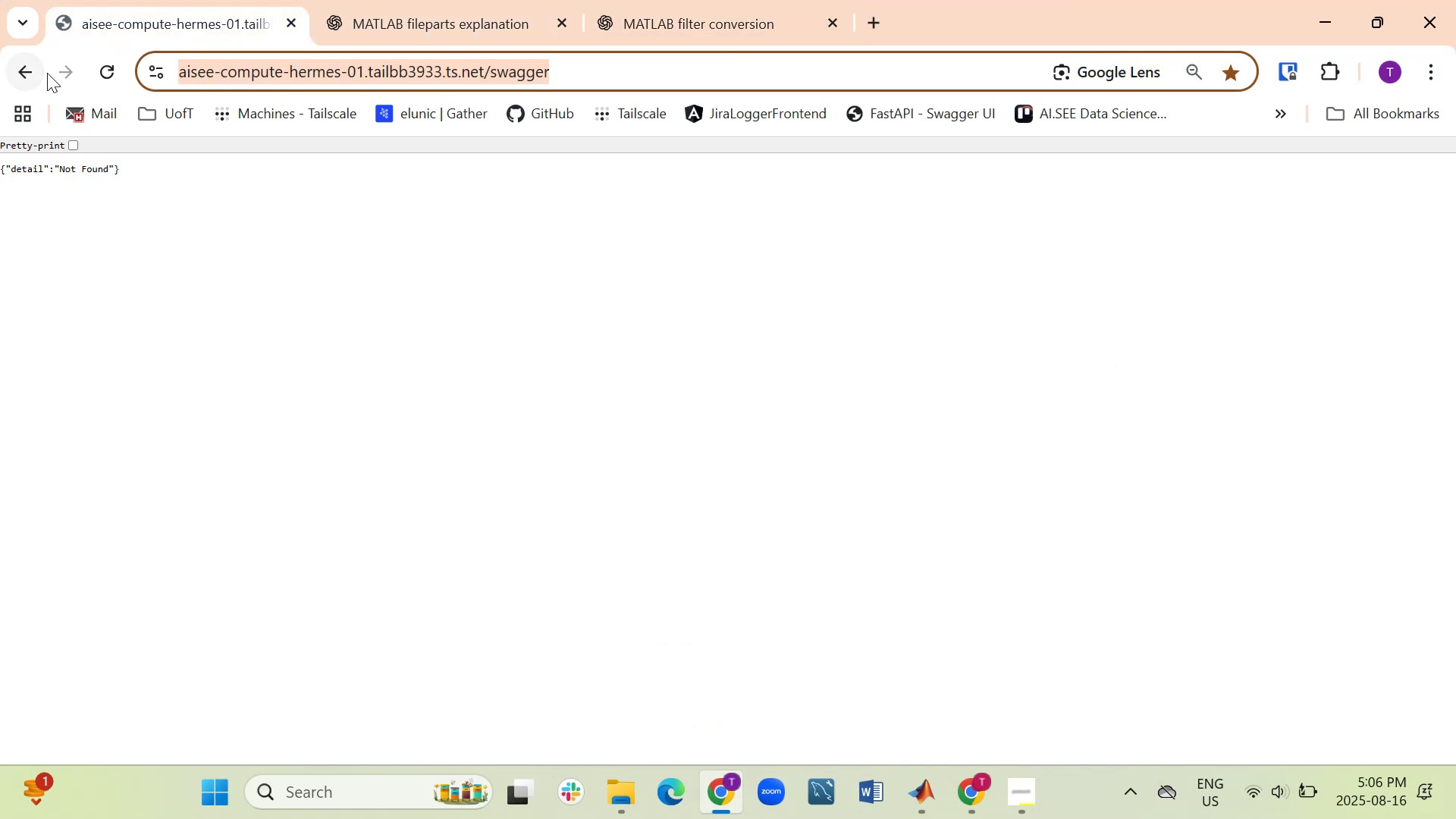 
left_click([24, 66])
 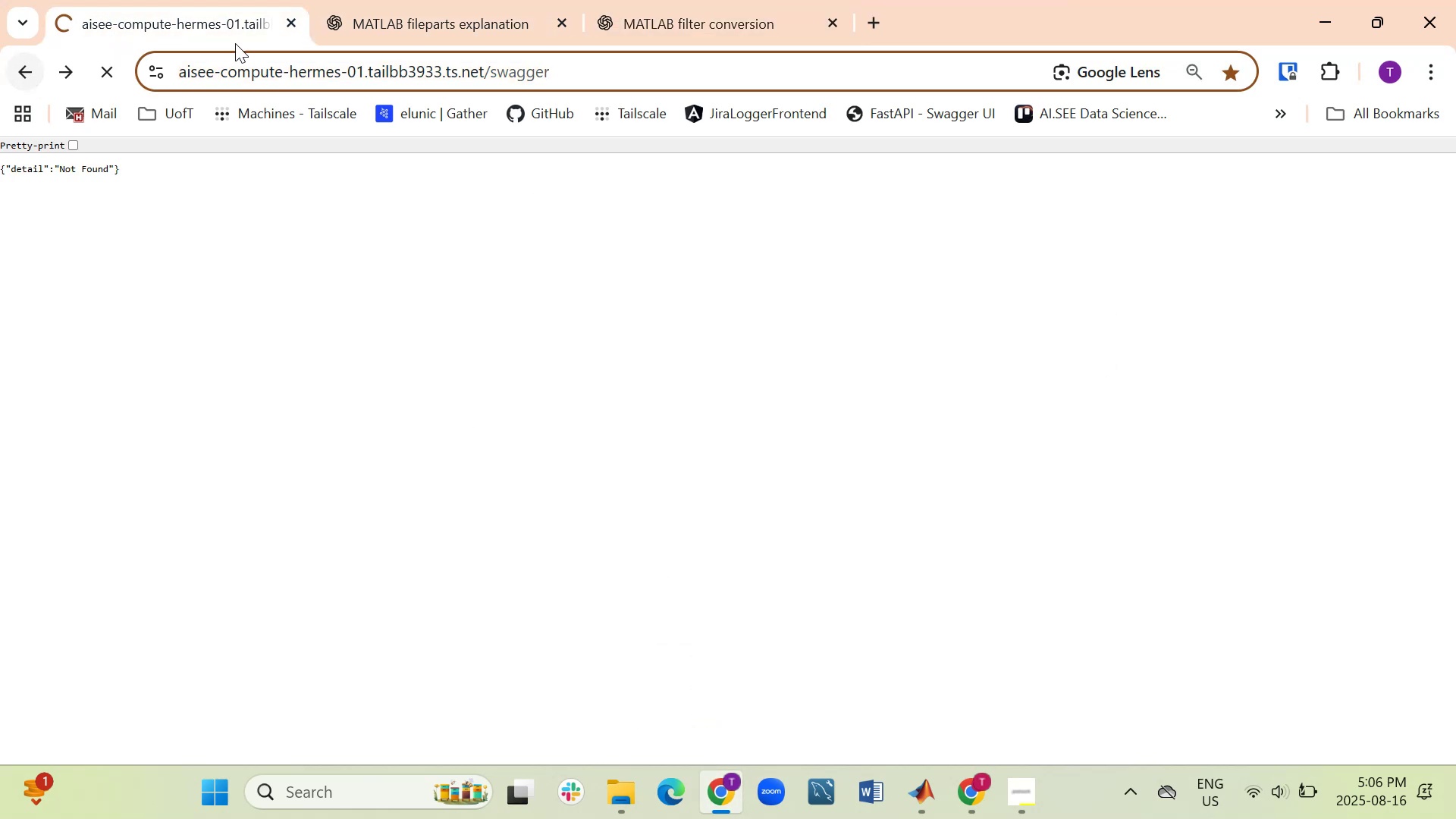 
mouse_move([347, 39])
 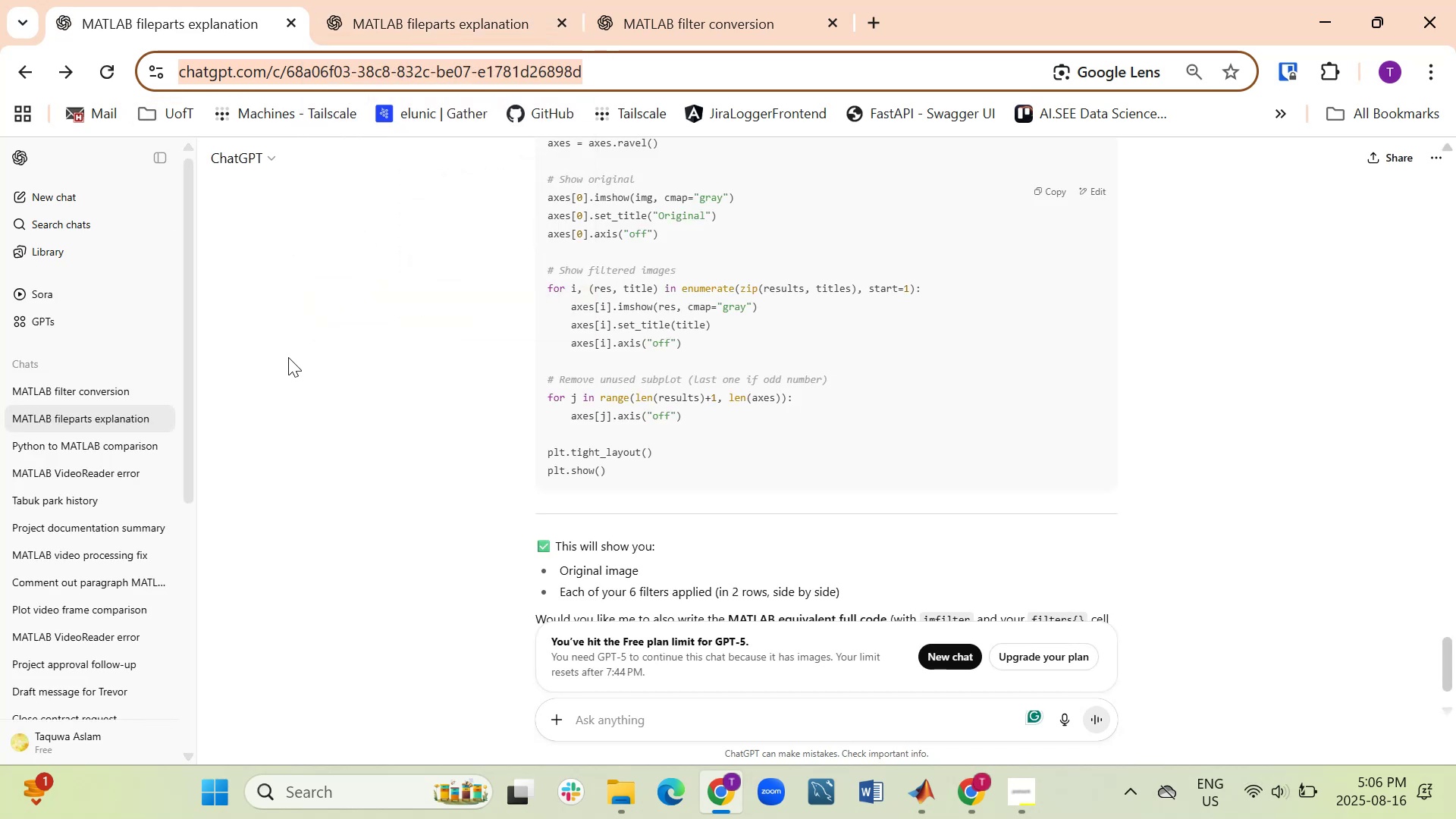 
mouse_move([720, 792])
 